 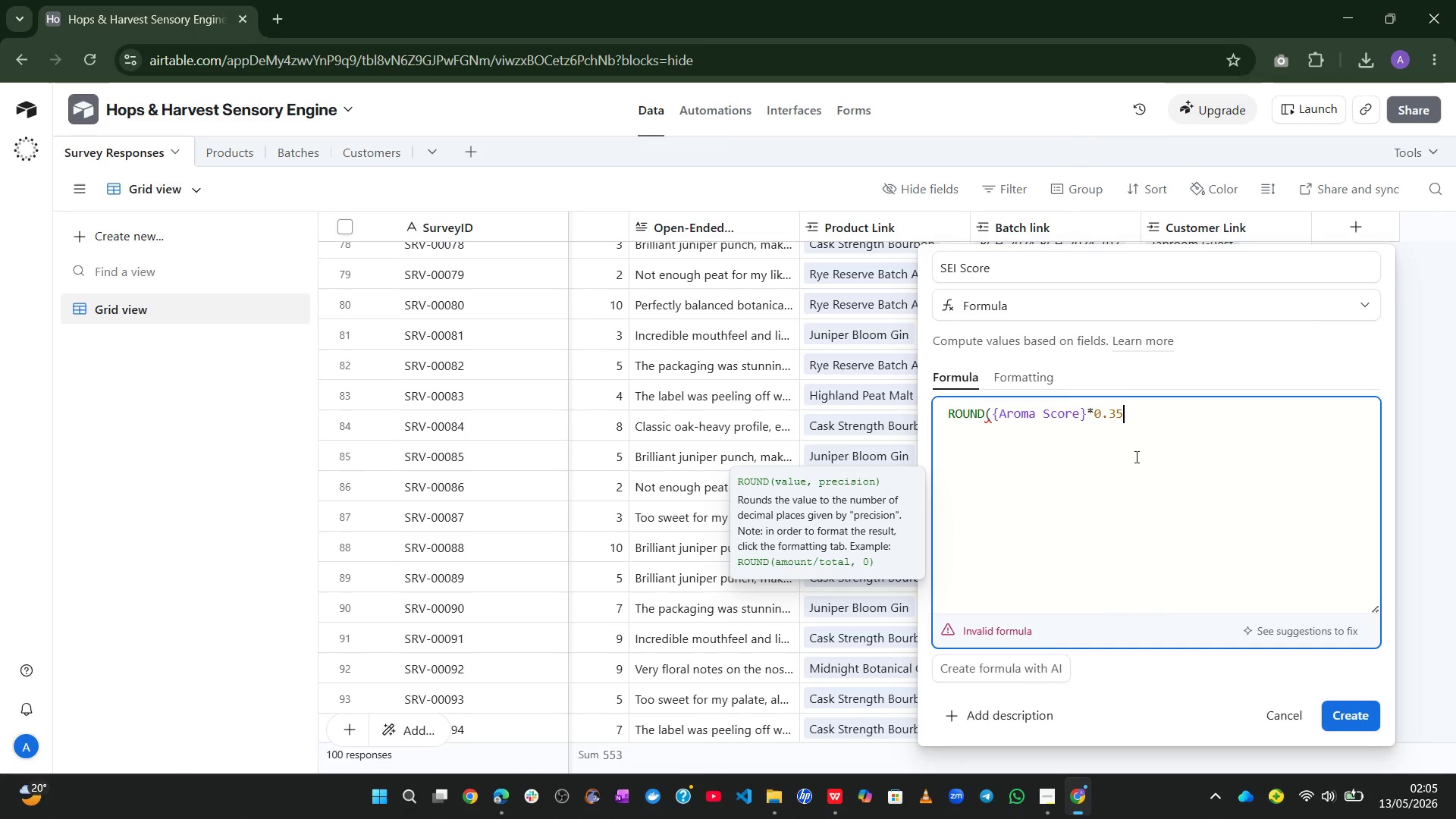 
hold_key(key=ShiftLeft, duration=0.86)
 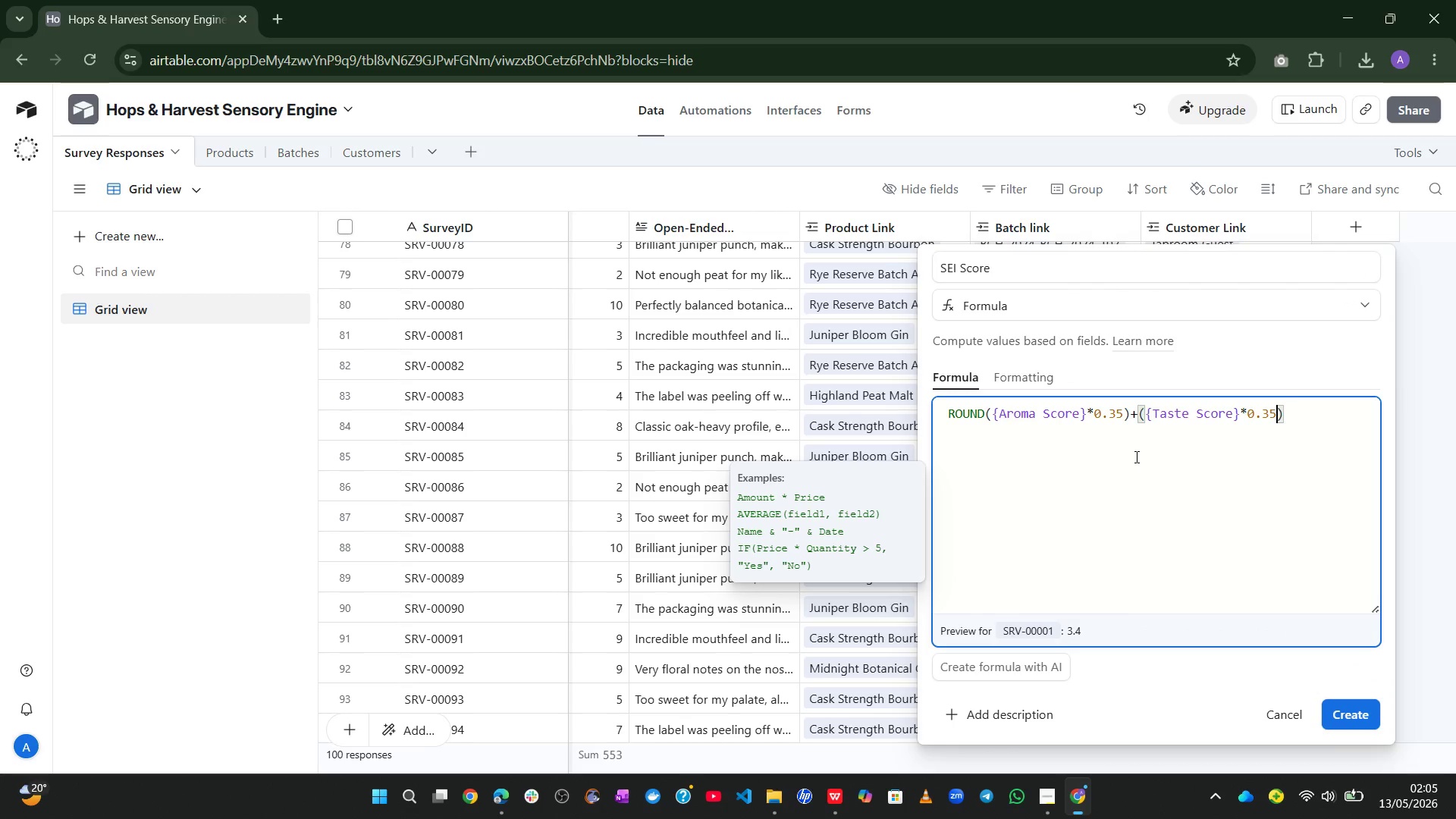 
wait(14.66)
 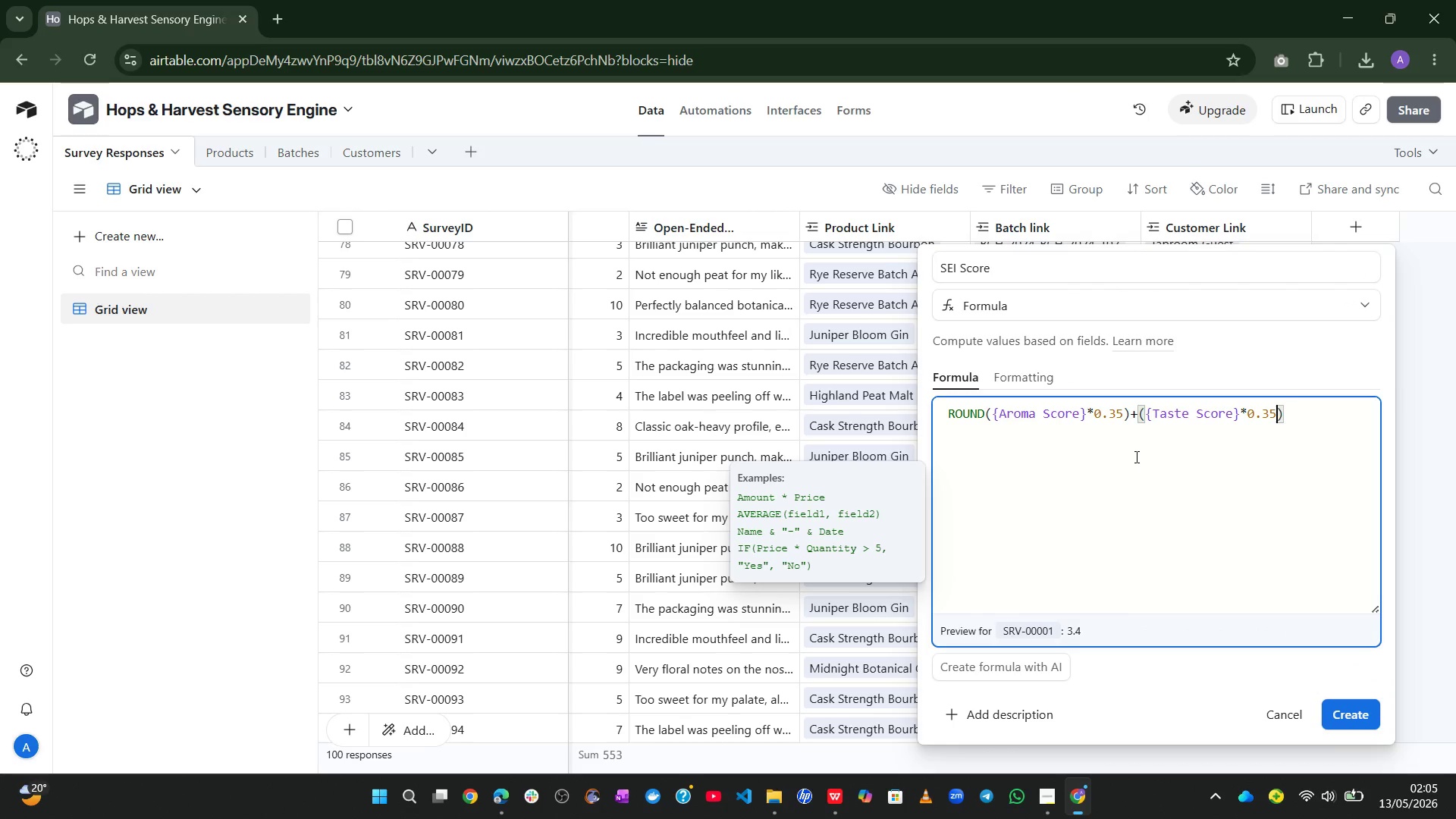 
key(ArrowRight)
 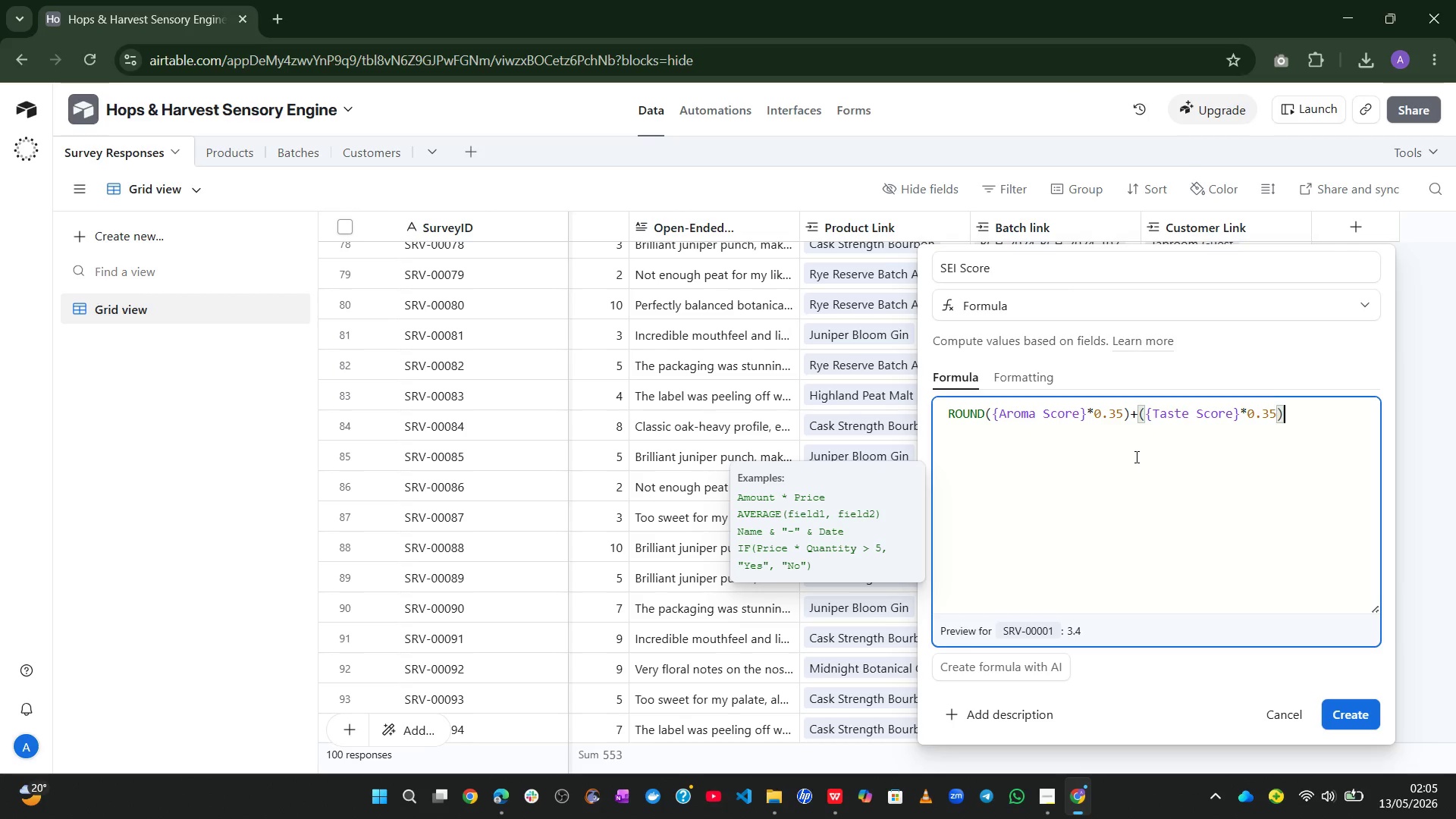 
type(+(packa)
key(Tab)
 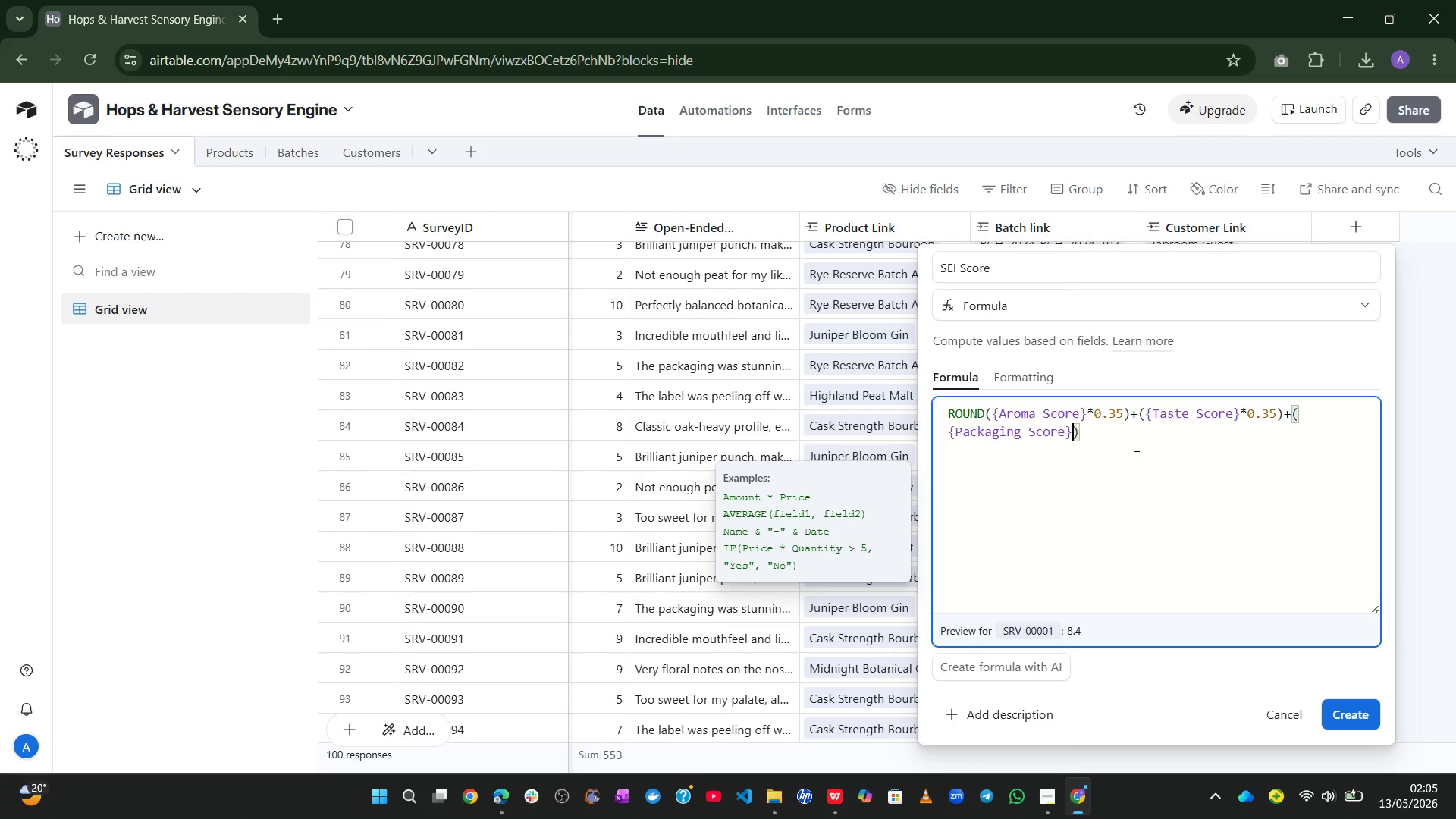 
key(NumpadMultiply)
 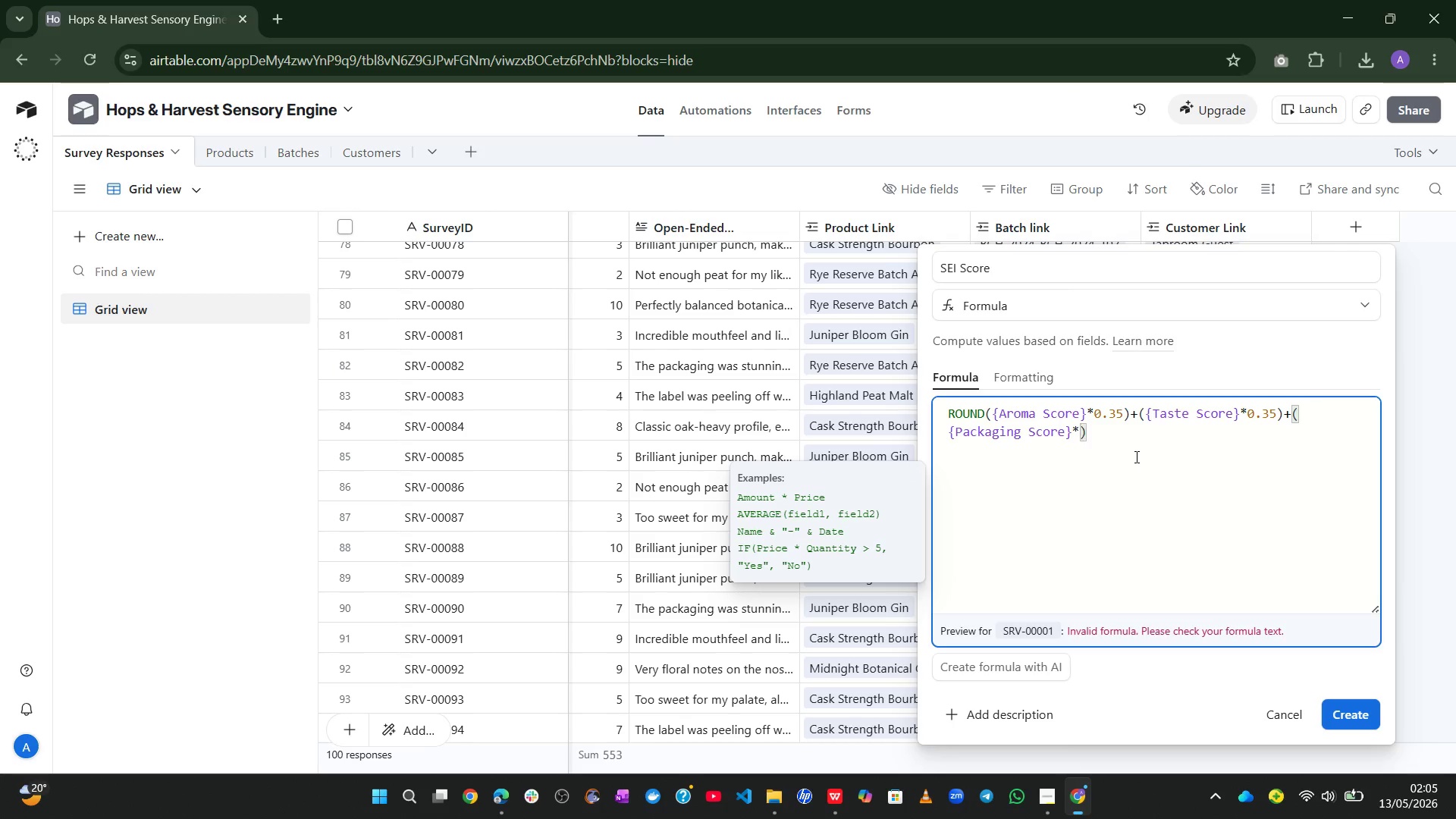 
key(Numpad0)
 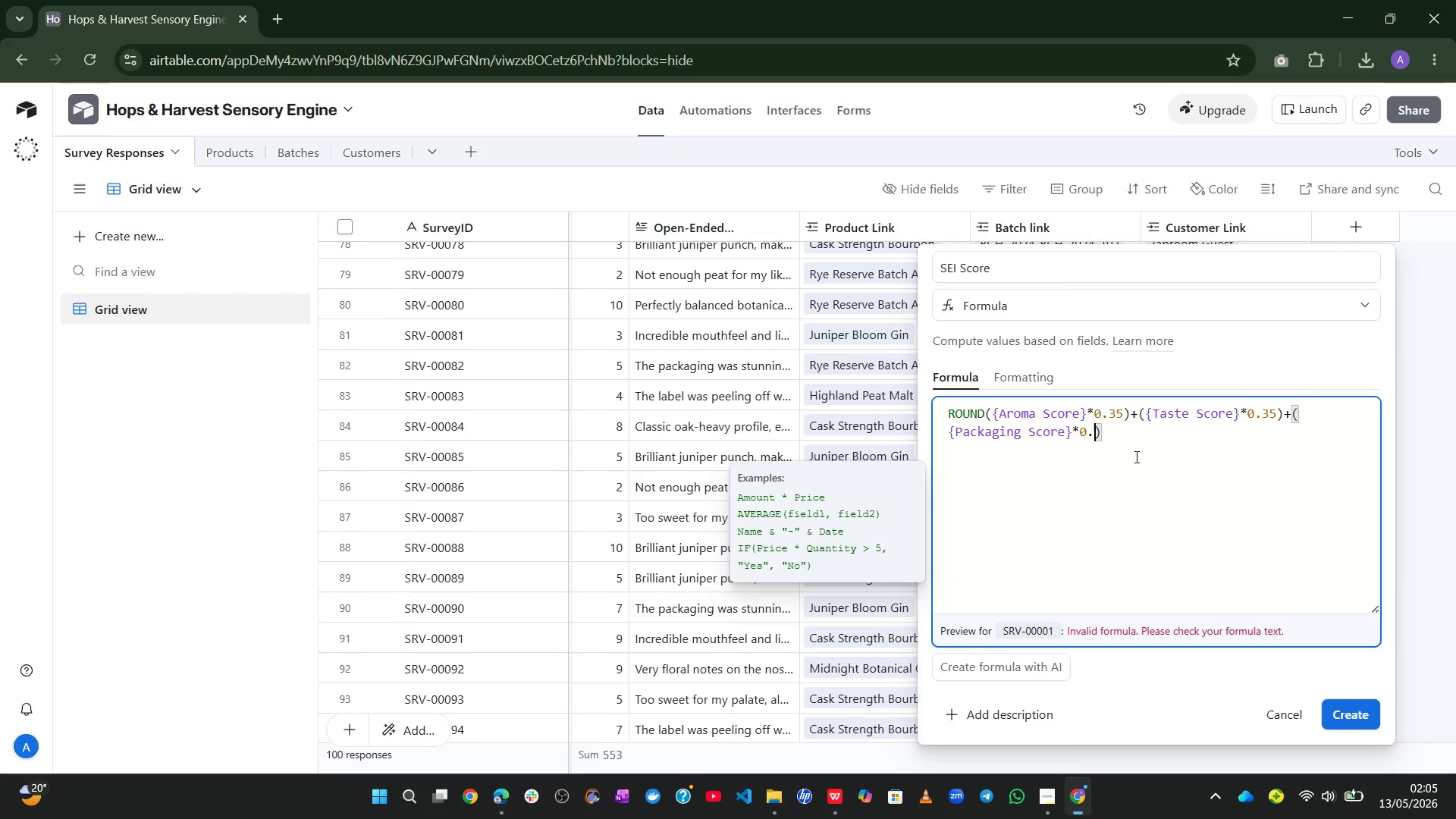 
key(NumpadDecimal)
 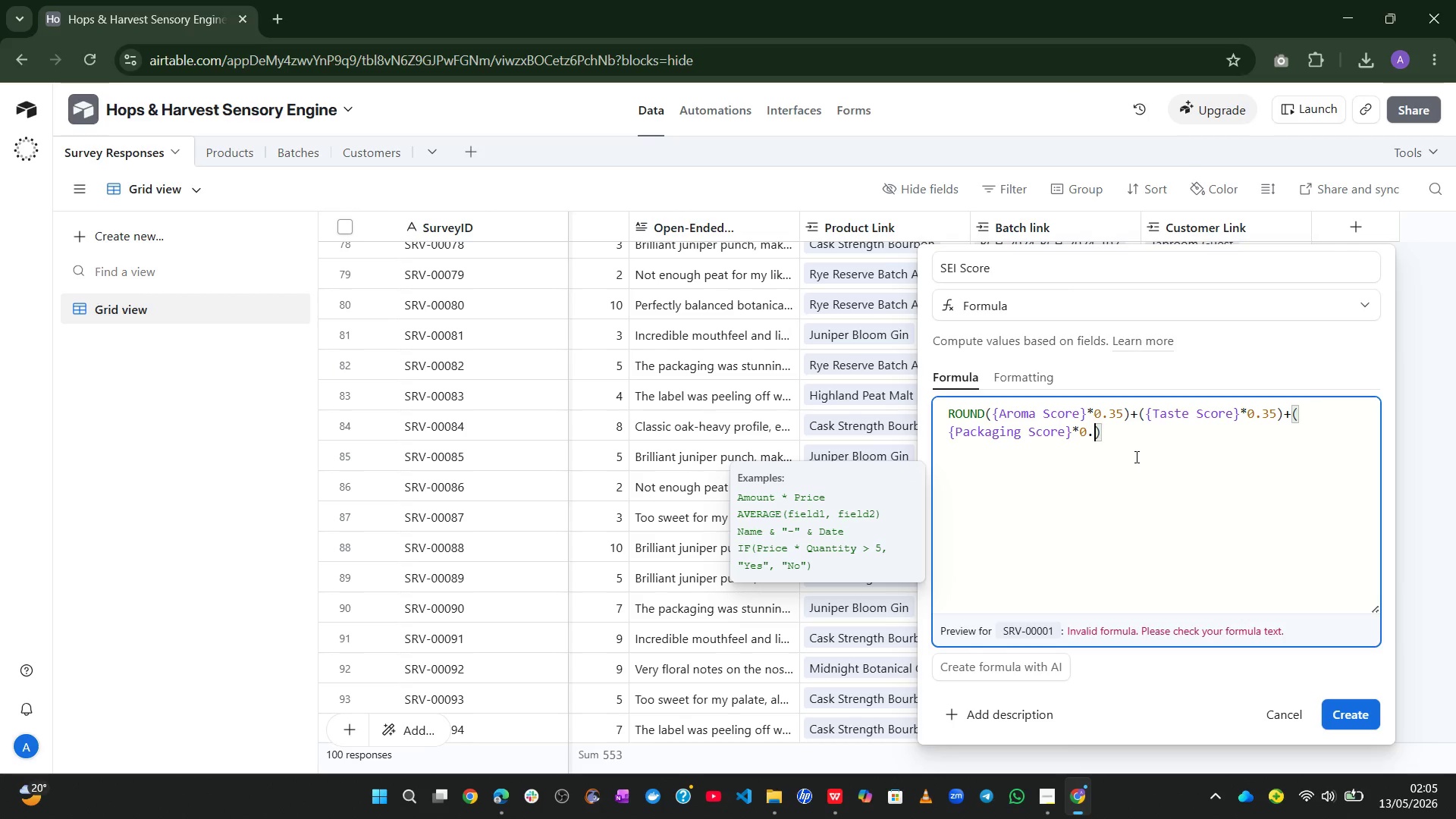 
key(Numpad2)
 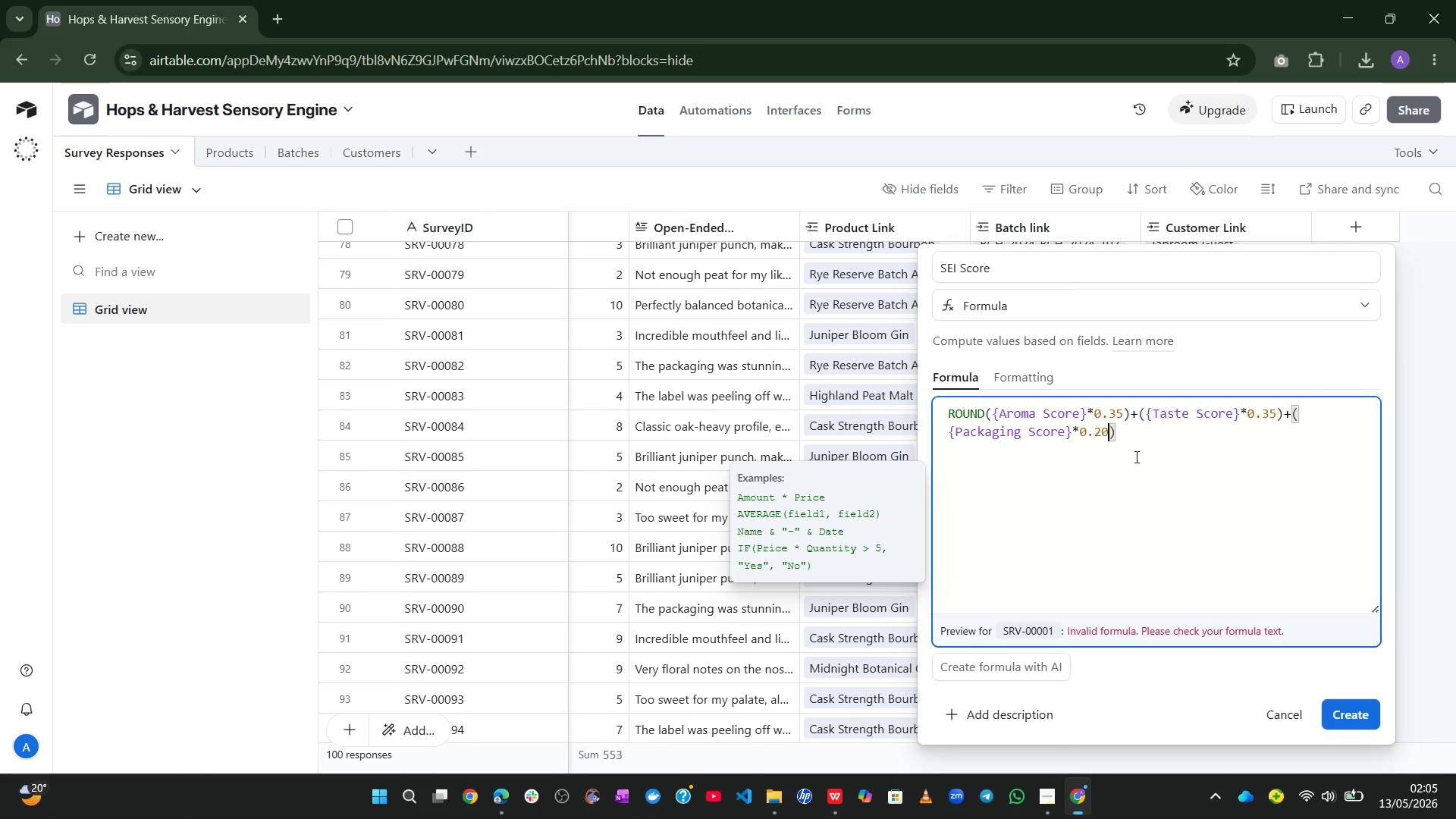 
key(Numpad0)
 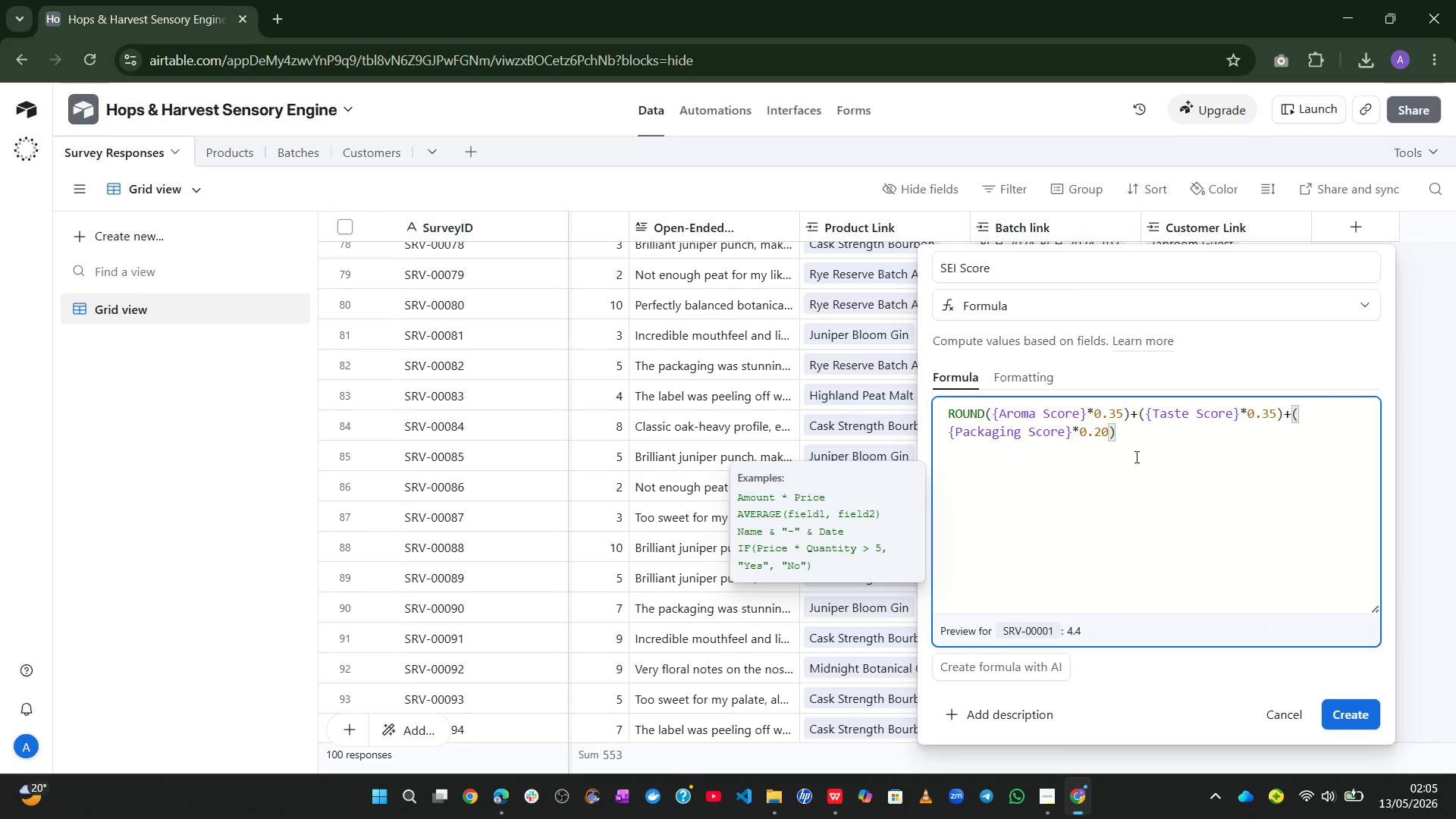 
key(ArrowRight)
 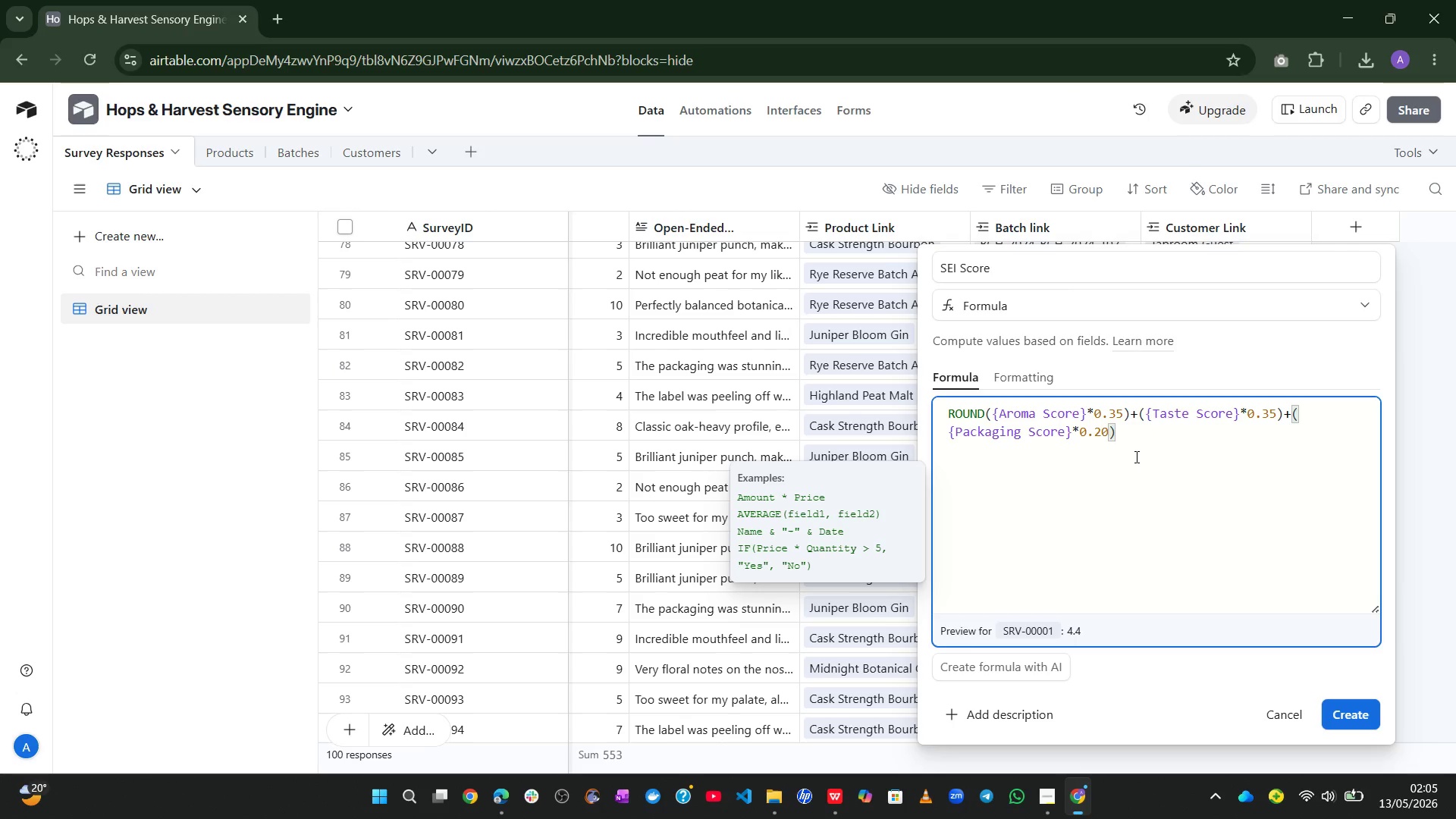 
wait(9.75)
 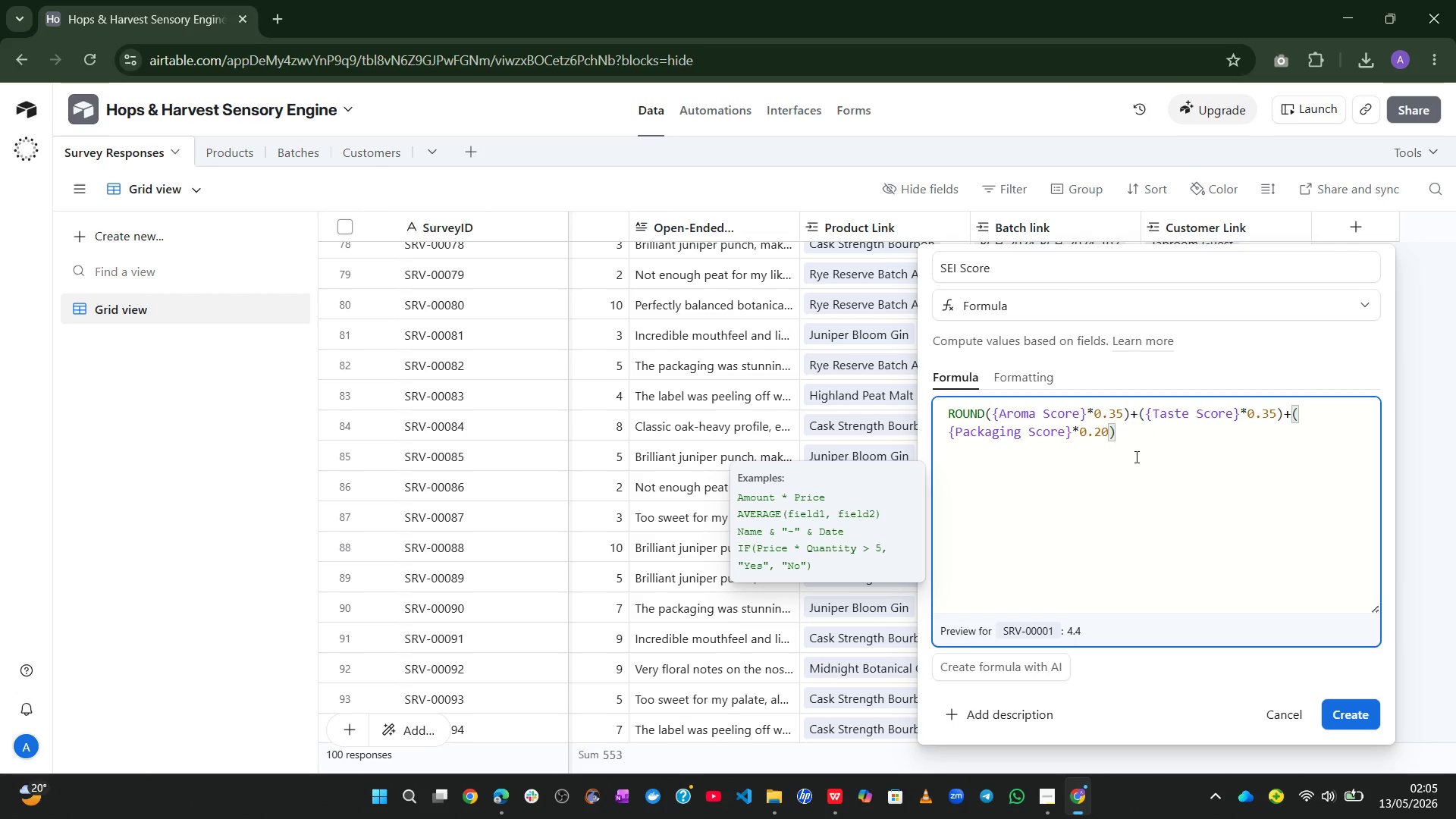 
key(NumpadAdd)
 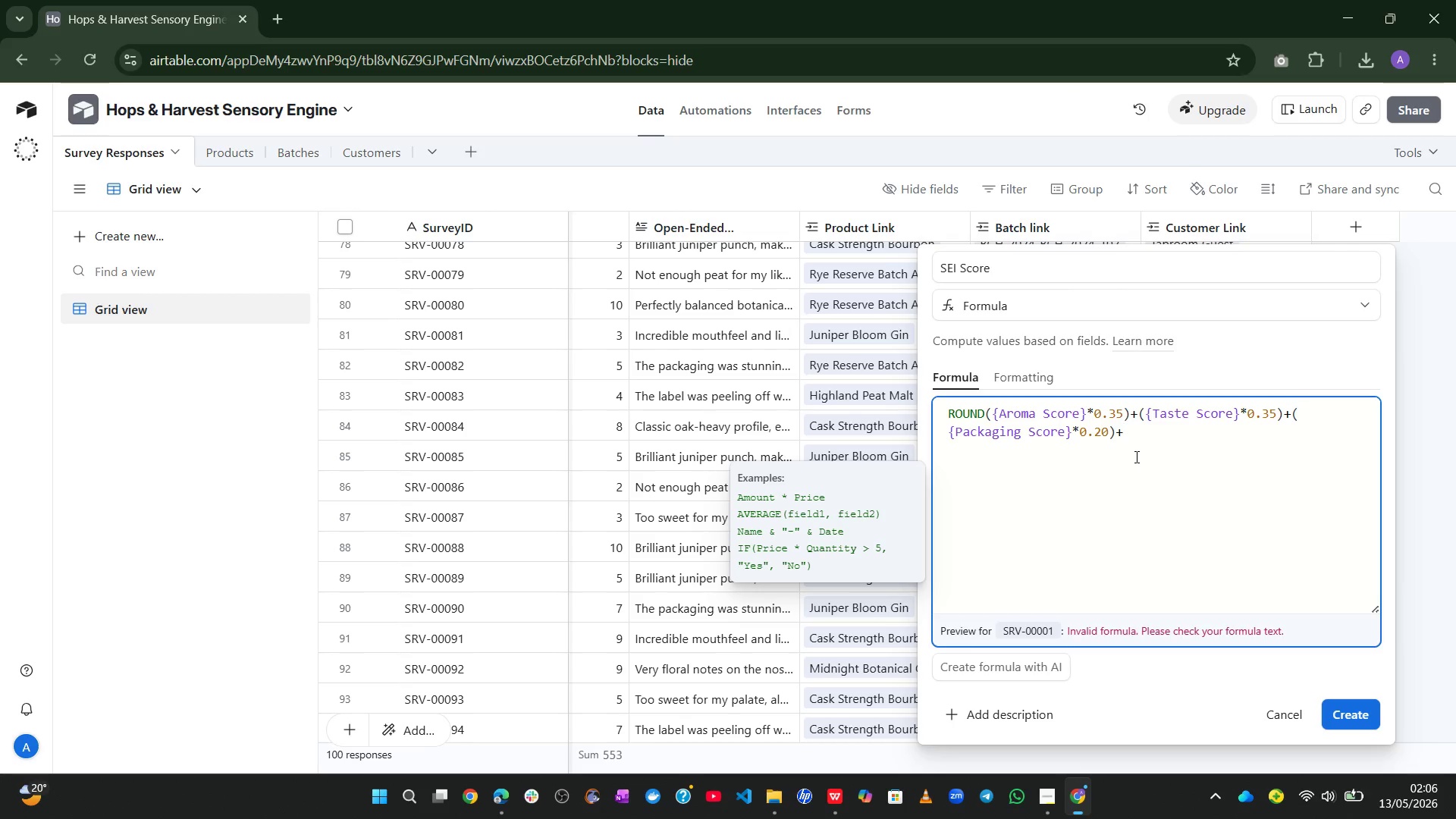 
wait(9.7)
 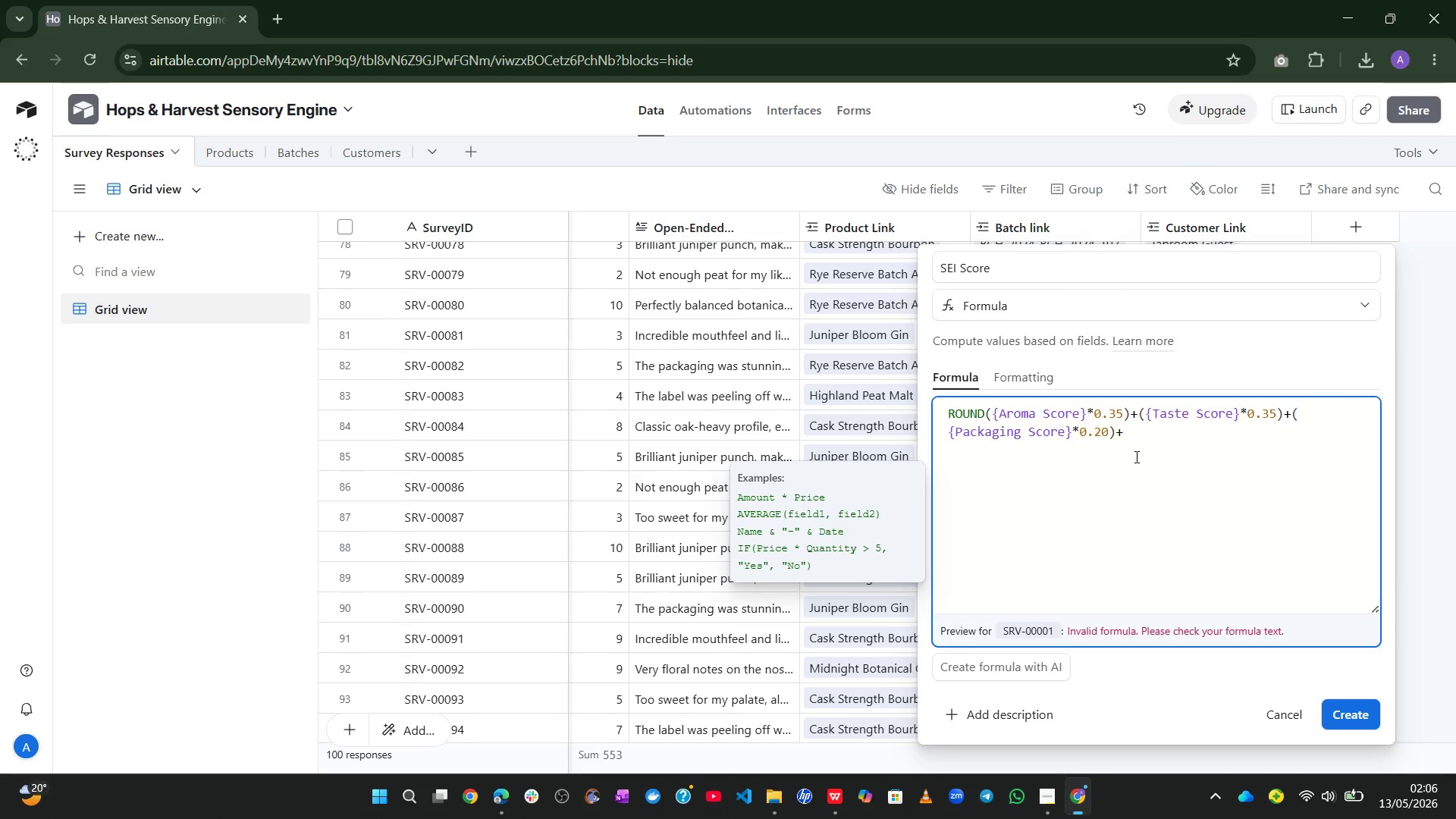 
type(((np)
key(Tab)
 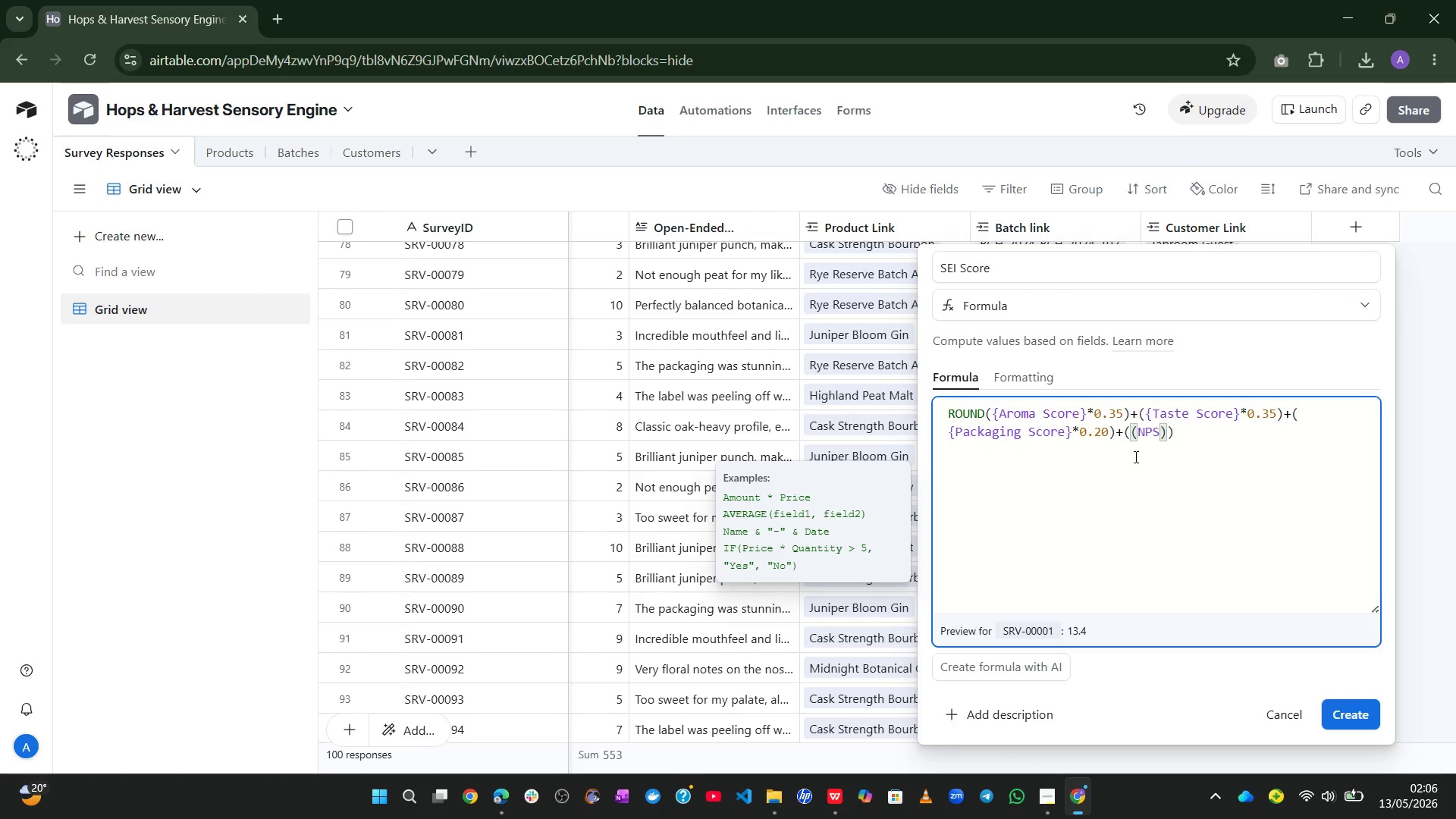 
wait(6.26)
 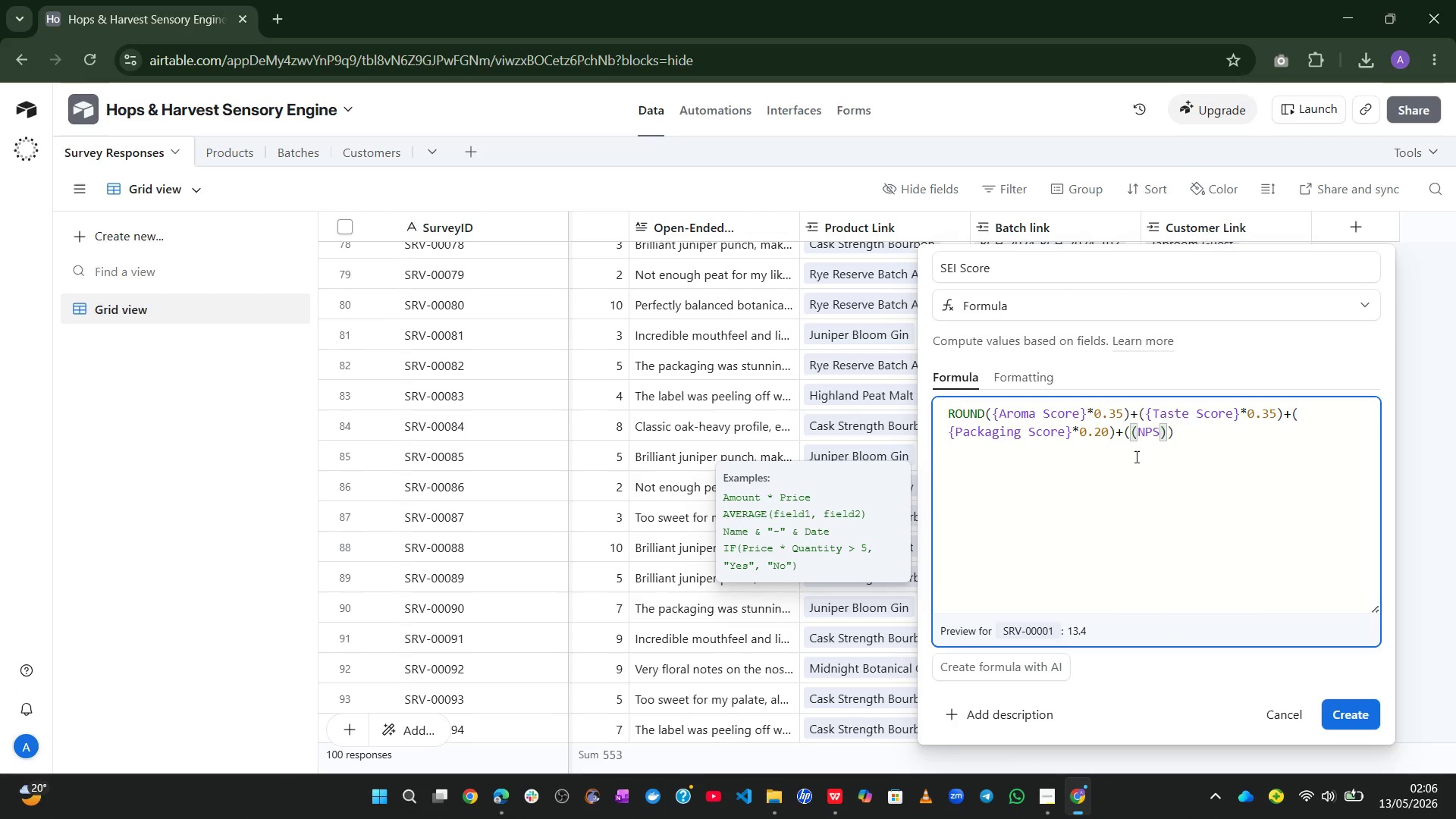 
double_click([1153, 429])
 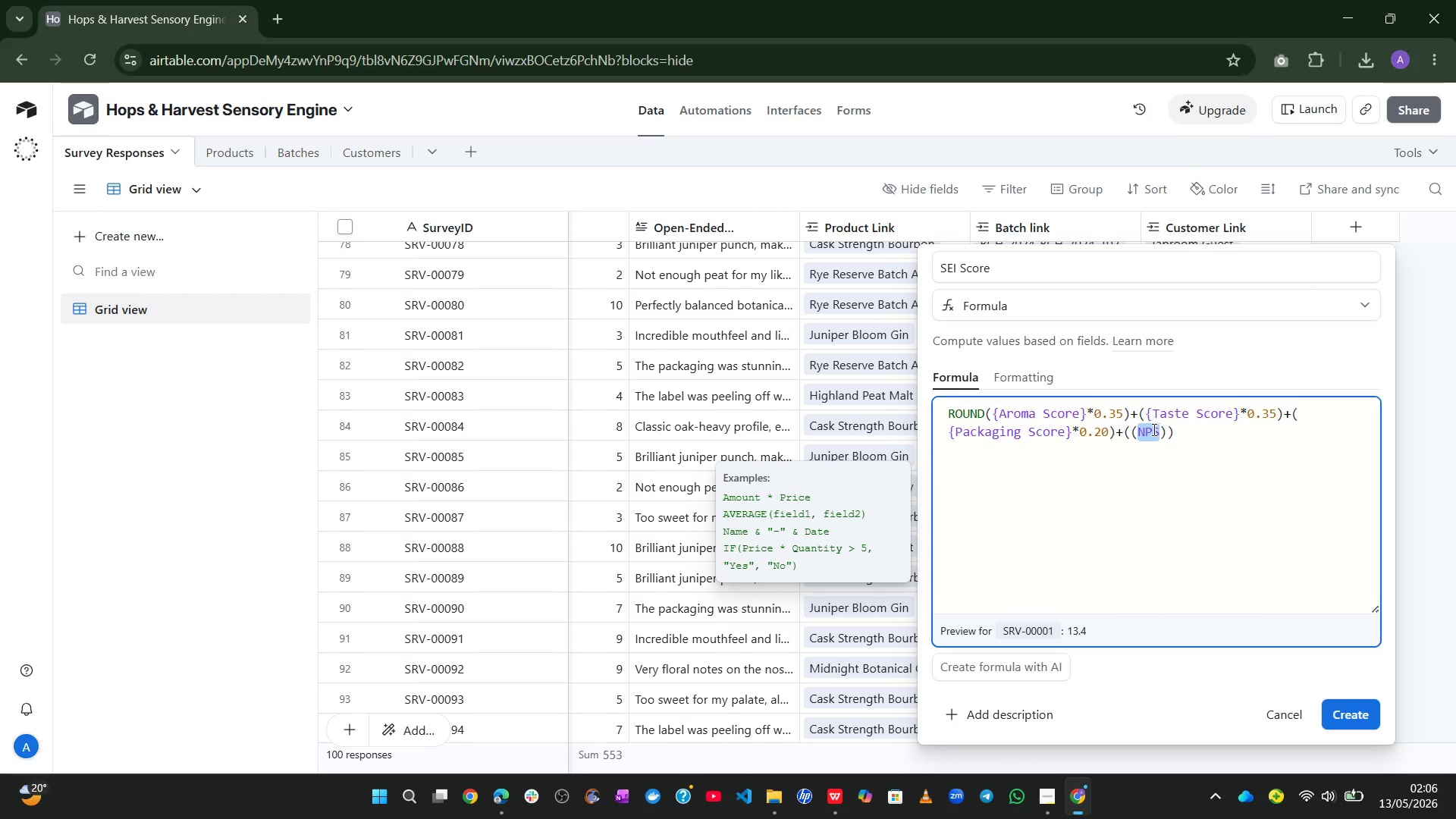 
key(Shift+BracketLeft)
 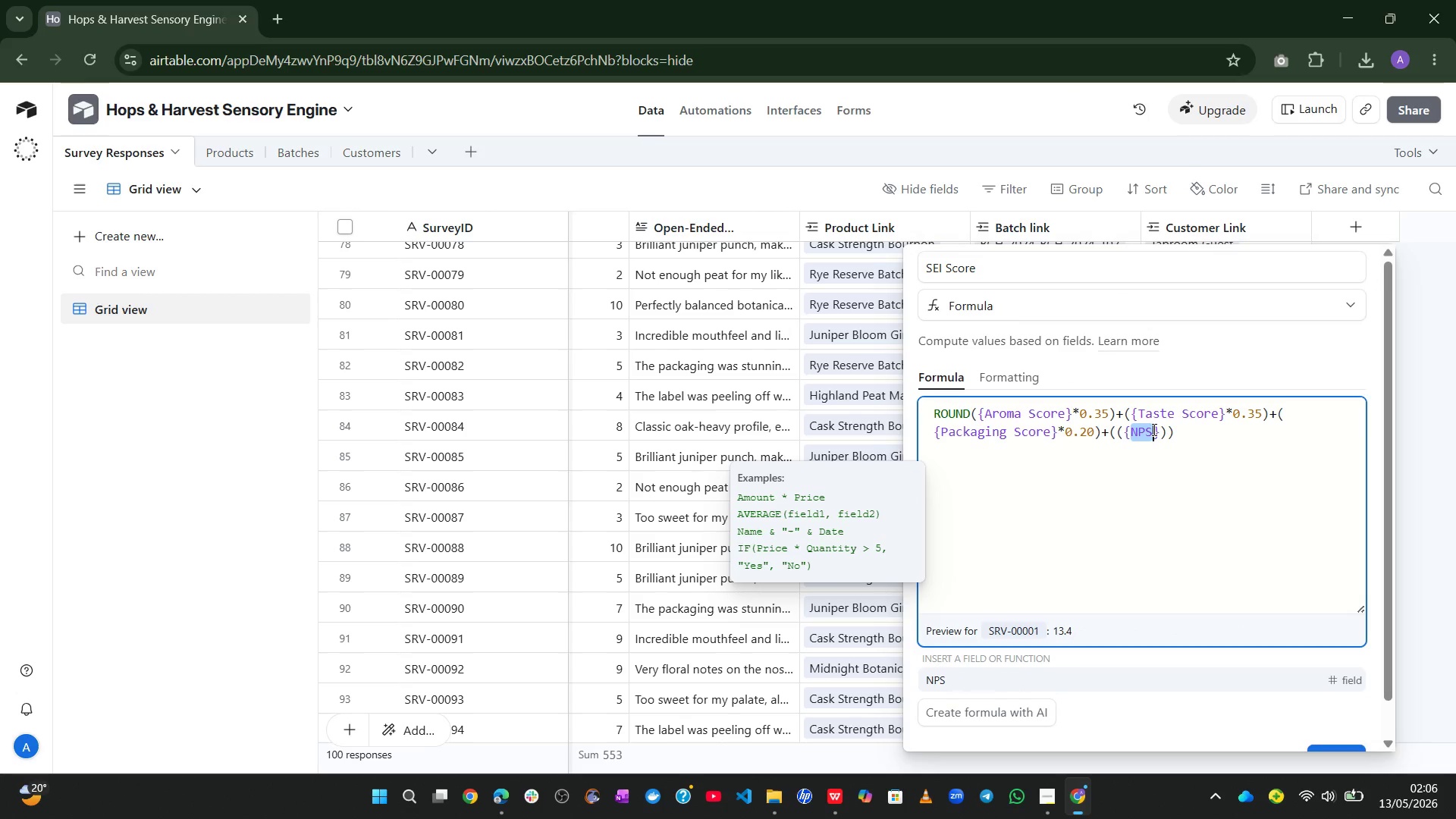 
key(ArrowRight)
 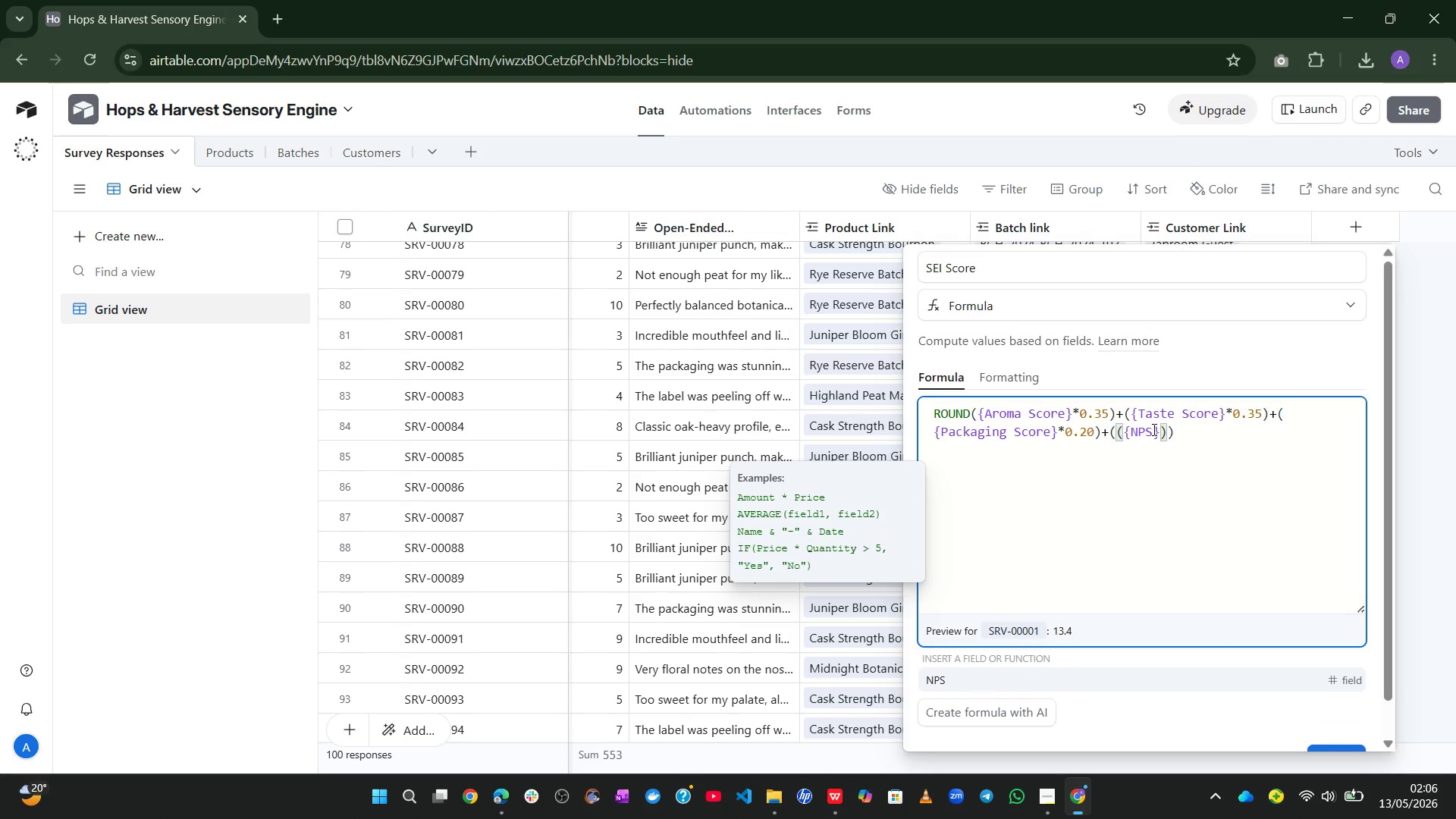 
key(Slash)
 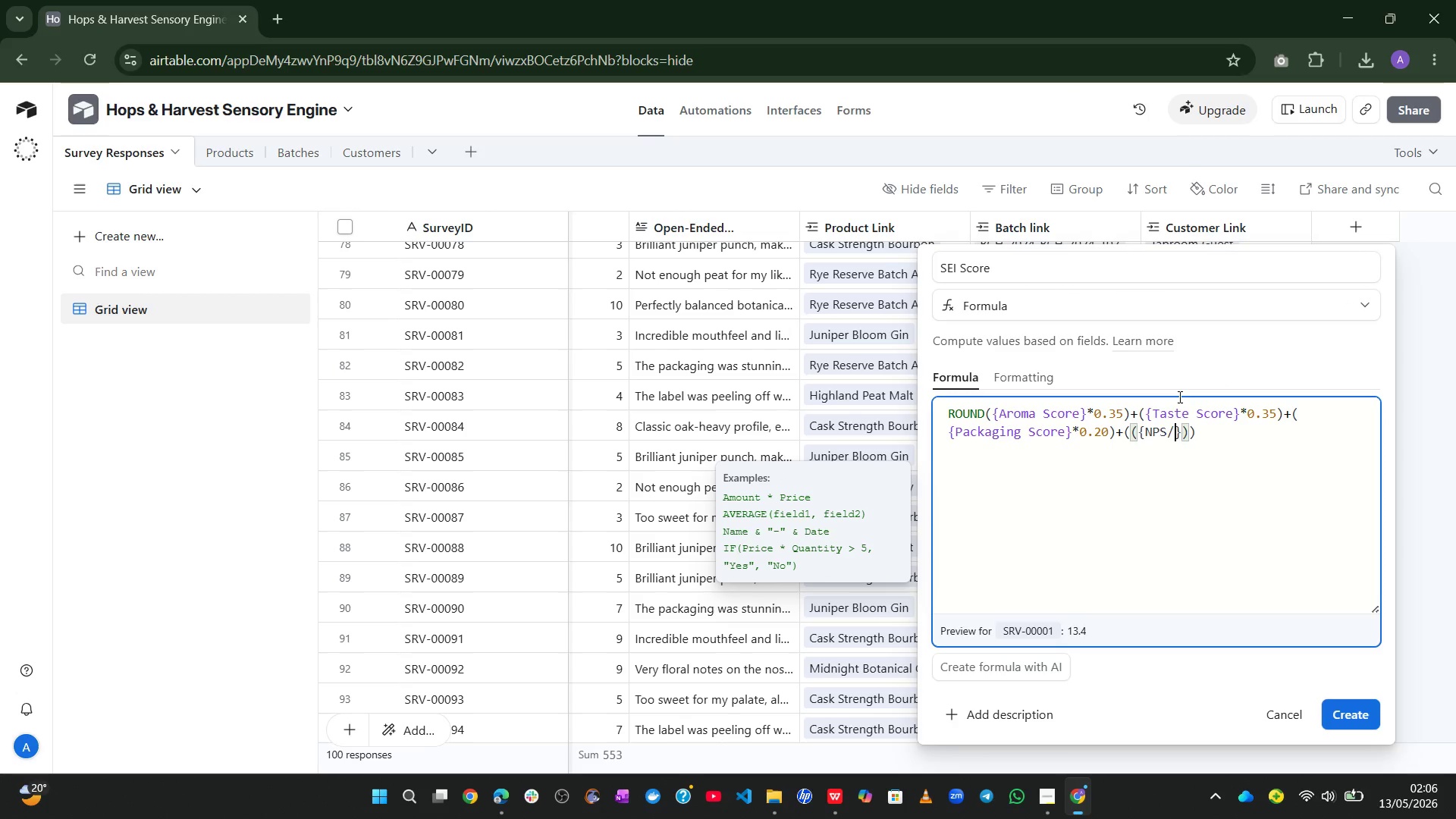 
key(Backspace)
 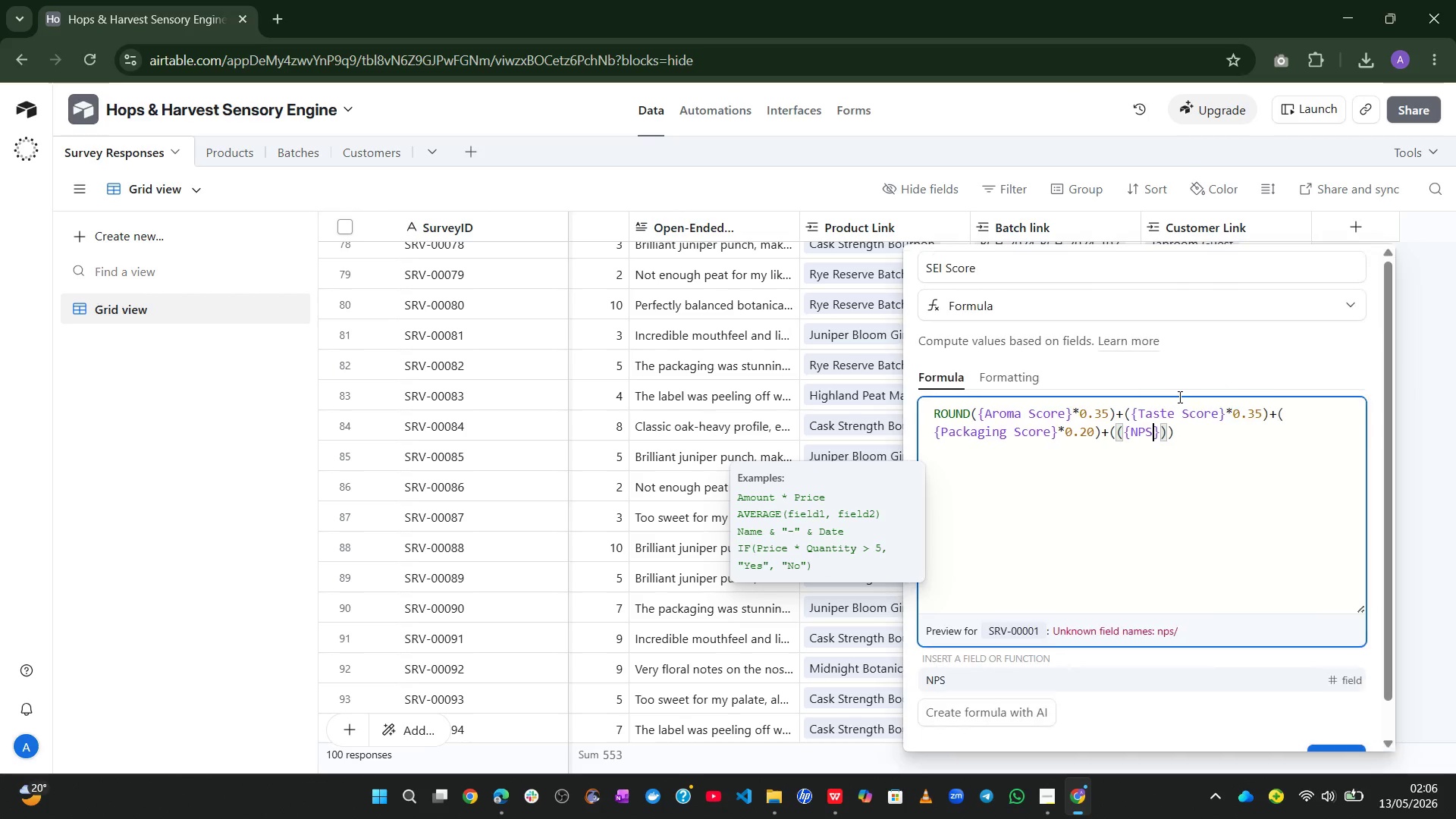 
key(ArrowRight)
 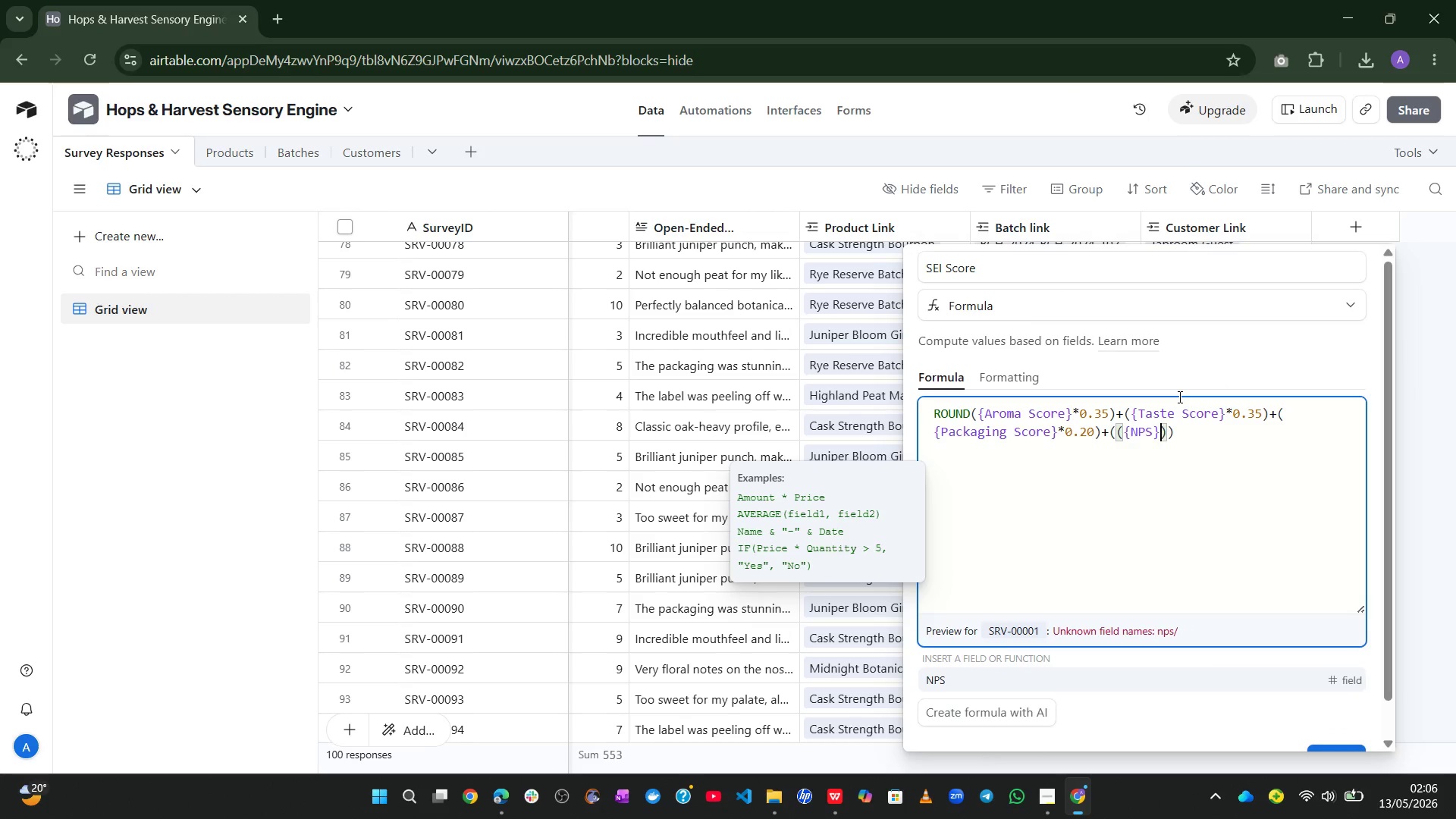 
key(Slash)
 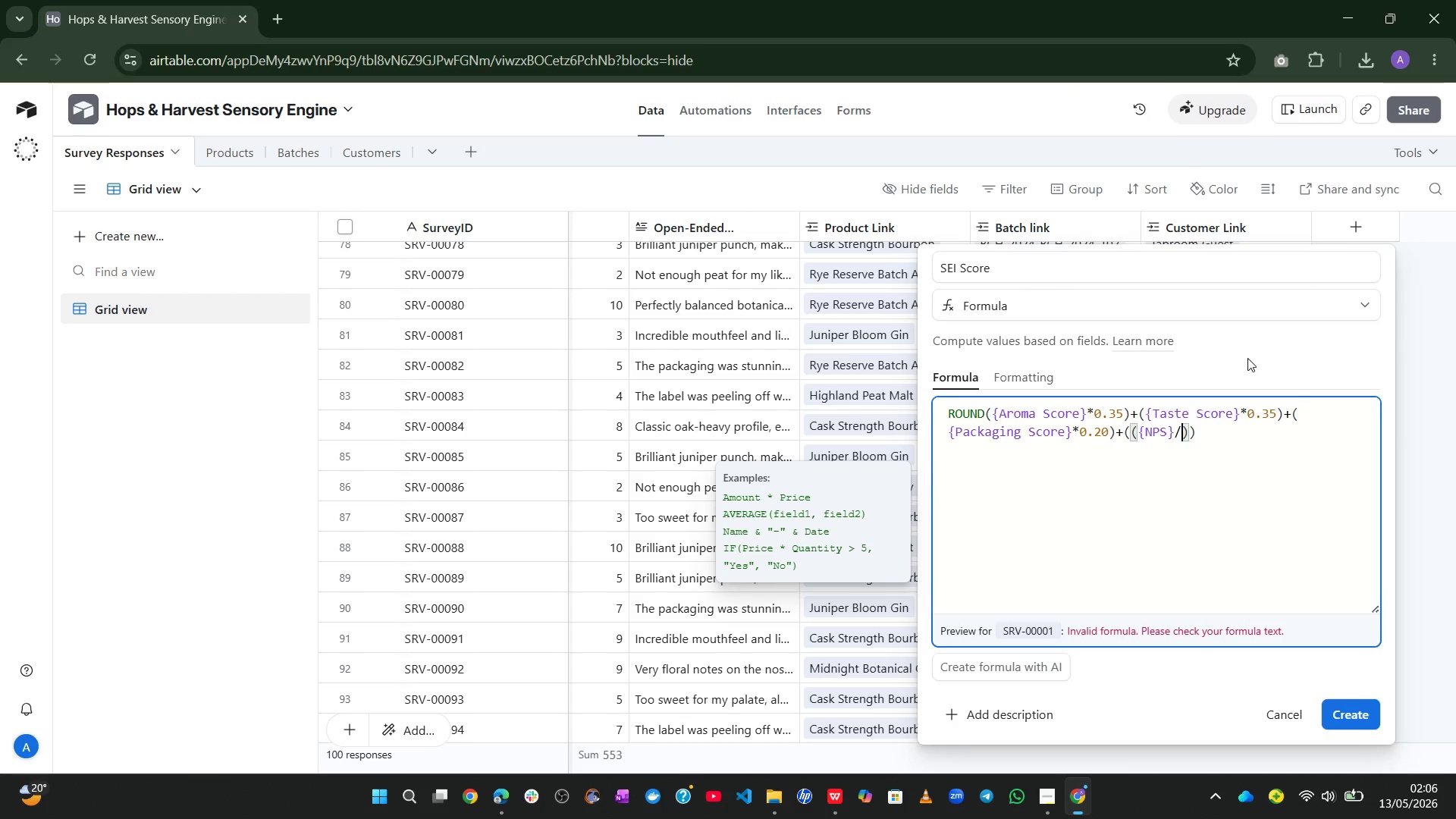 
type(10)
 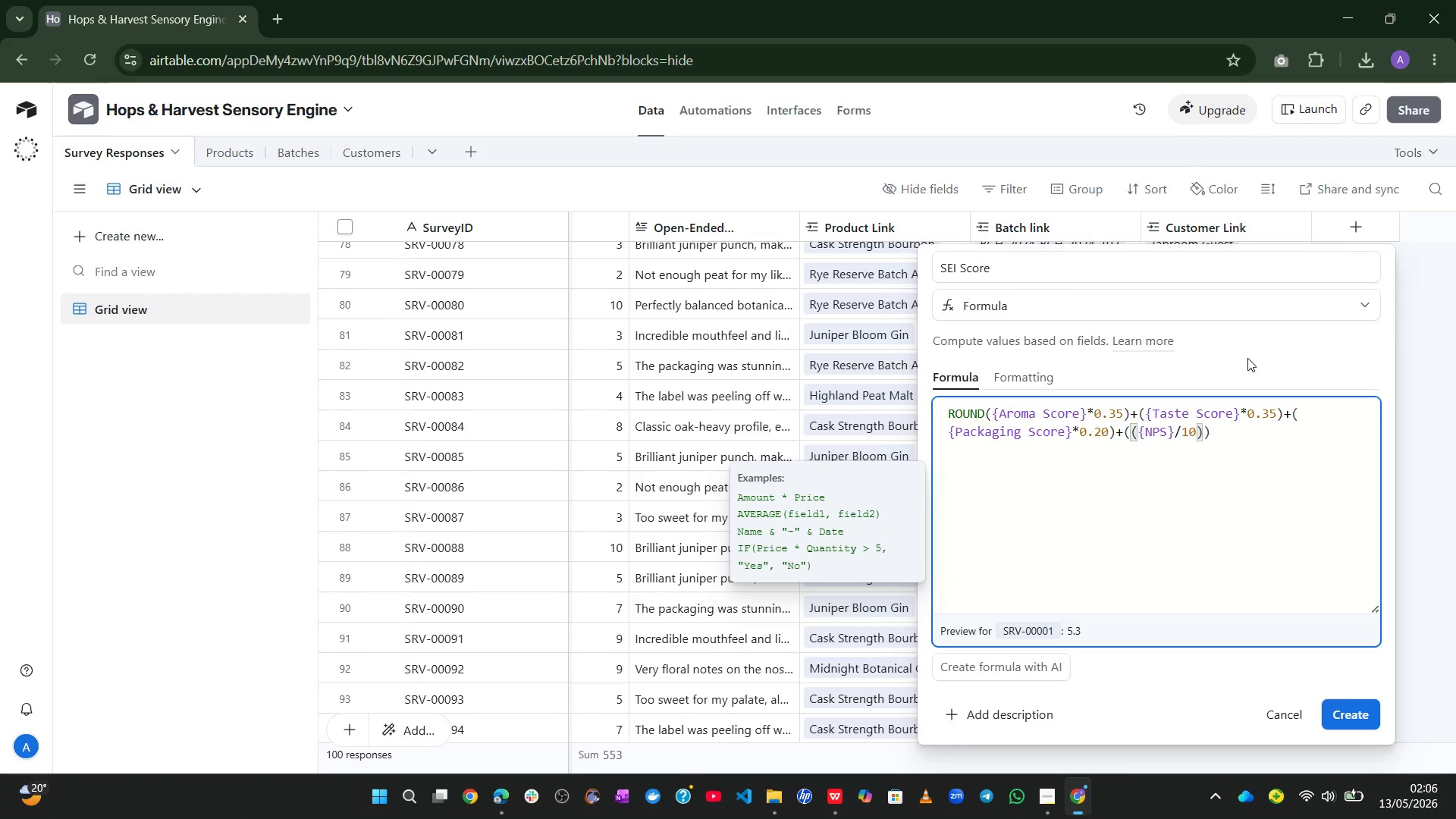 
key(ArrowRight)
 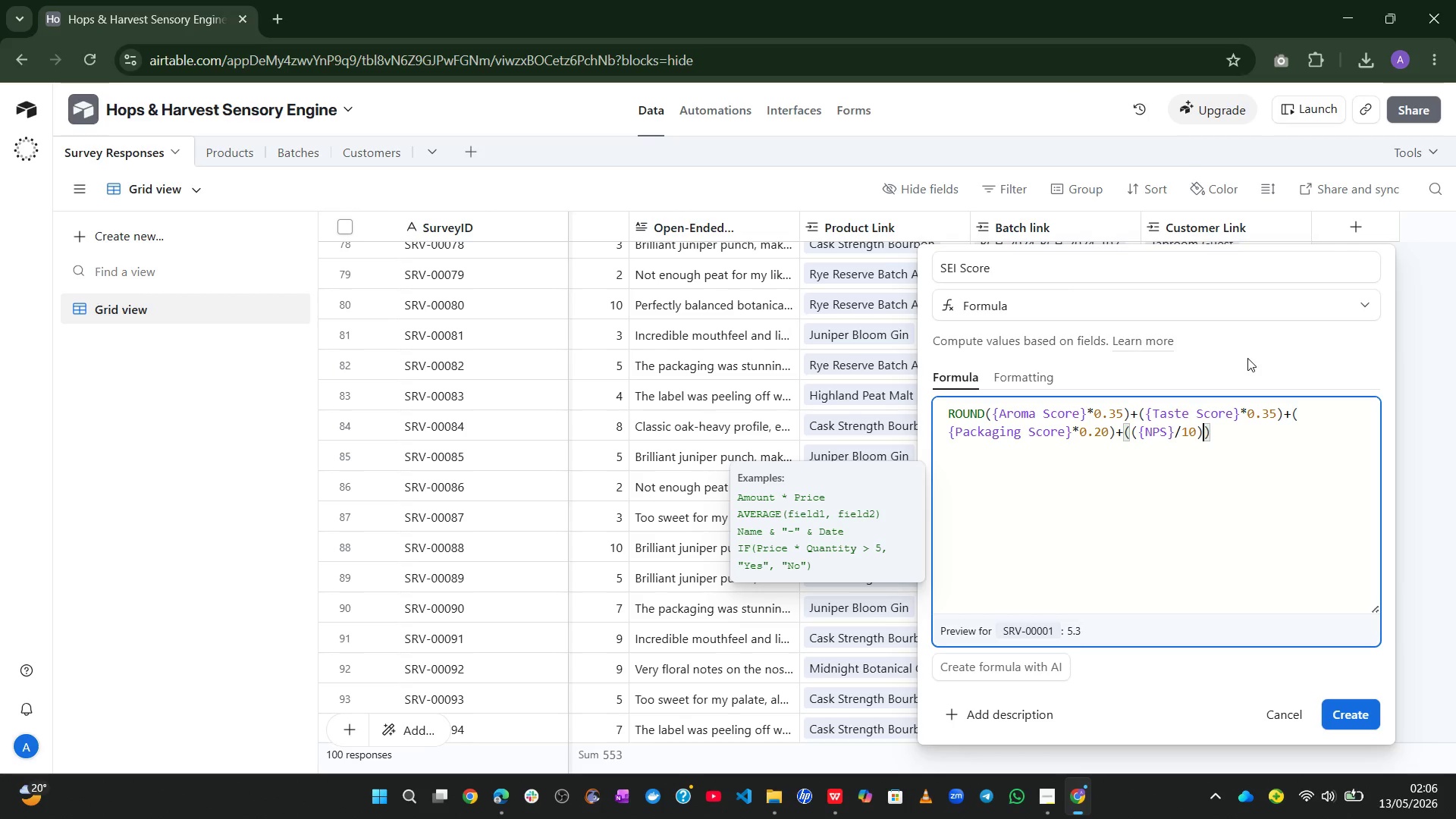 
key(NumpadMultiply)
 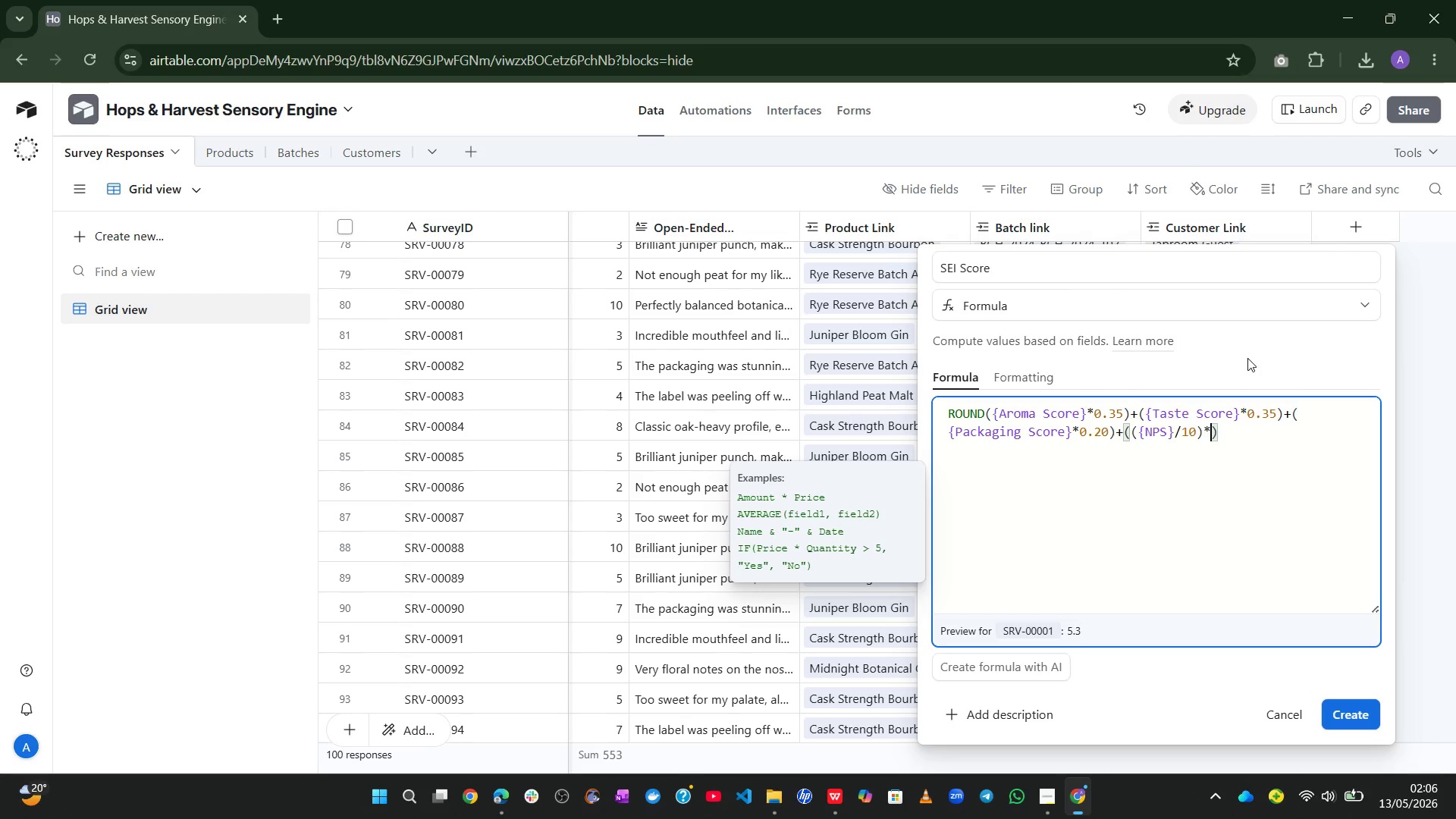 
key(Numpad5)
 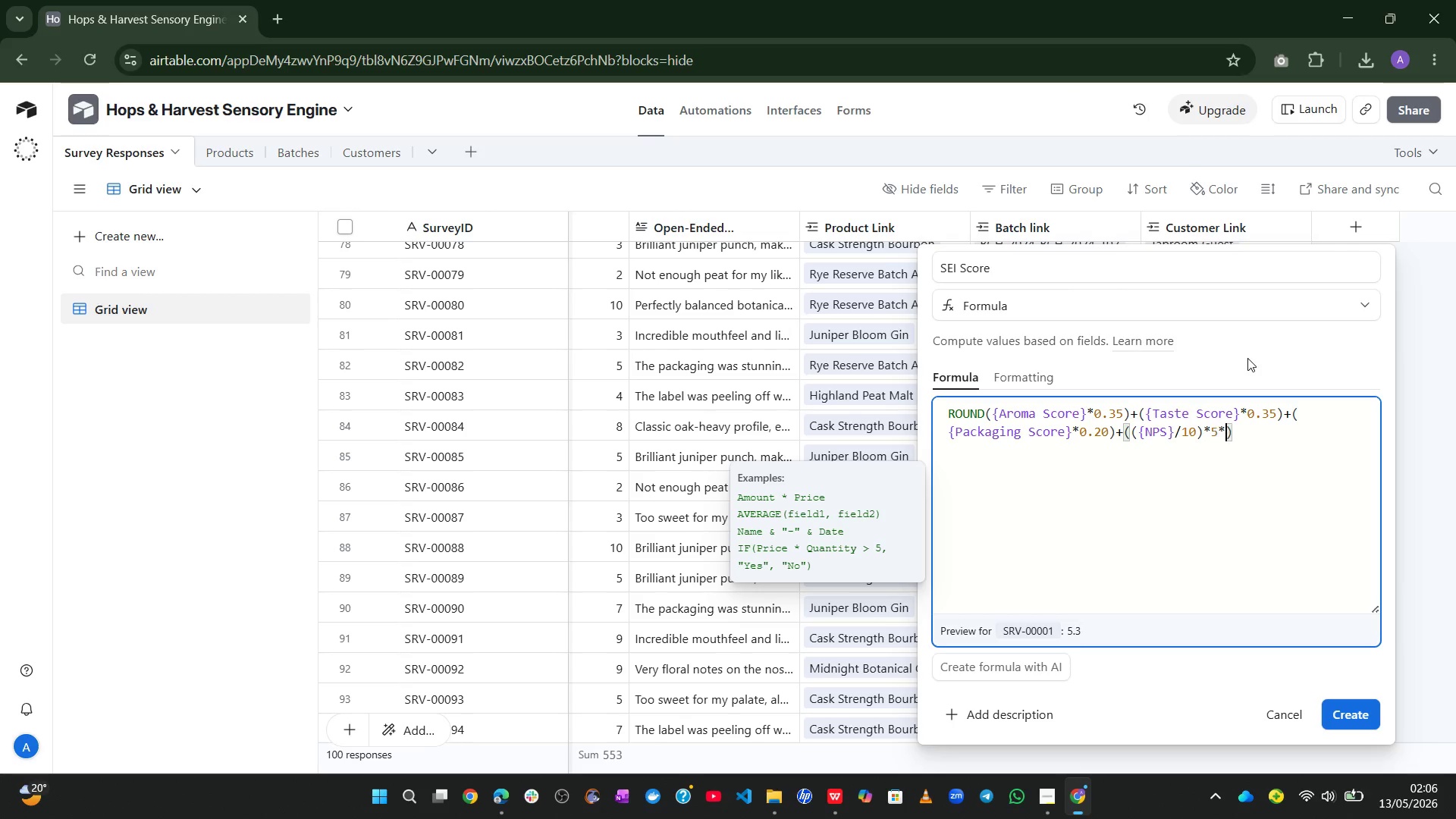 
key(NumpadMultiply)
 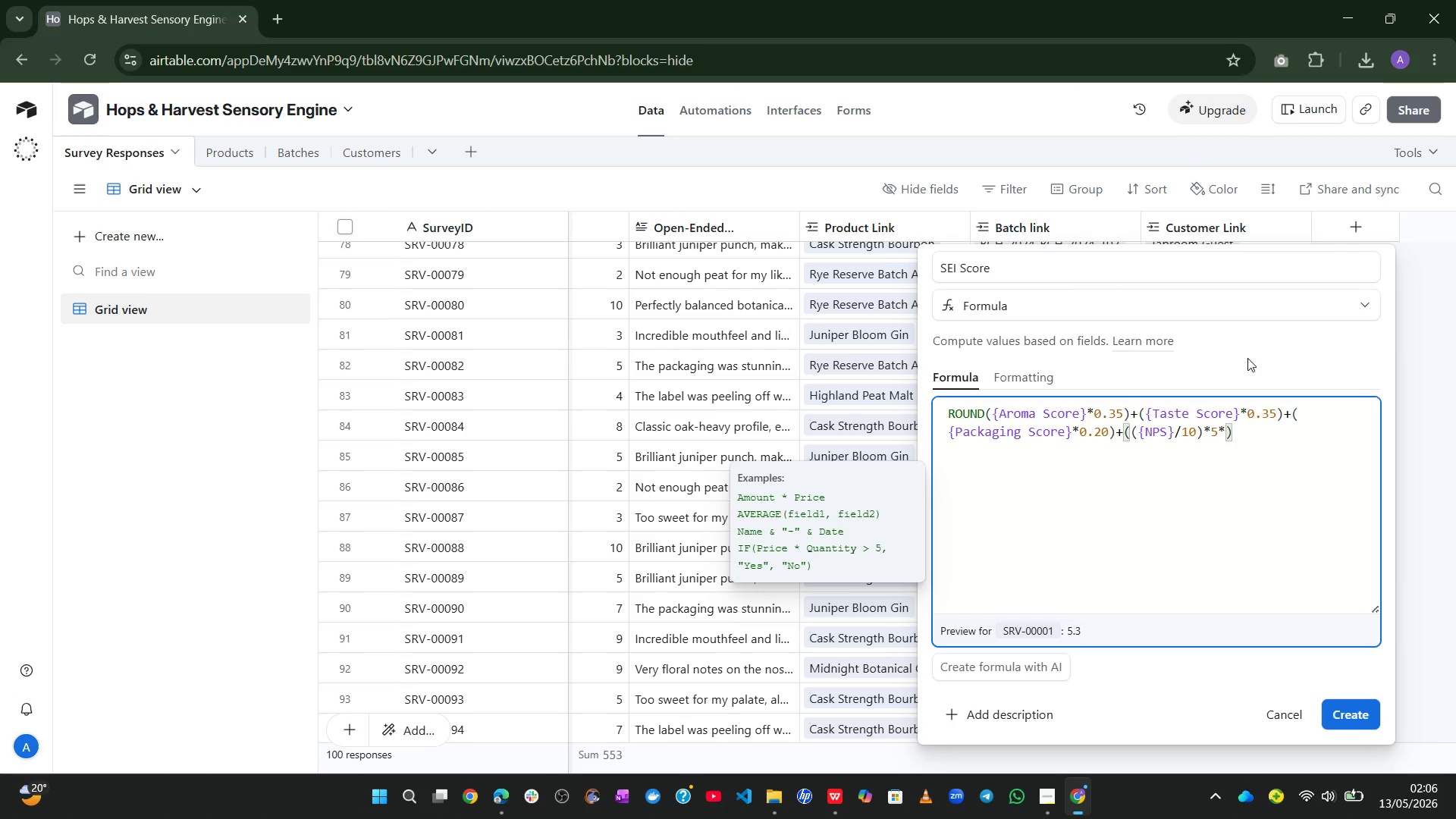 
key(Numpad0)
 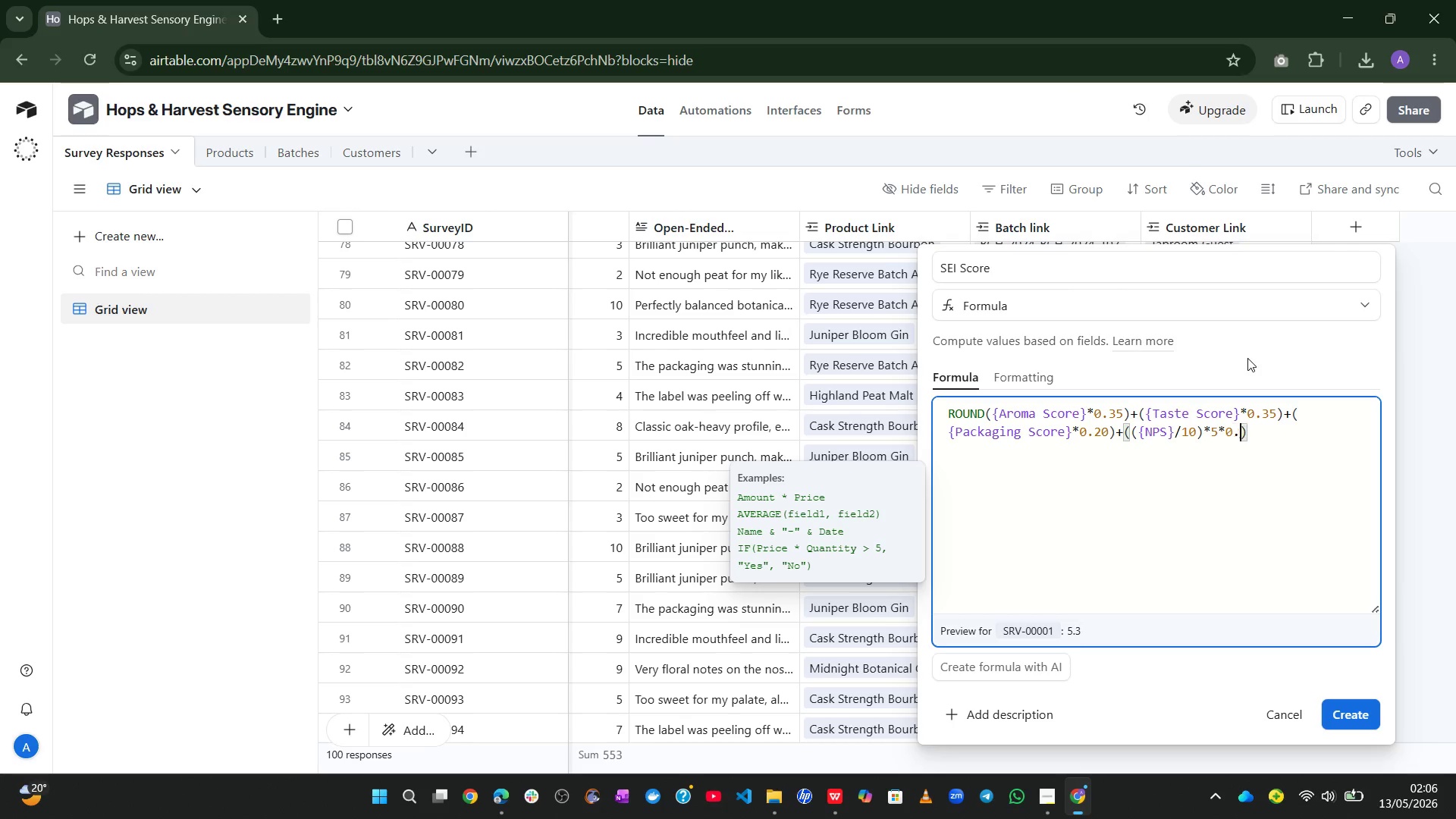 
key(NumpadDecimal)
 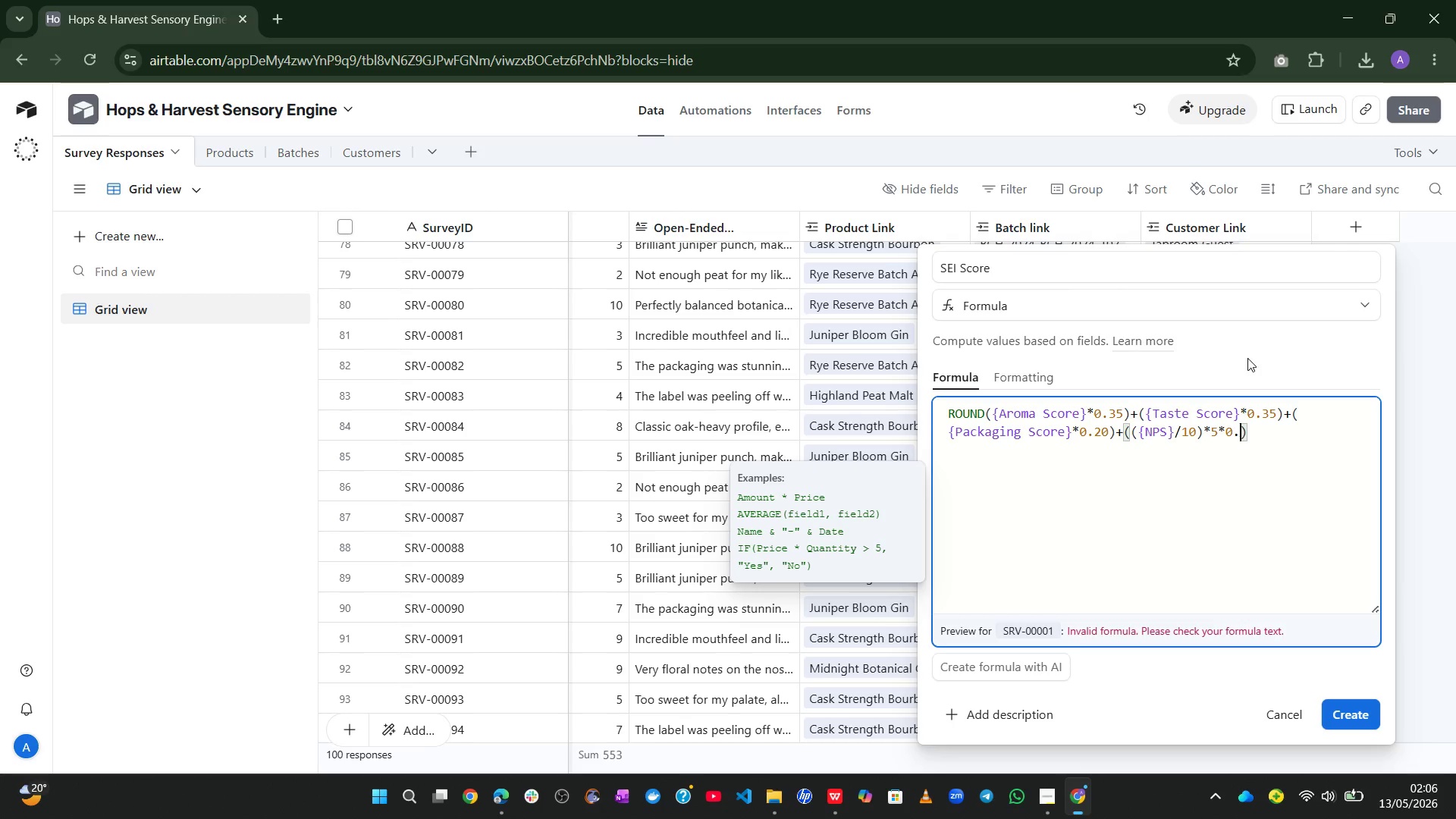 
key(Numpad1)
 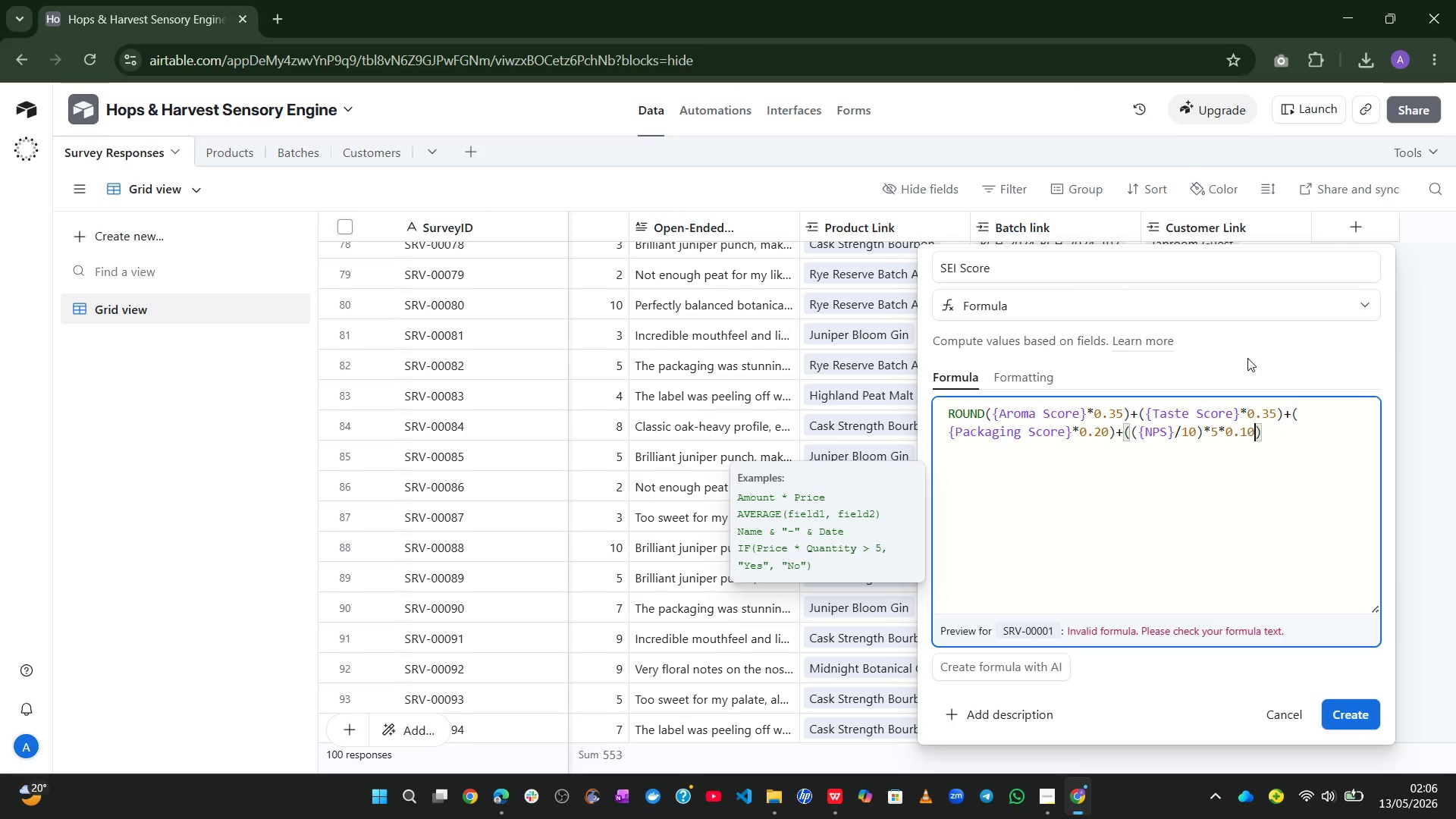 
key(Numpad0)
 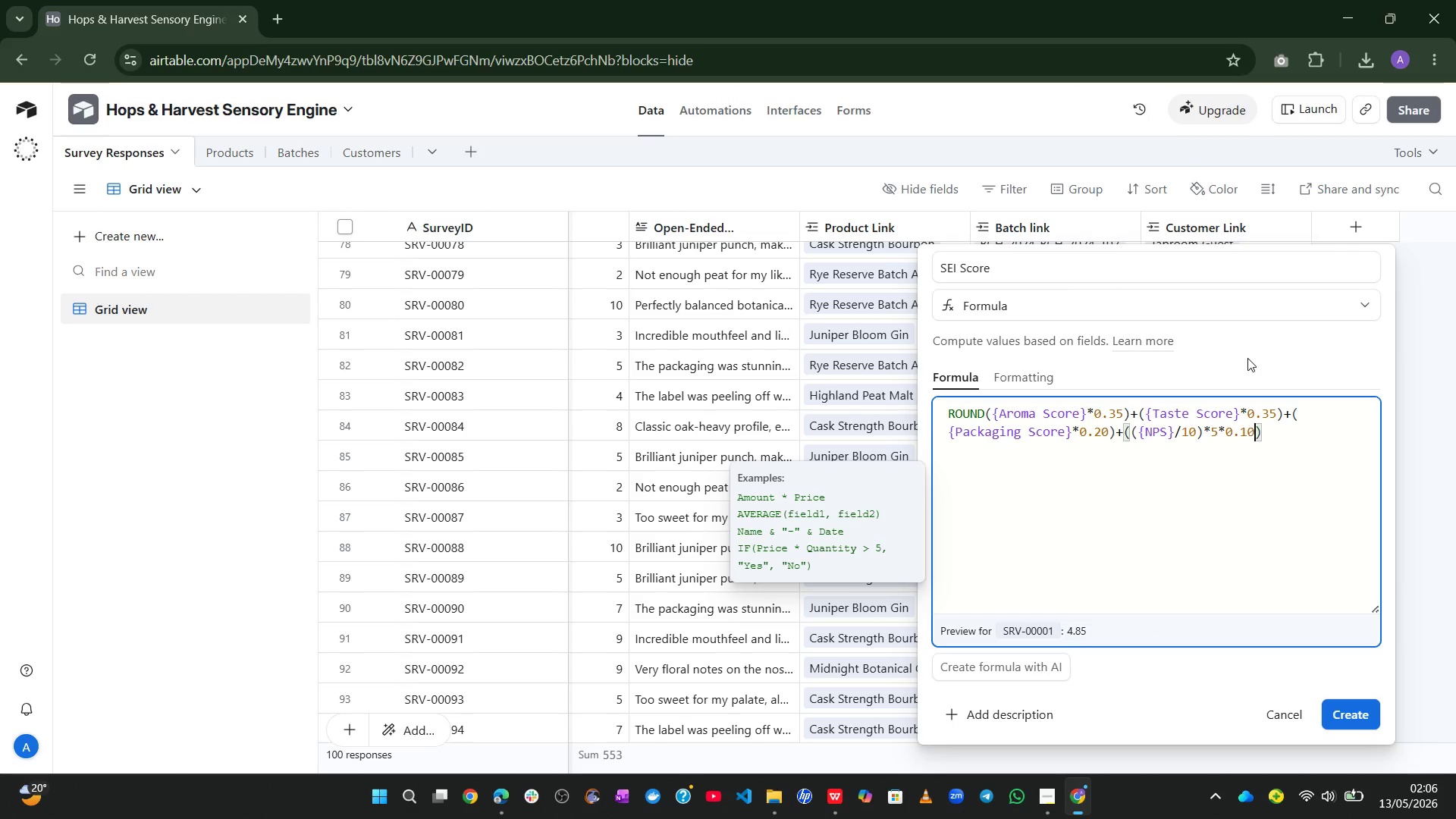 
key(ArrowRight)
 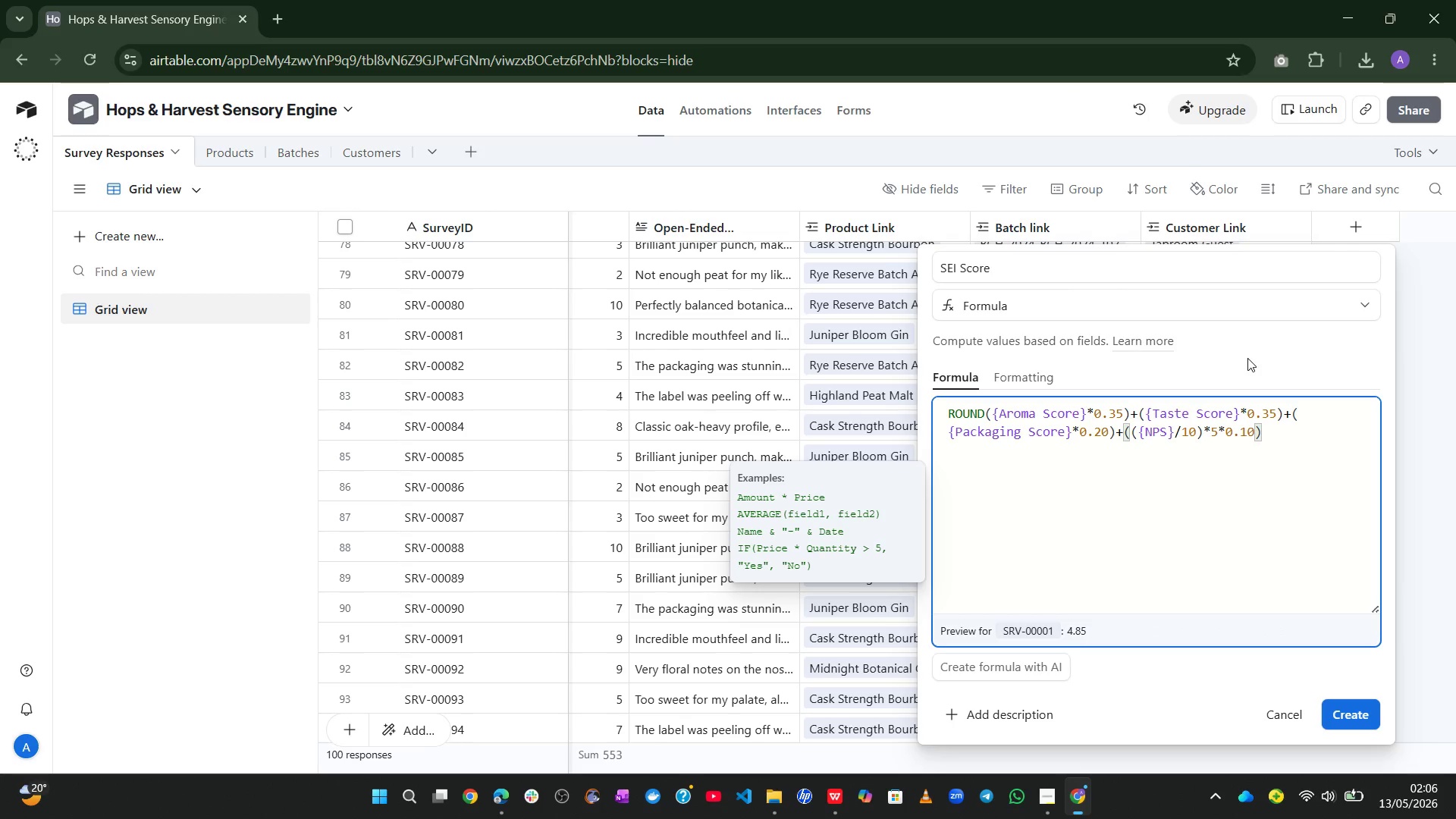 
key(Comma)
 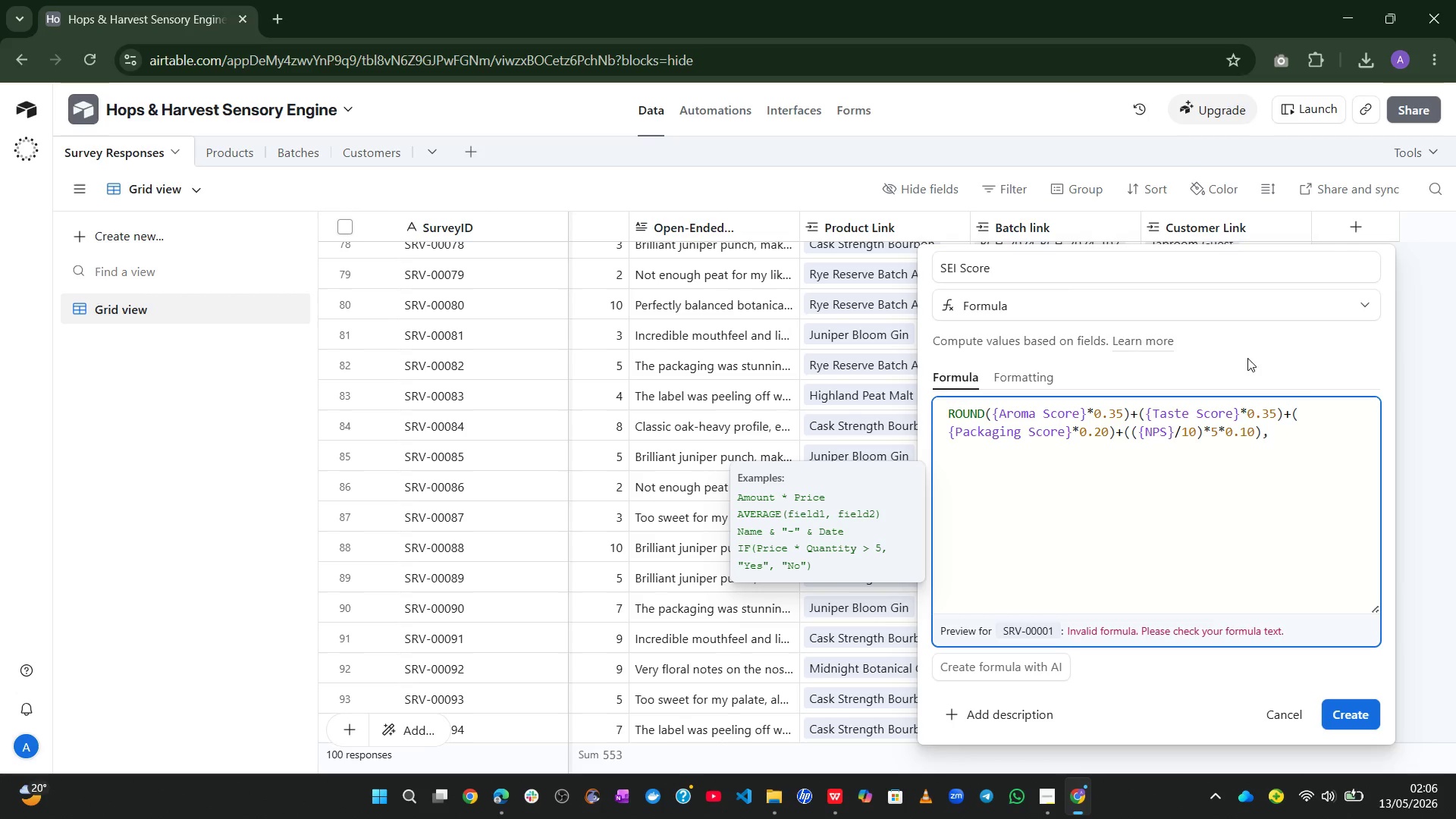 
type(2))
 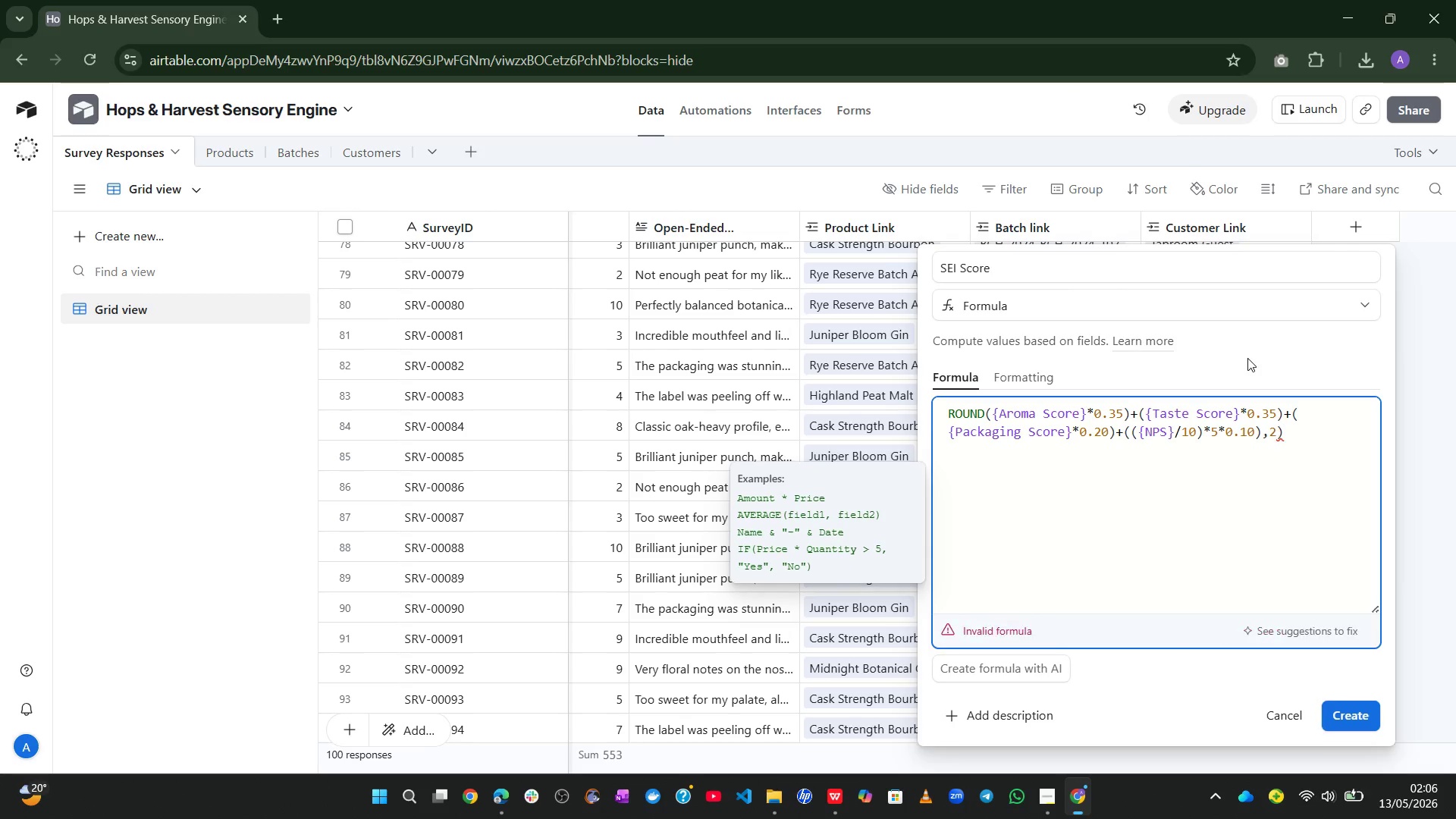 
wait(9.89)
 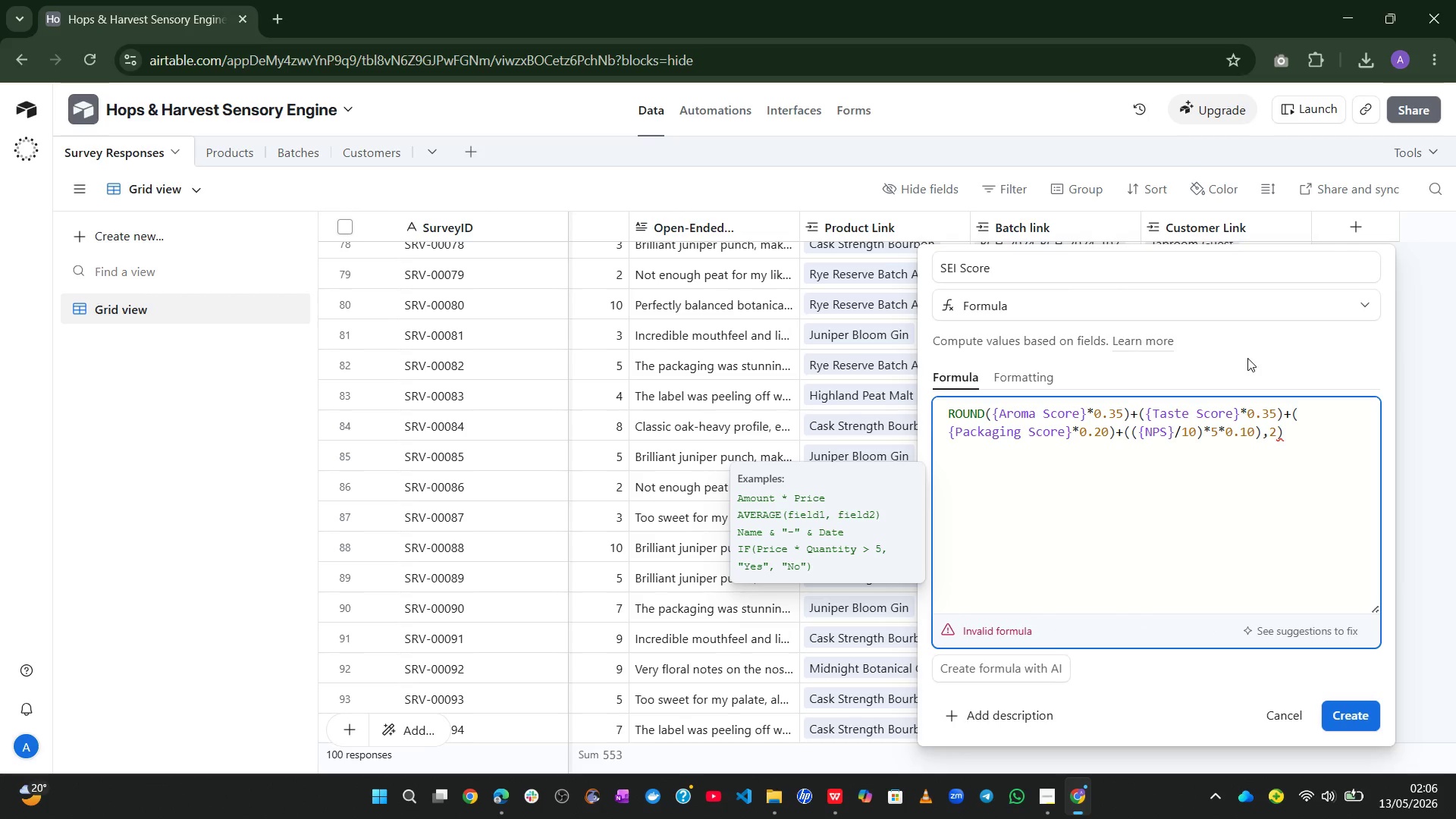 
left_click_drag(start_coordinate=[984, 419], to_coordinate=[990, 419])
 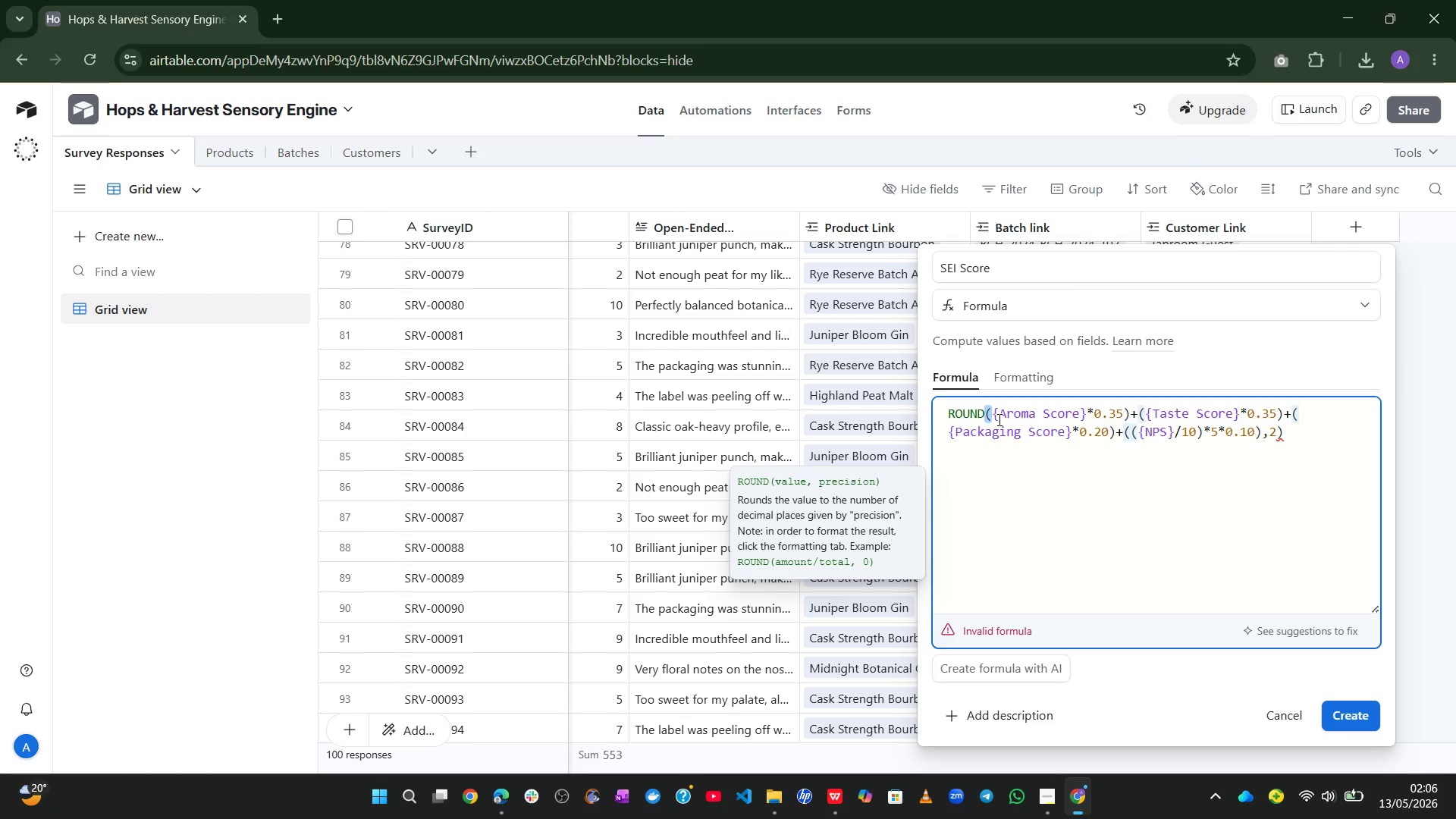 
key(Shift+9)
 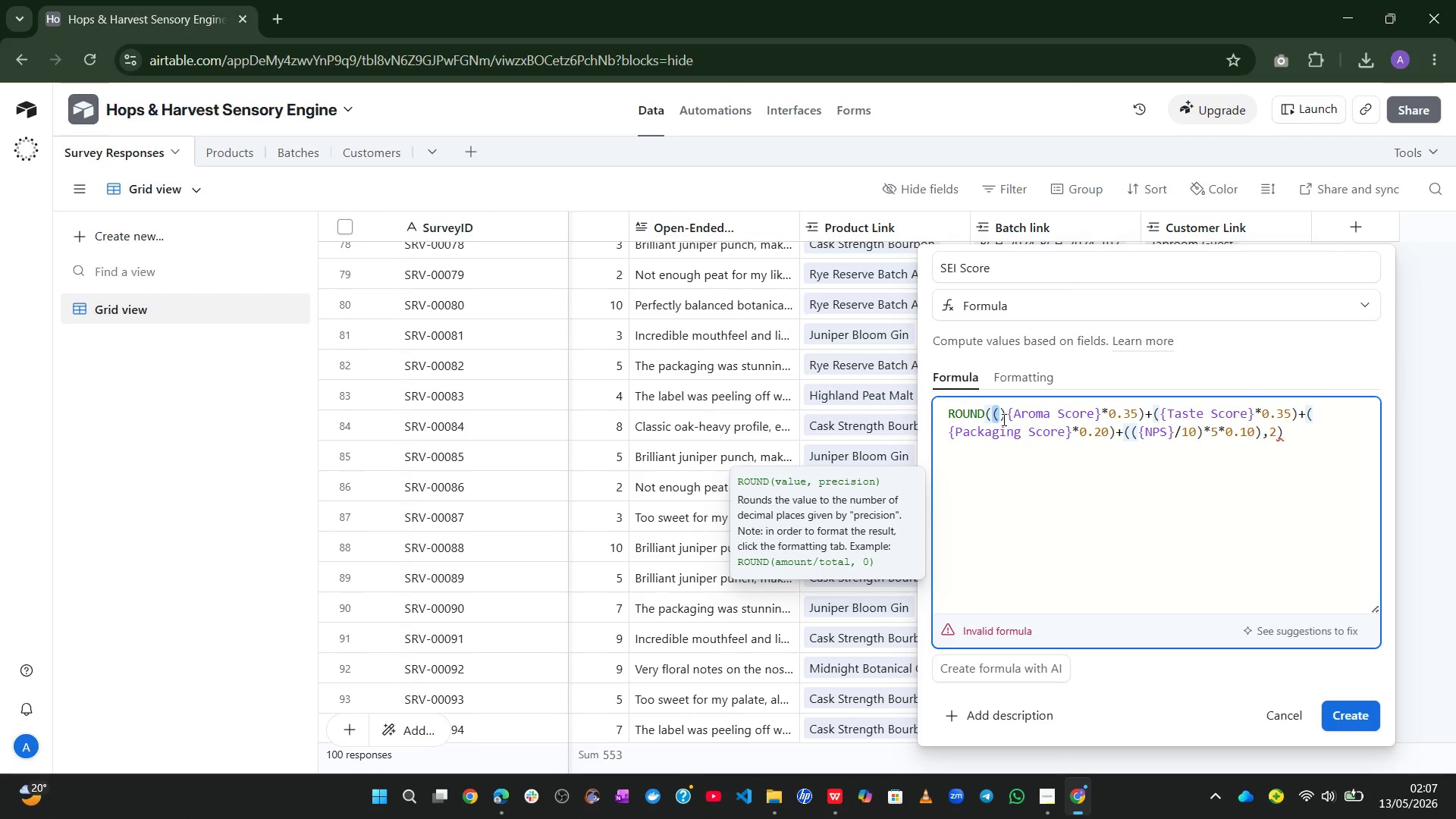 
left_click([1003, 419])
 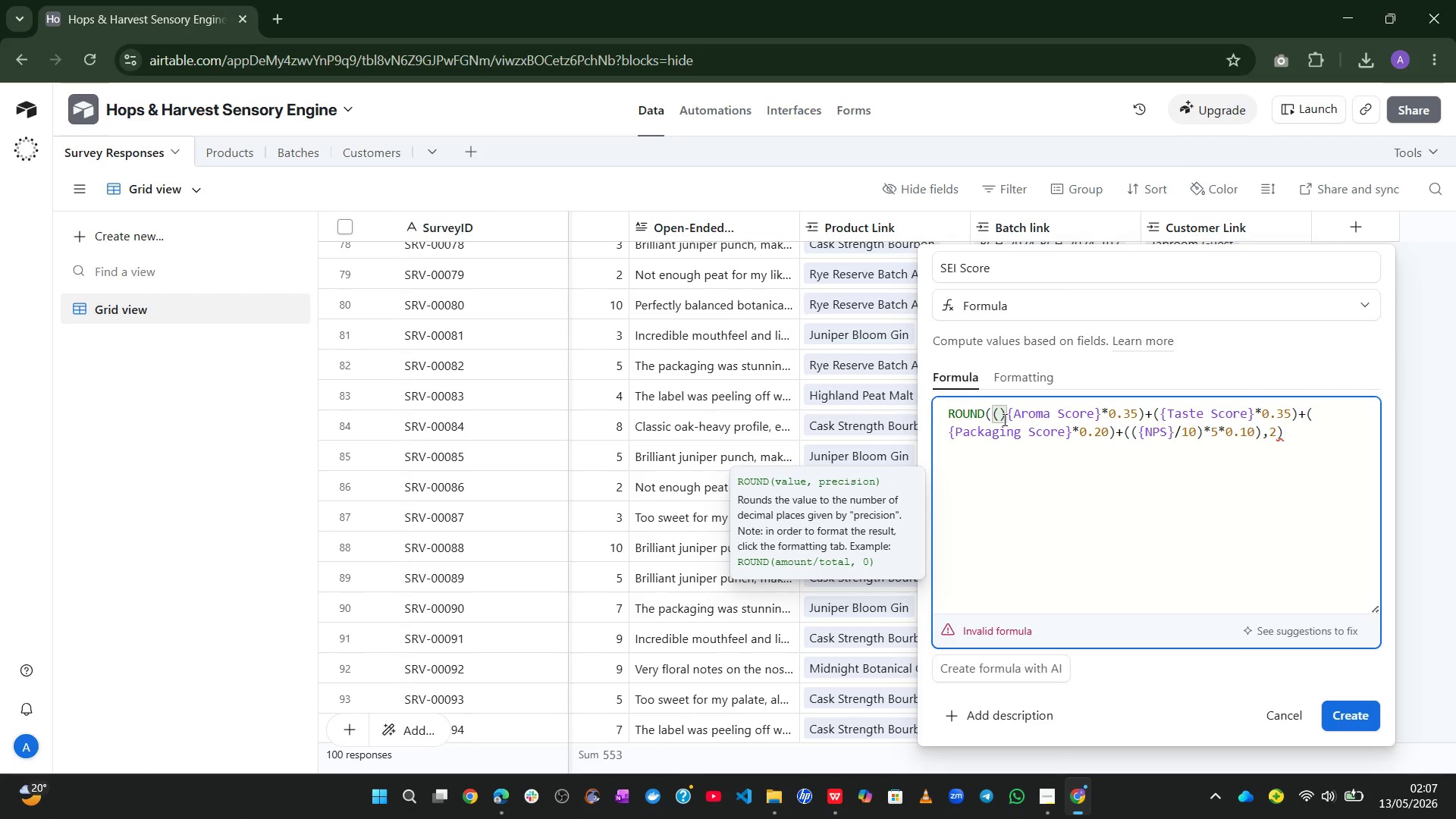 
key(Backspace)
 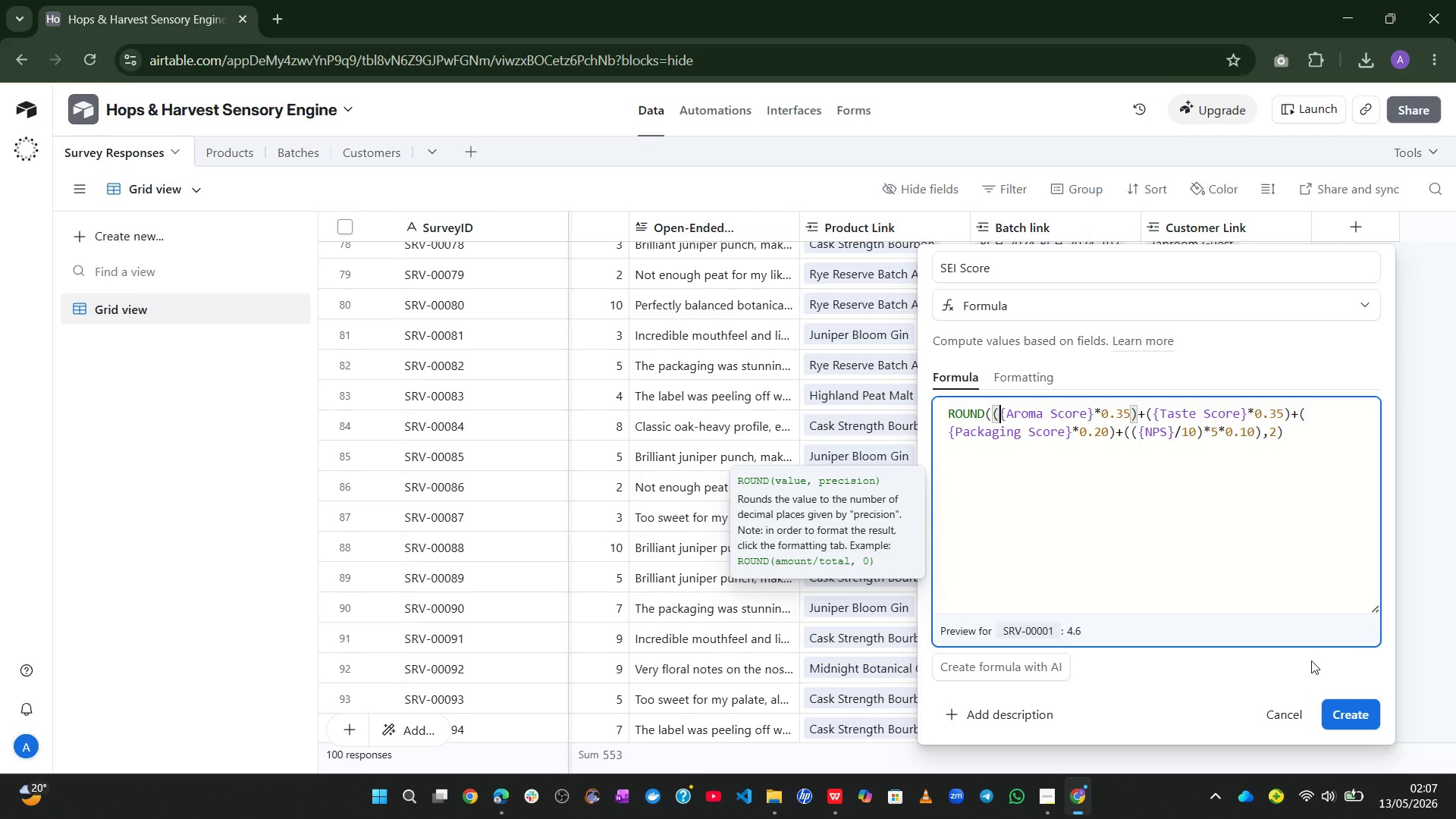 
left_click([1351, 712])
 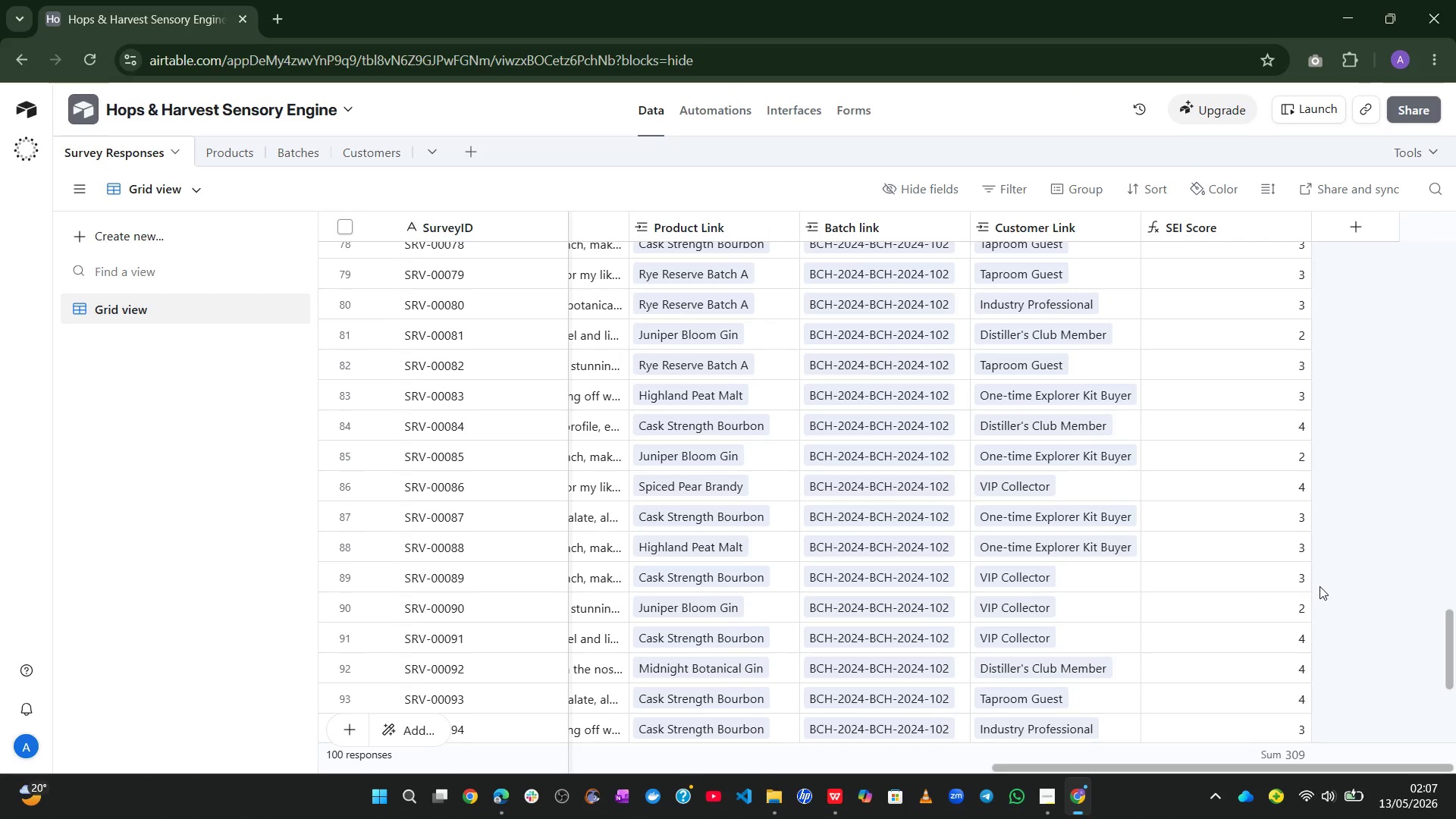 
wait(15.92)
 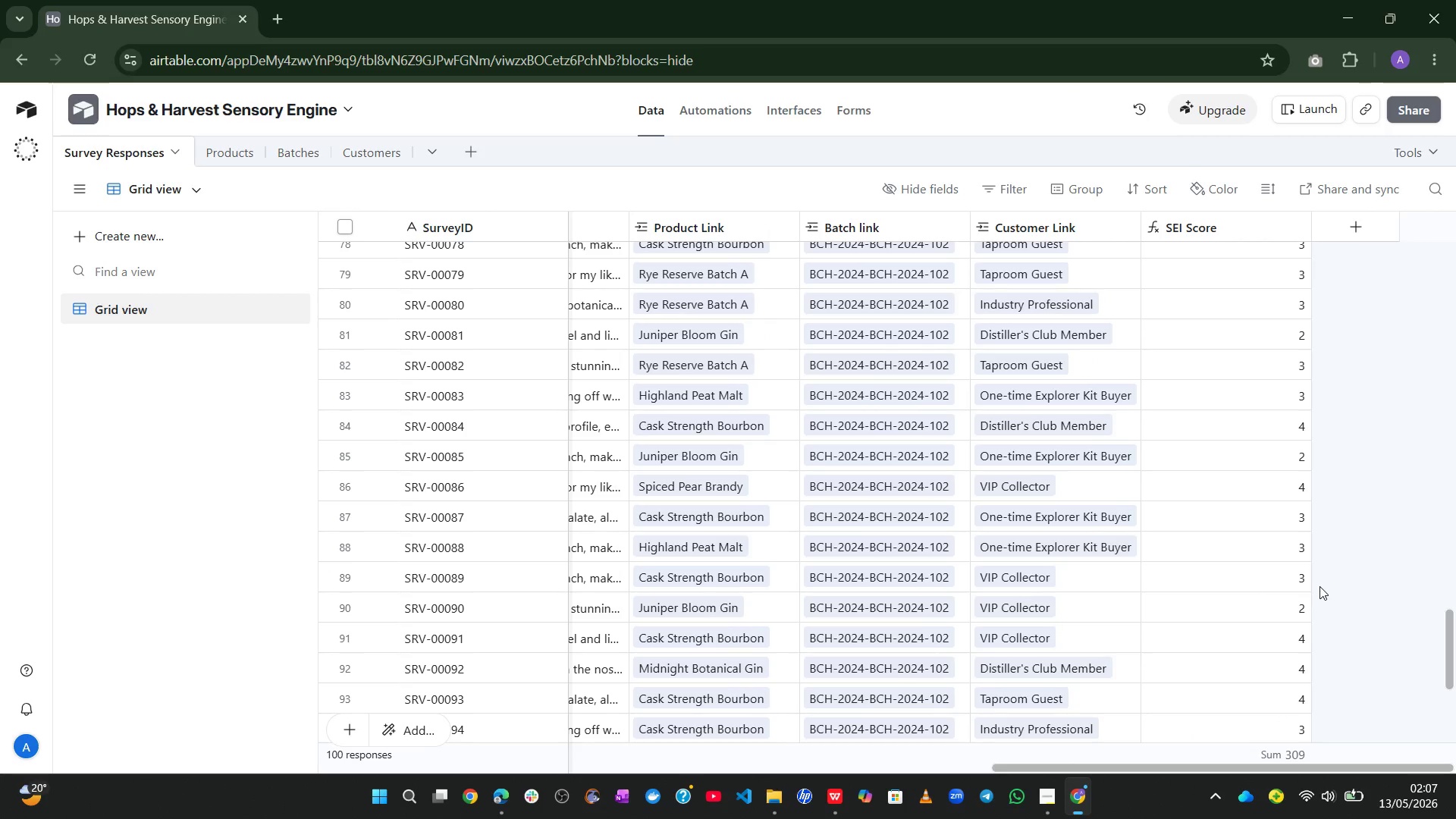 
left_click([1381, 228])
 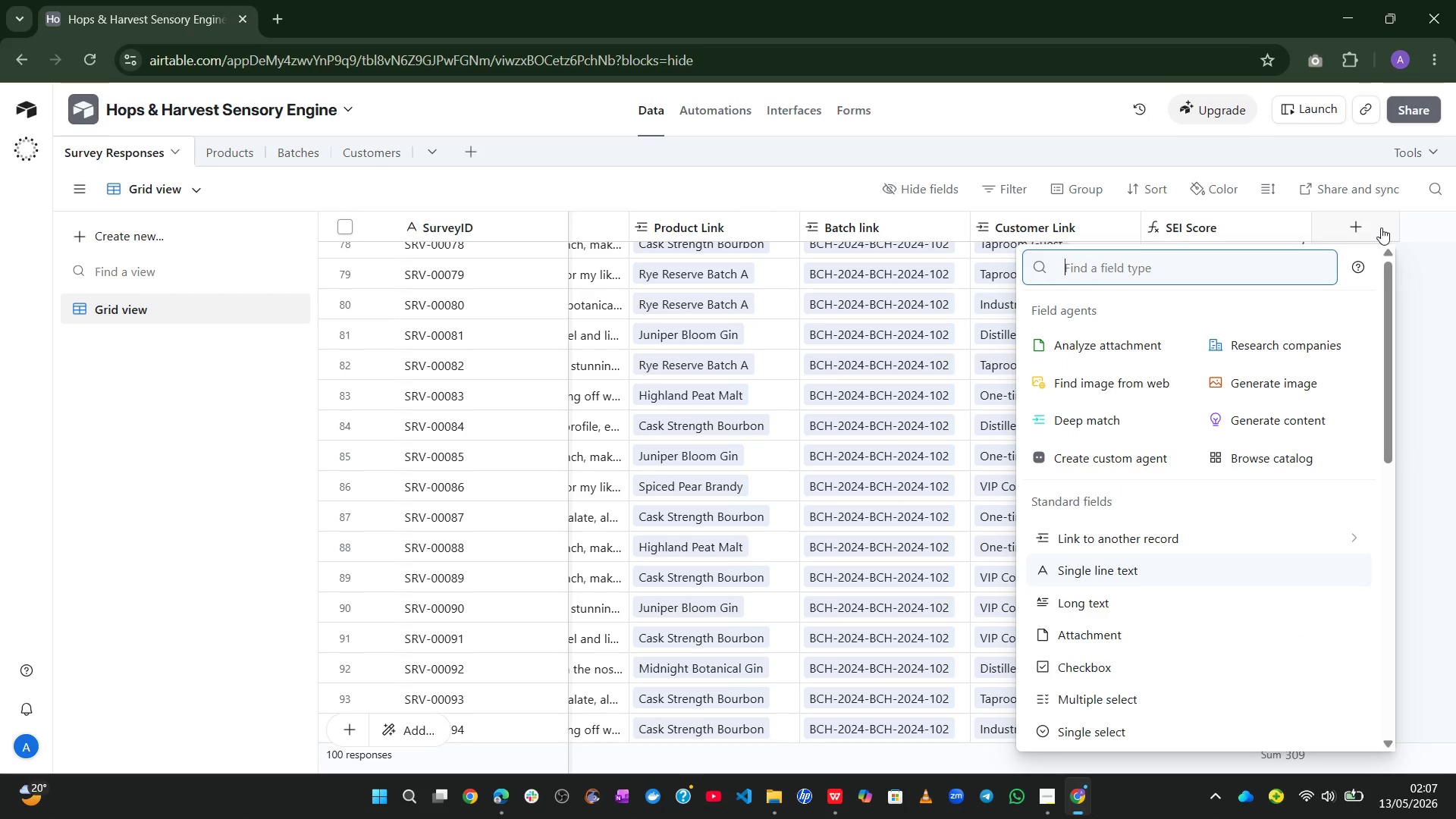 
type(for)
 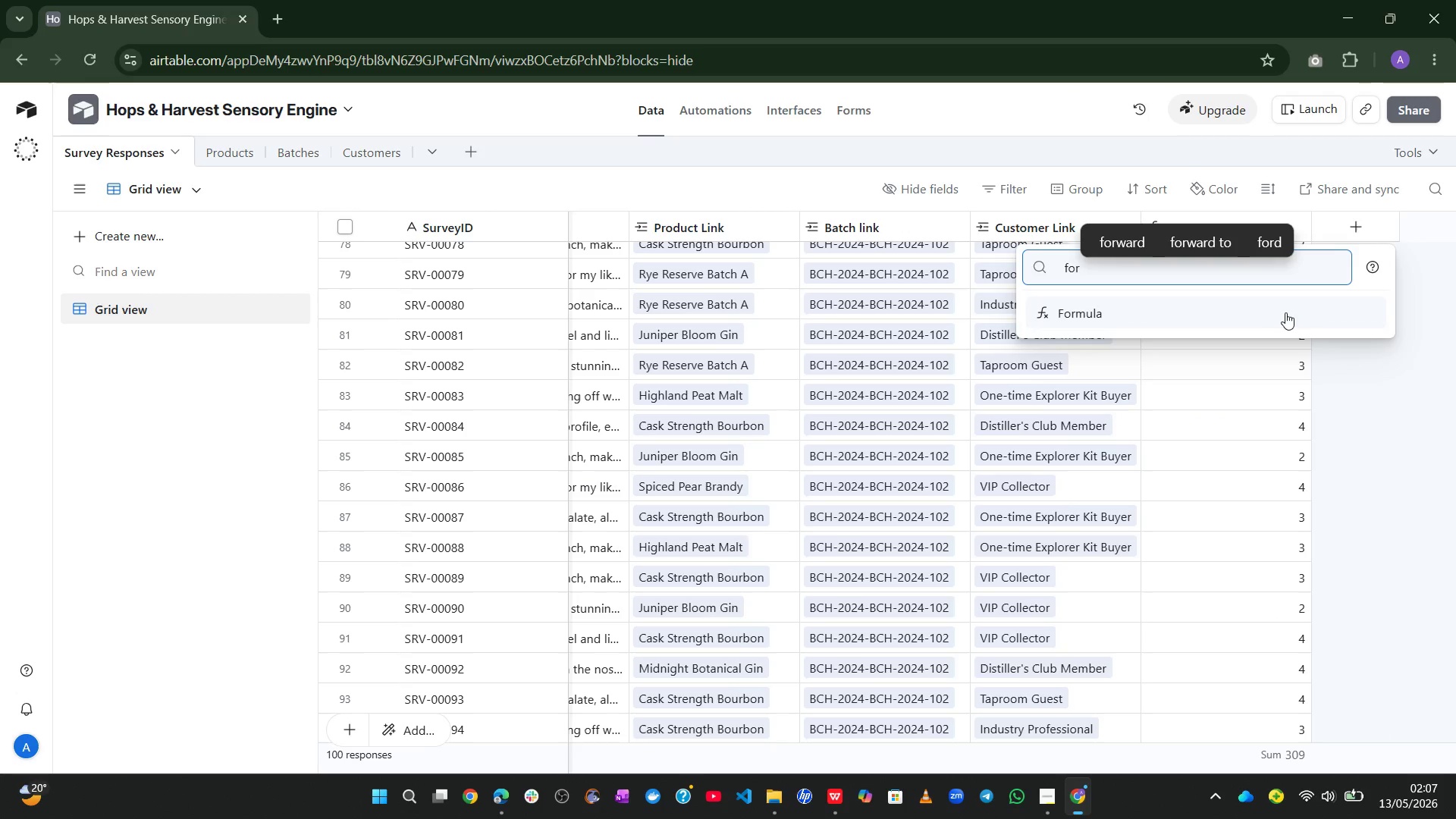 
left_click([1276, 314])
 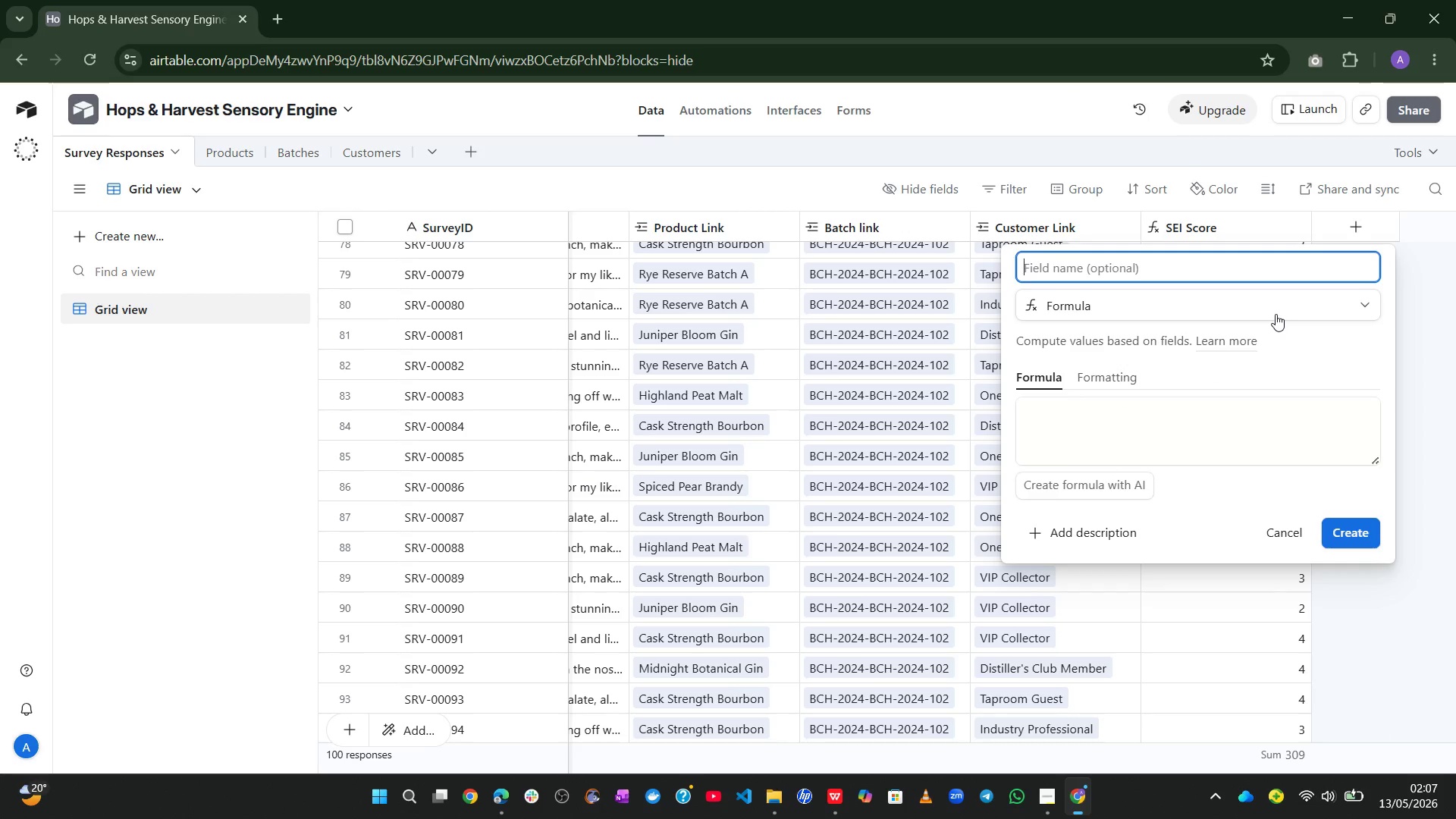 
type(Sentm)
key(Backspace)
type(iment Tag)
 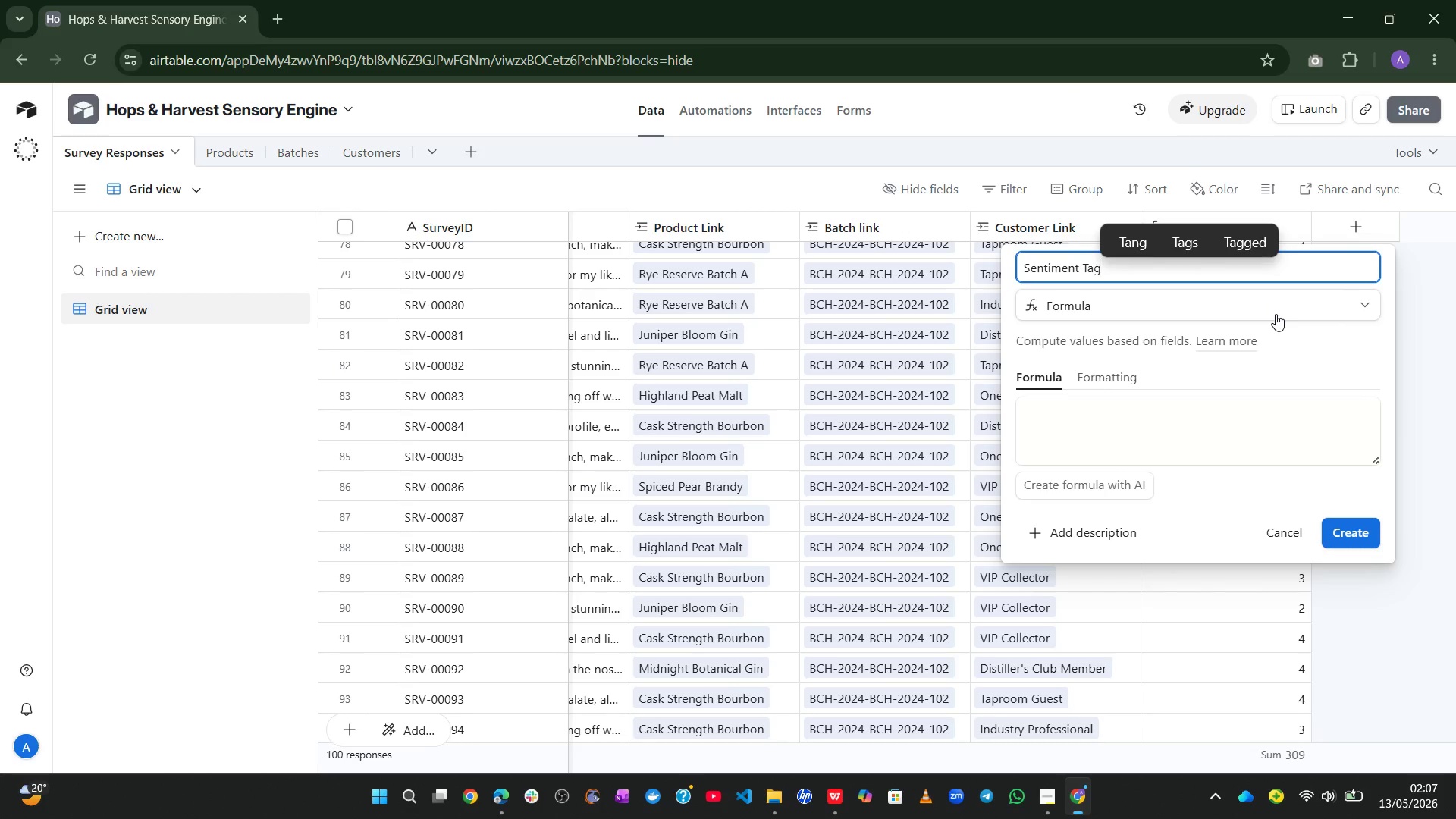 
left_click_drag(start_coordinate=[1378, 457], to_coordinate=[1423, 758])
 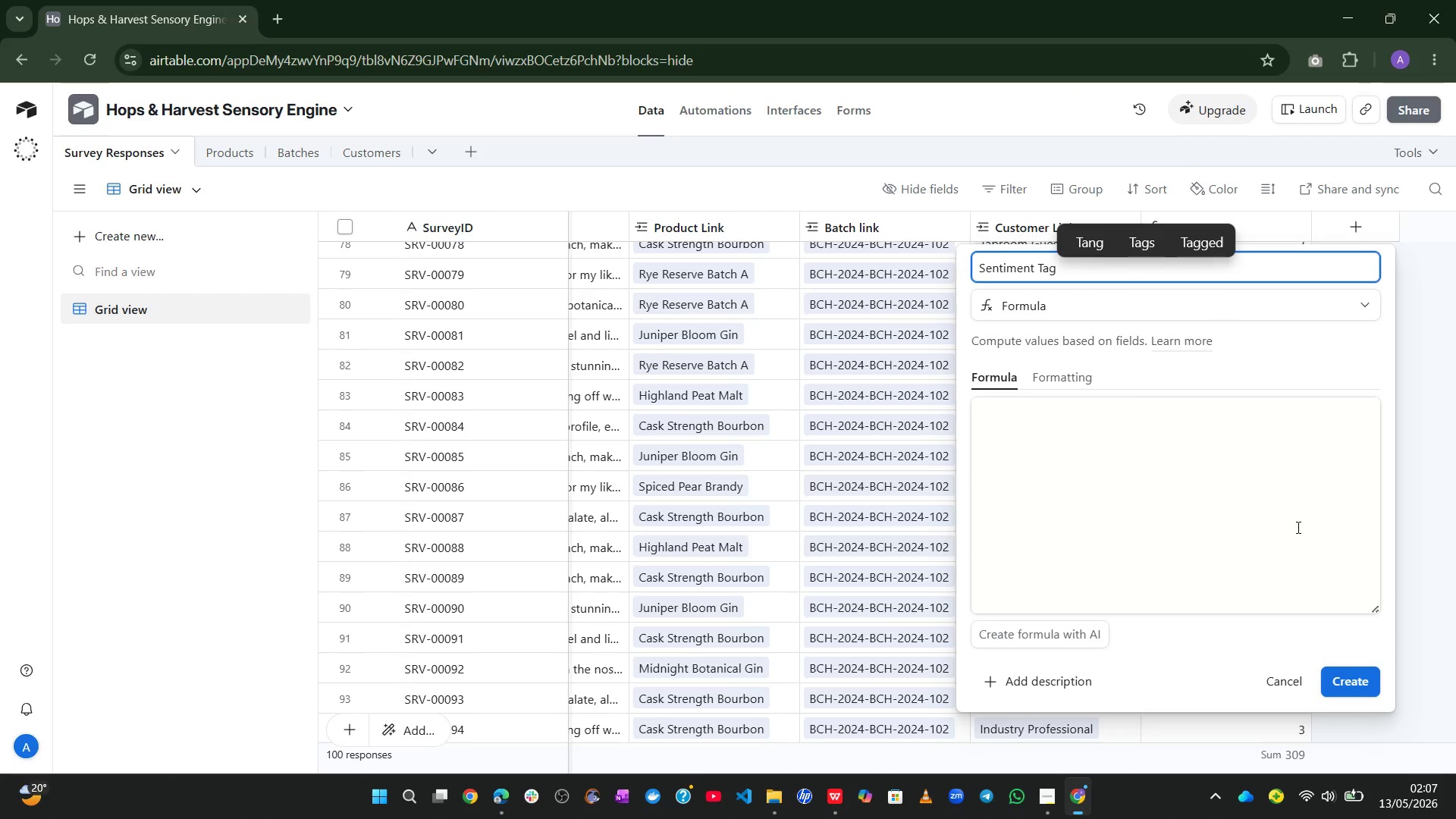 
left_click([1297, 527])
 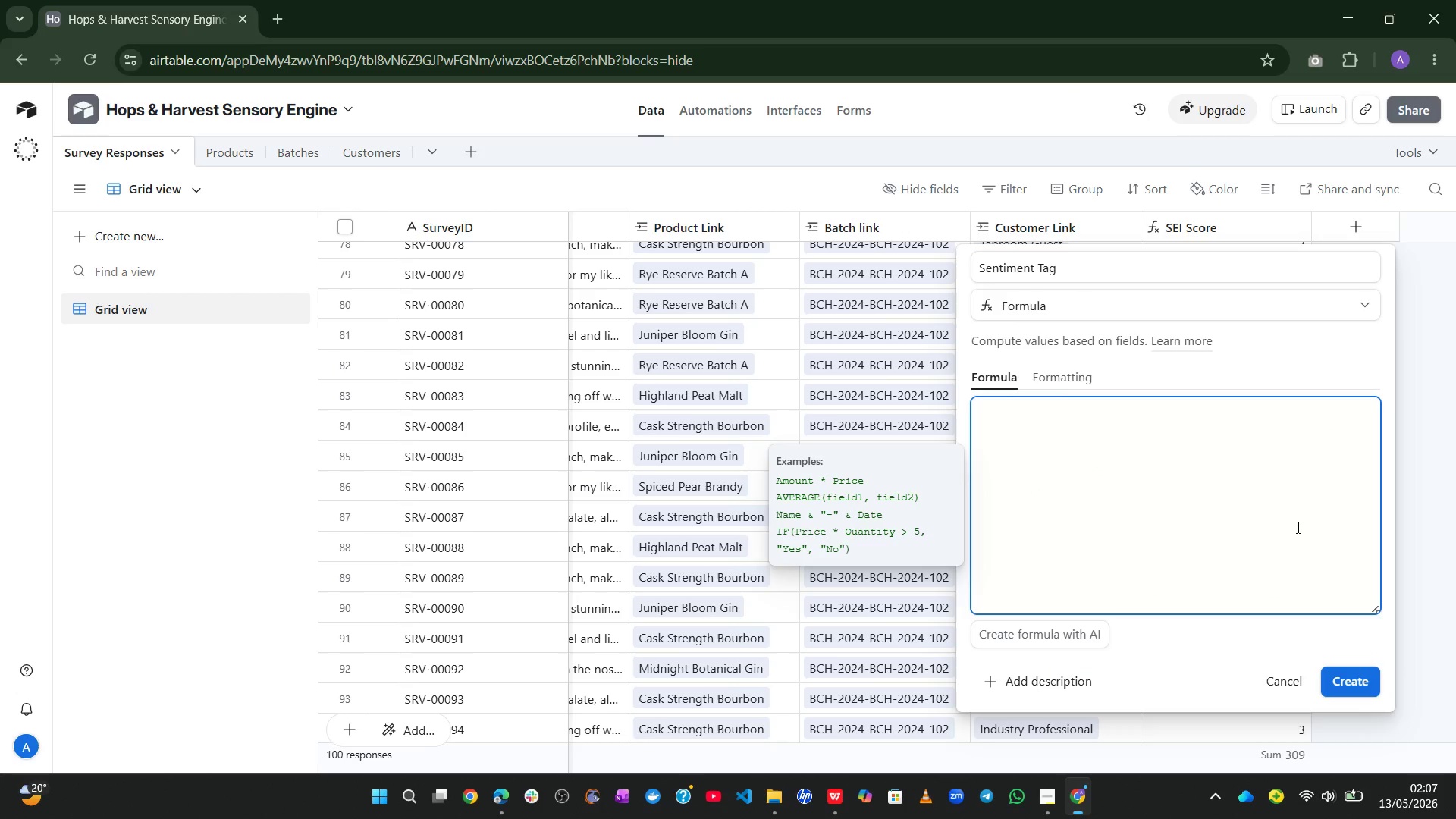 
type(if)
key(Tab)
type(i)
key(Backspace)
type(fi)
key(Tab)
type(@floral)
 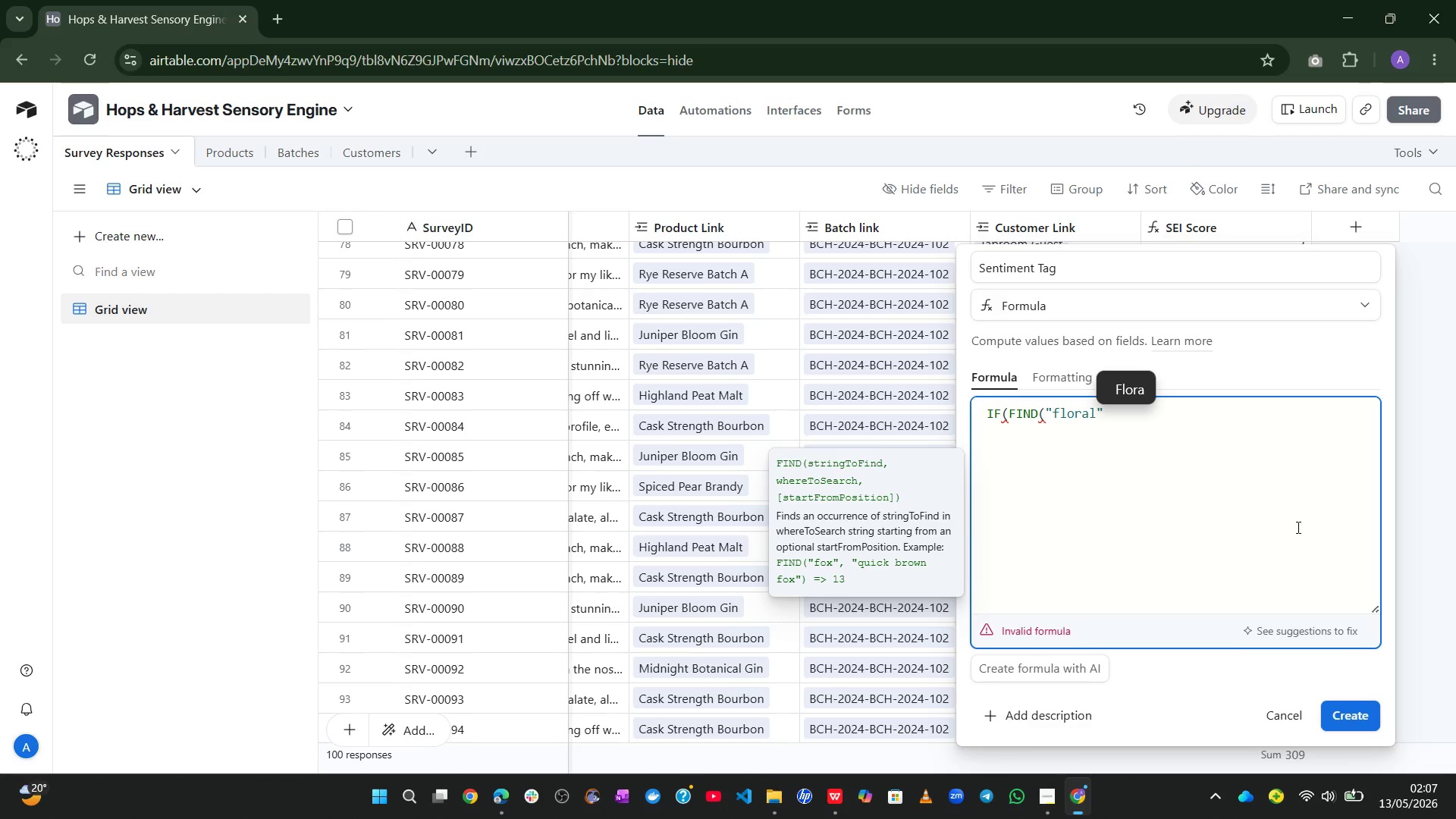 
key(ArrowRight)
 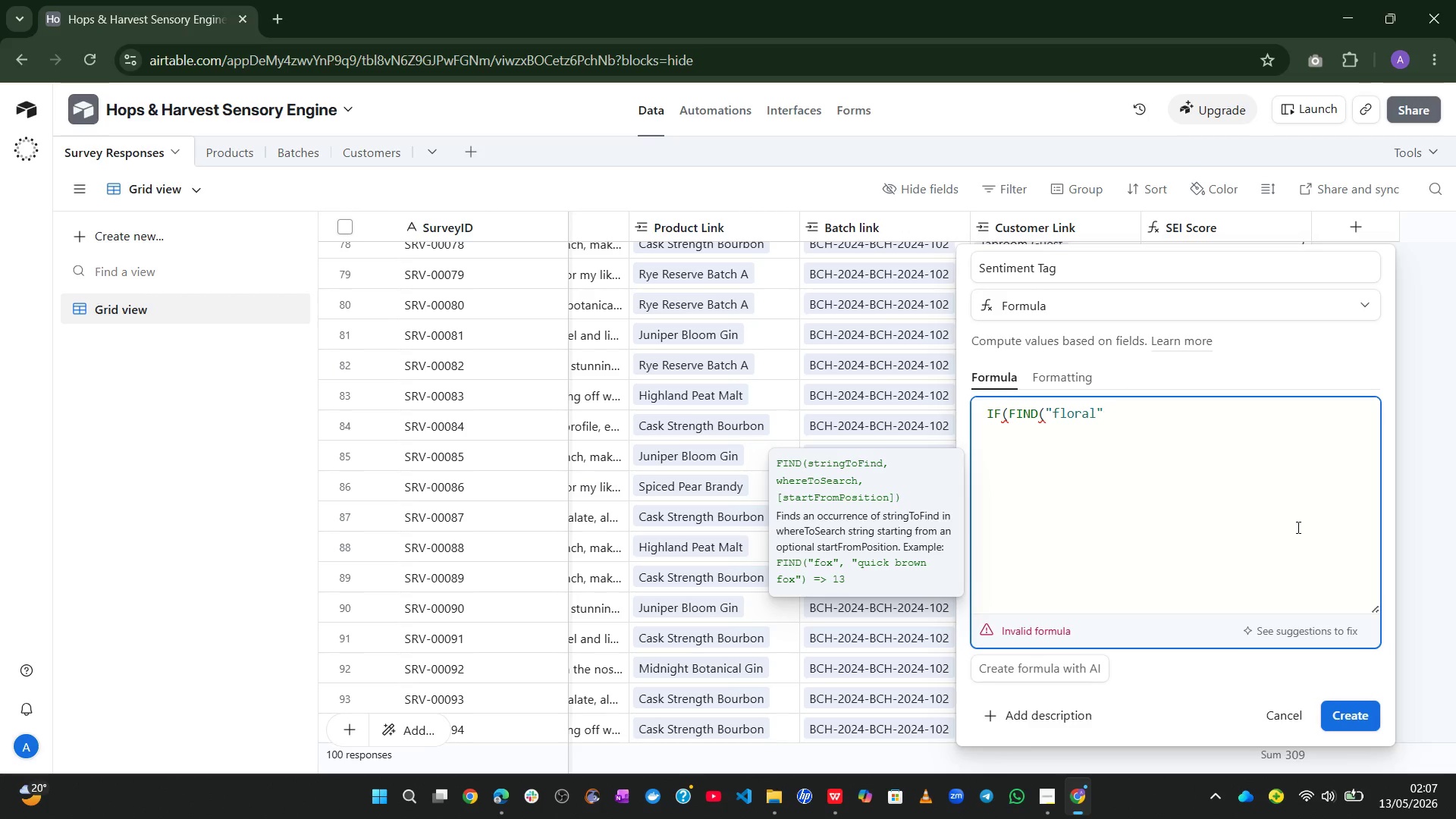 
type(,)
key(Tab)
type(lower)
key(Tab)
 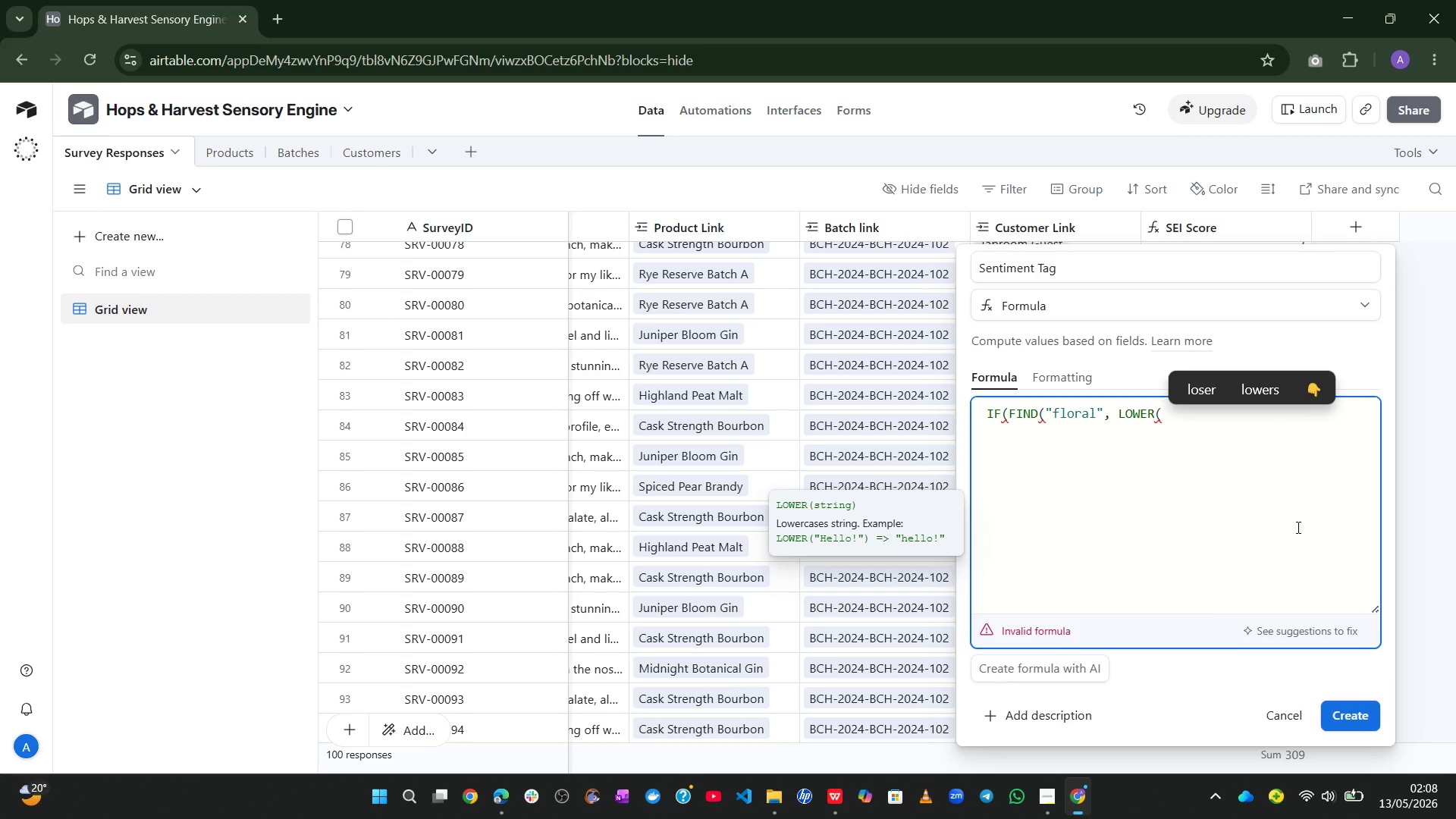 
type(ope[IntlYen])
key(Backspace)
key(Tab)
 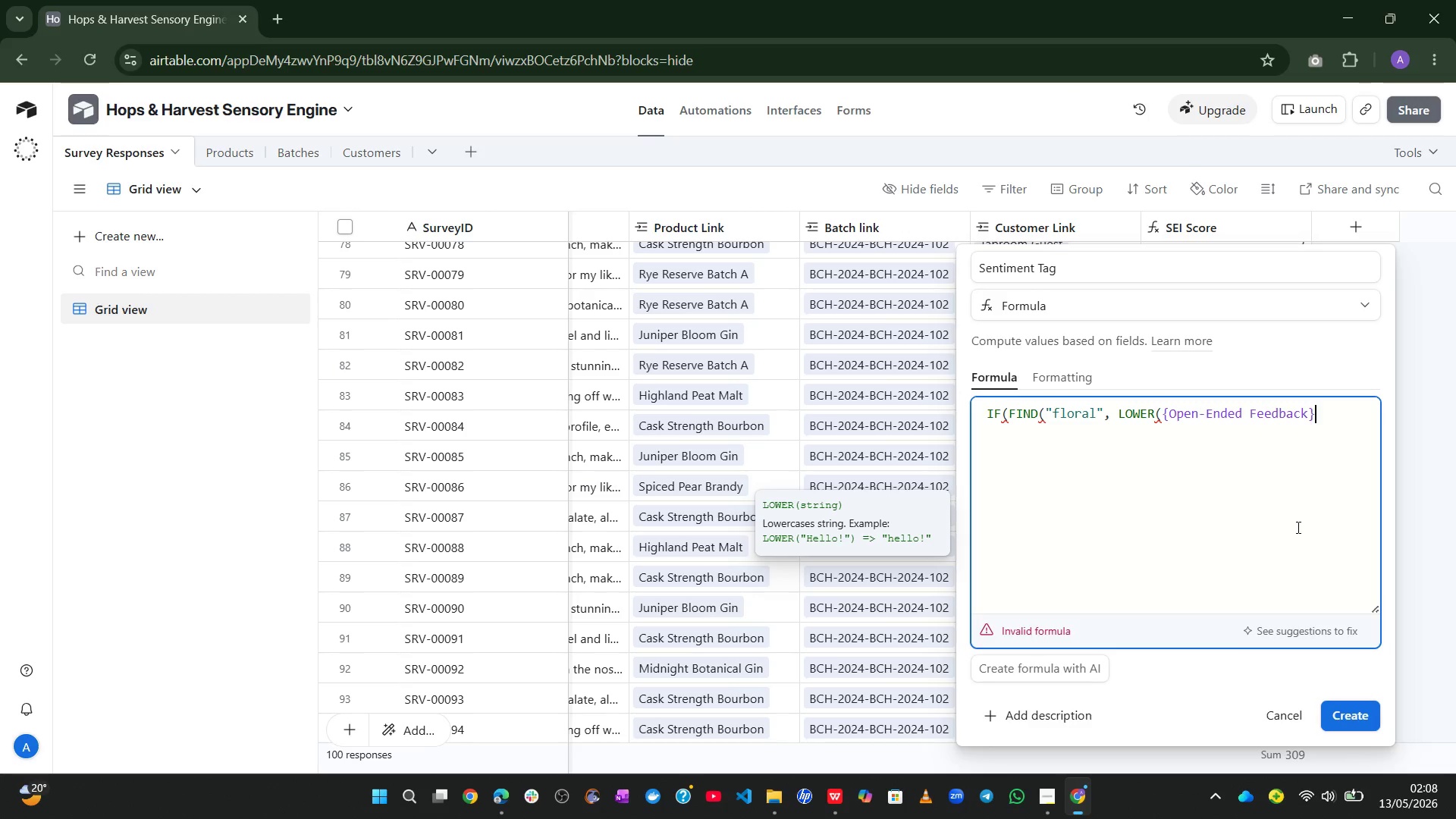 
wait(8.89)
 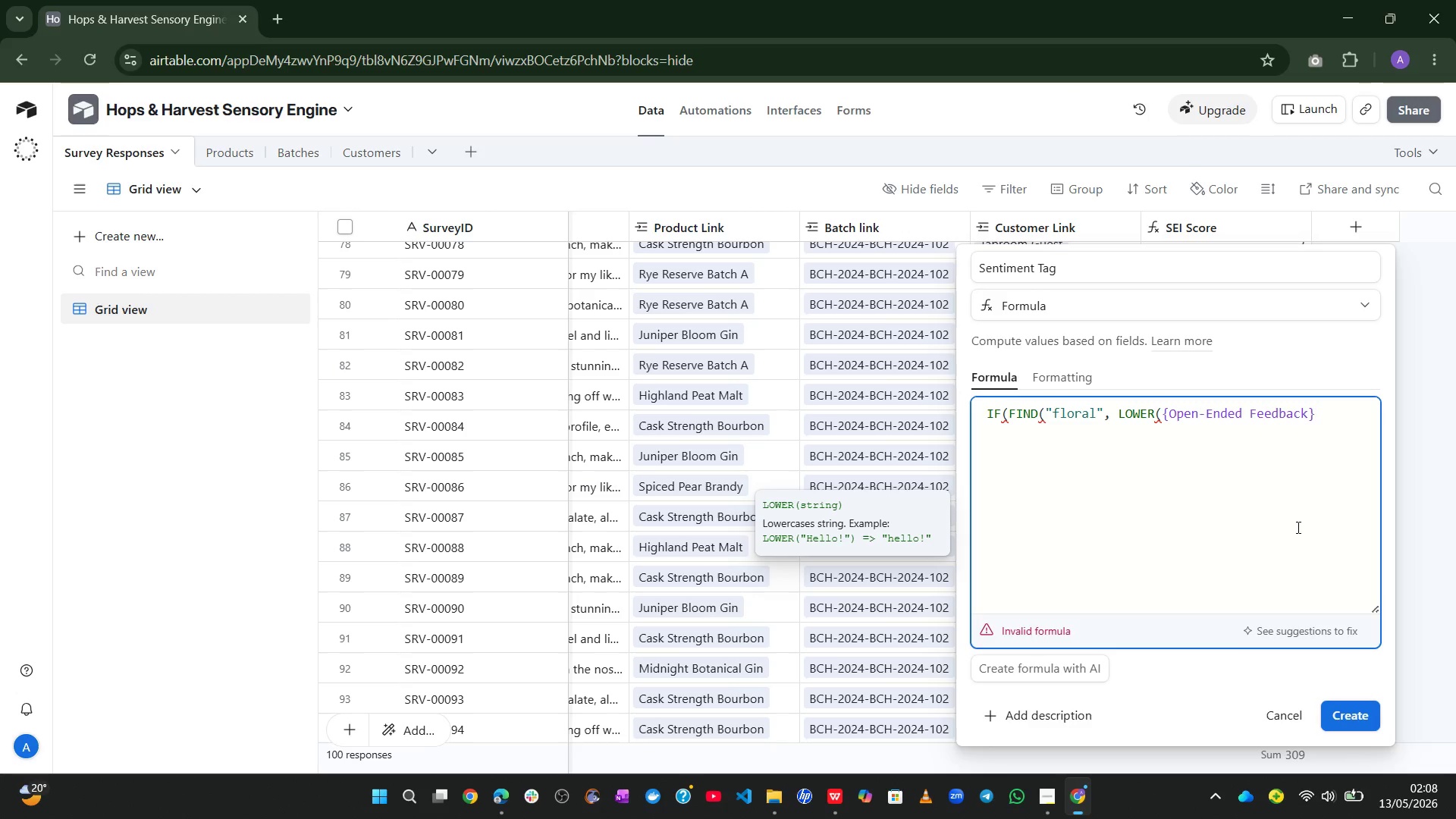 
type()))
 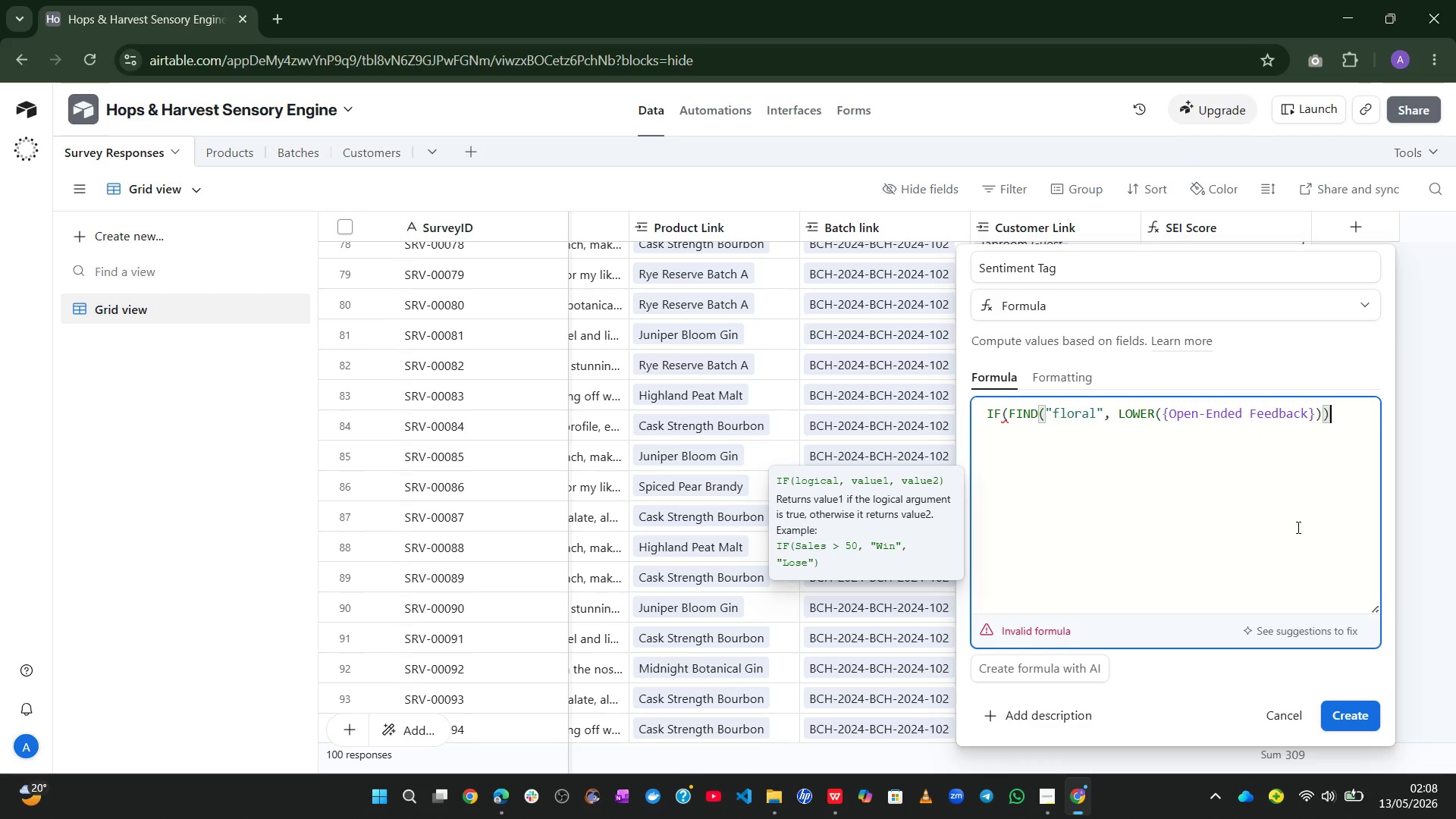 
type(>0,@Floral)
 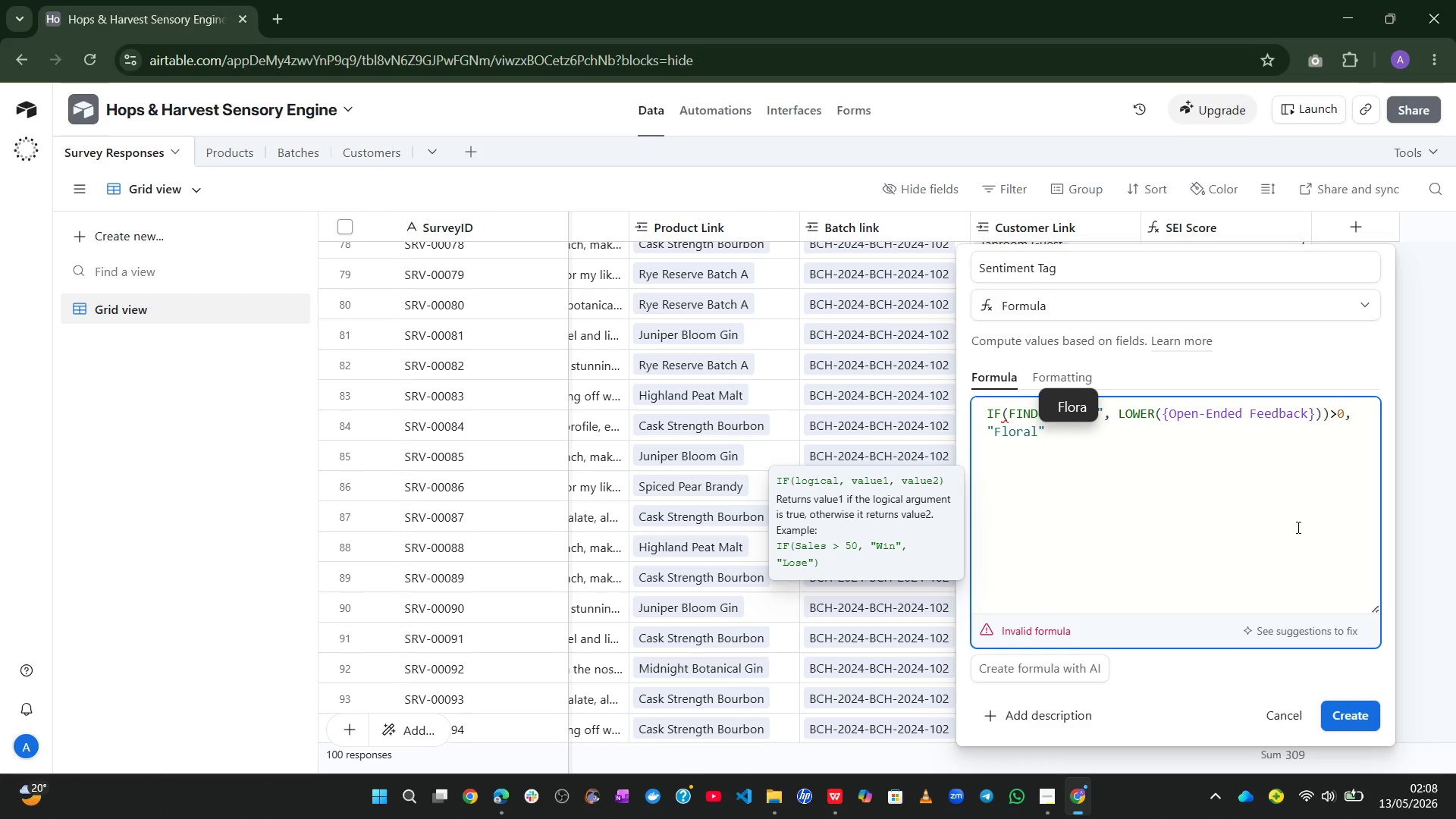 
key(ArrowRight)
 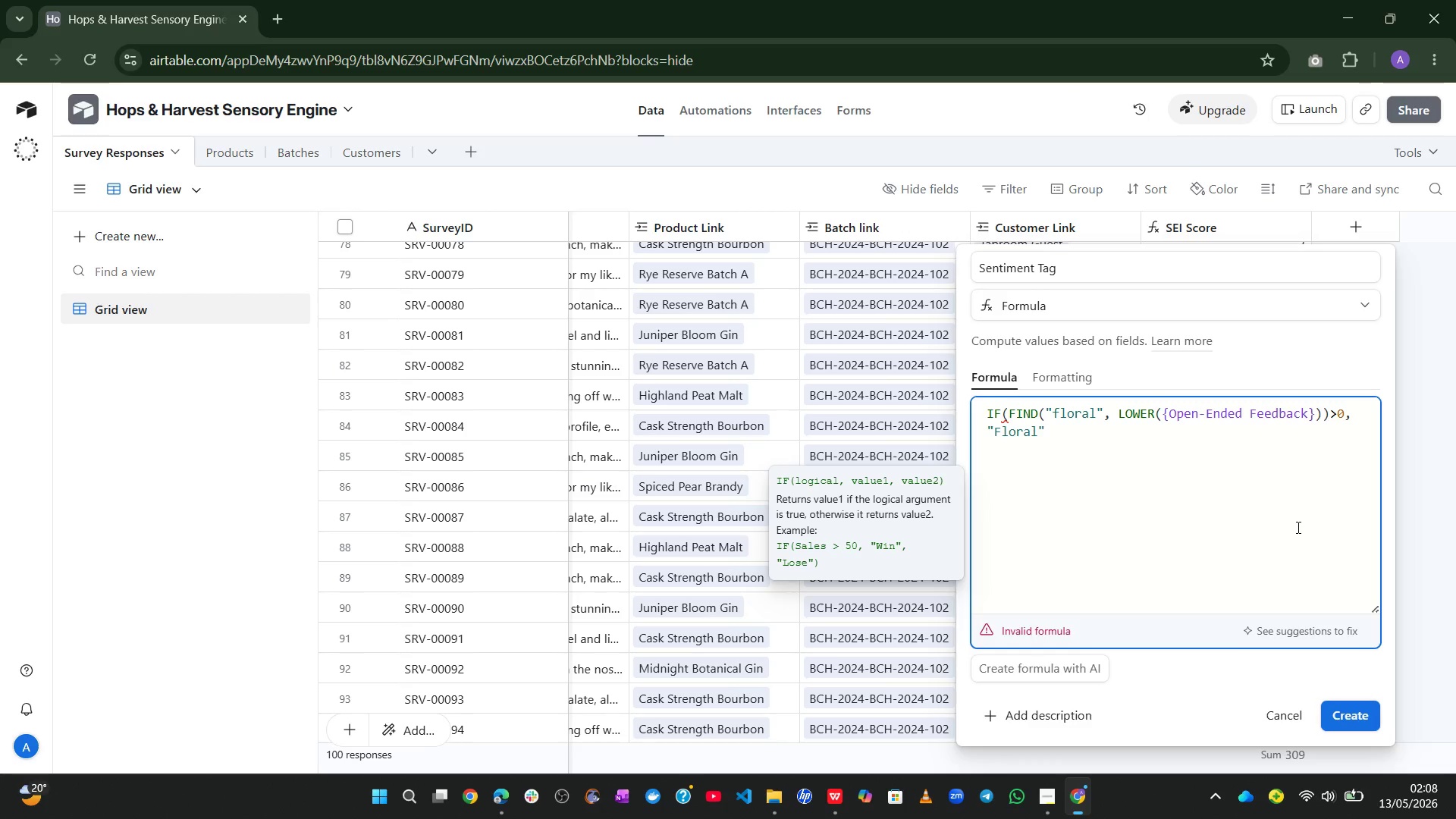 
key(Comma)
 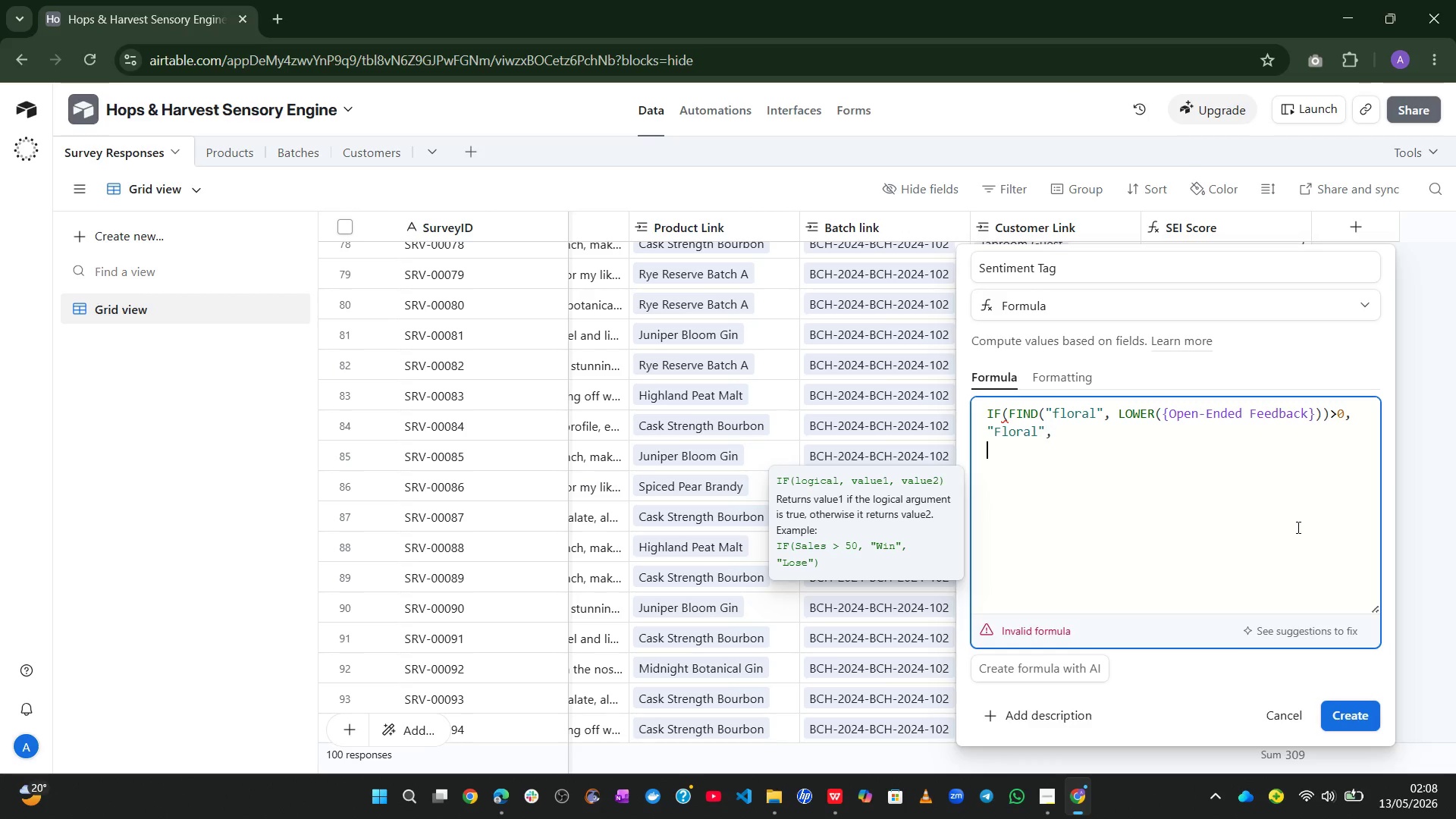 
key(Enter)
 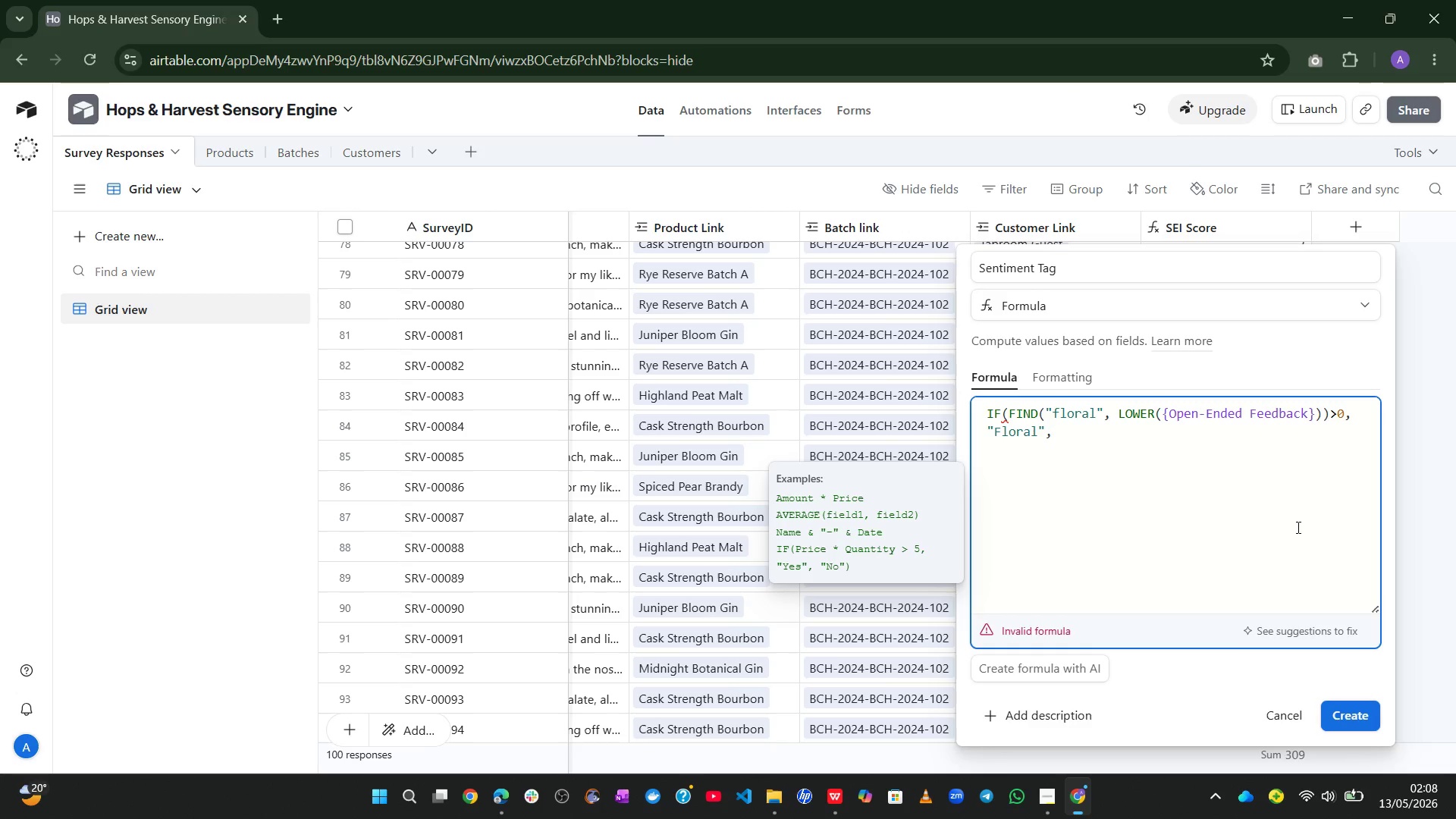 
wait(20.38)
 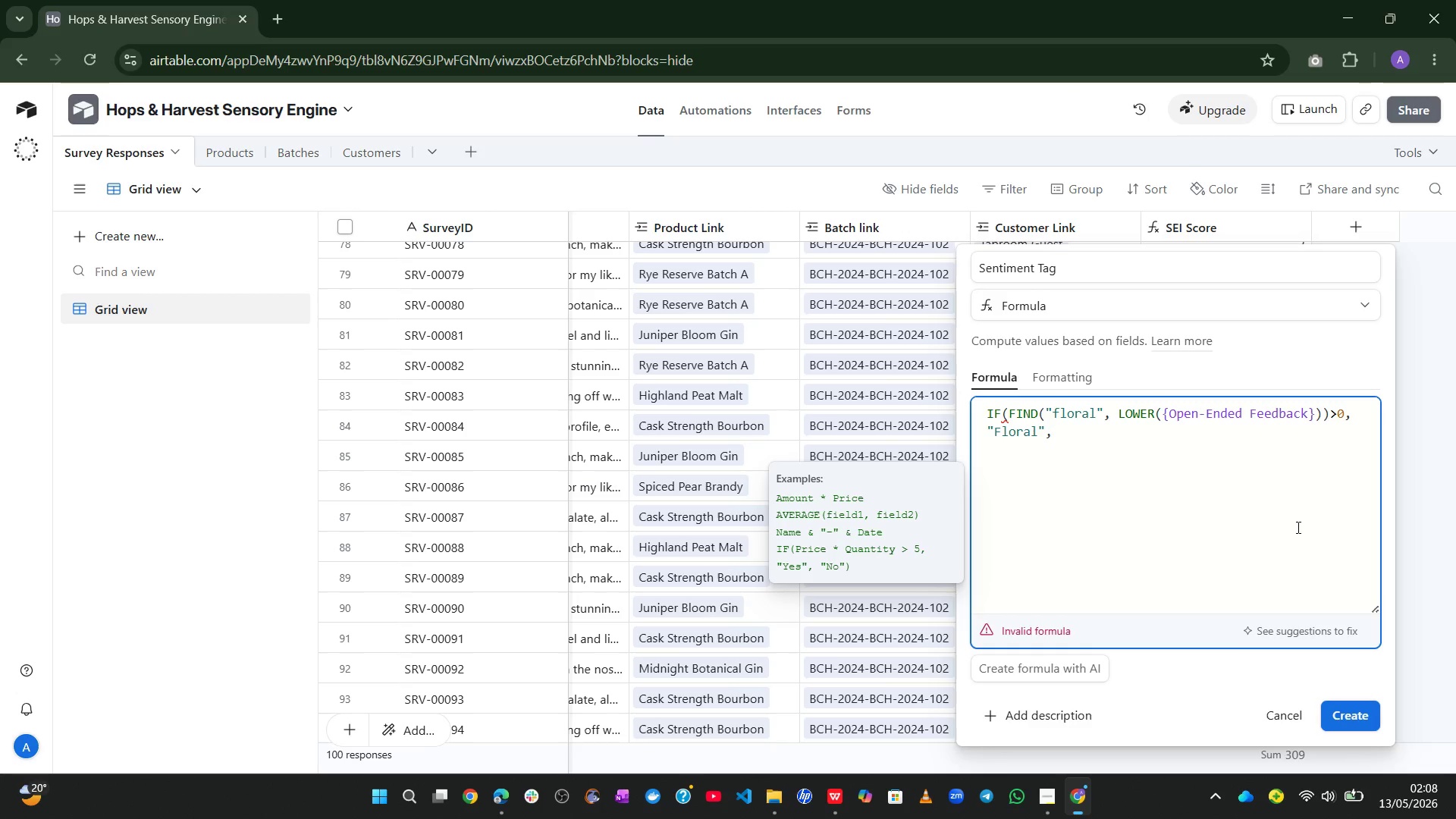 
left_click([987, 419])
 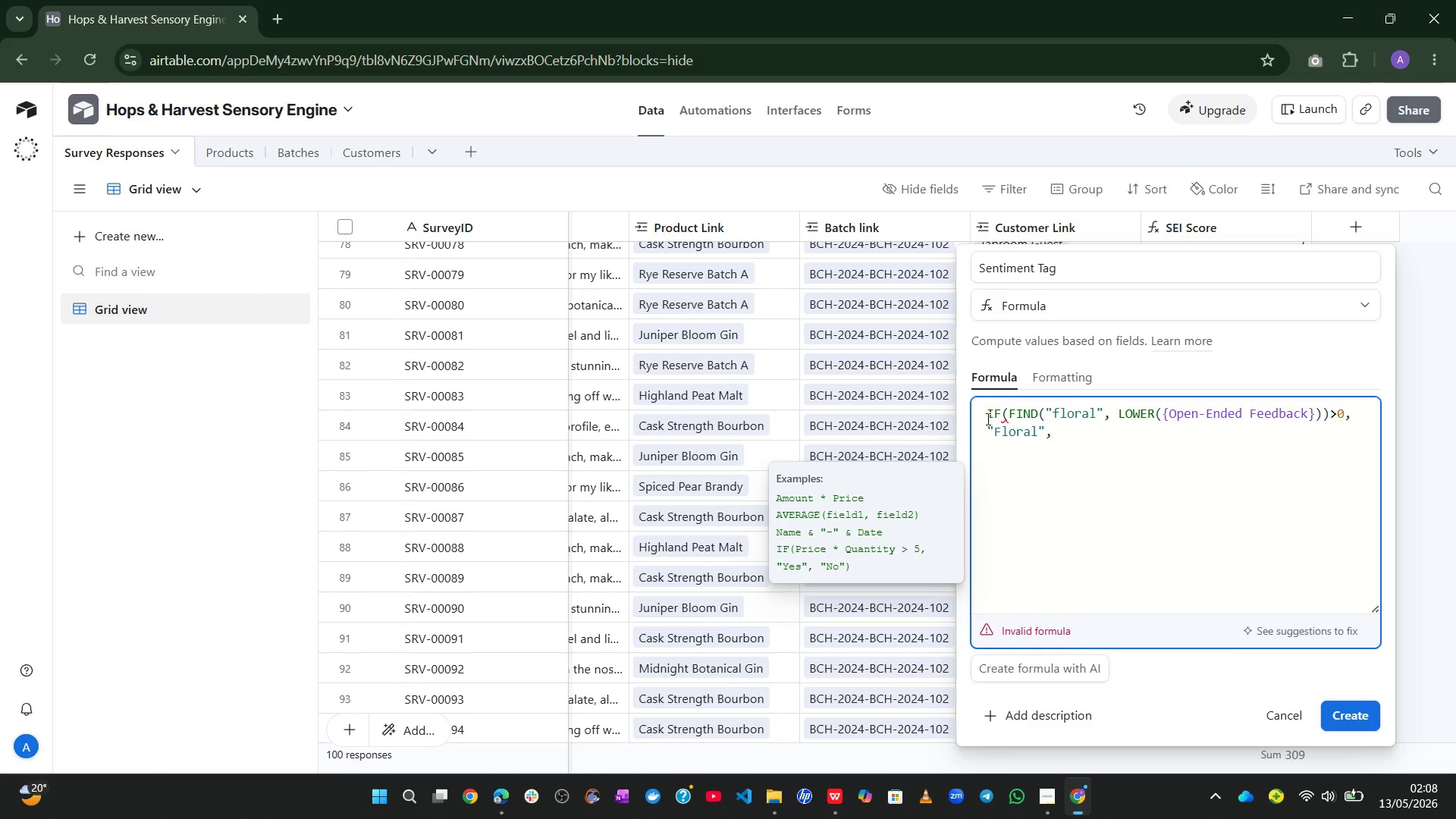 
left_click_drag(start_coordinate=[987, 419], to_coordinate=[1046, 438])
 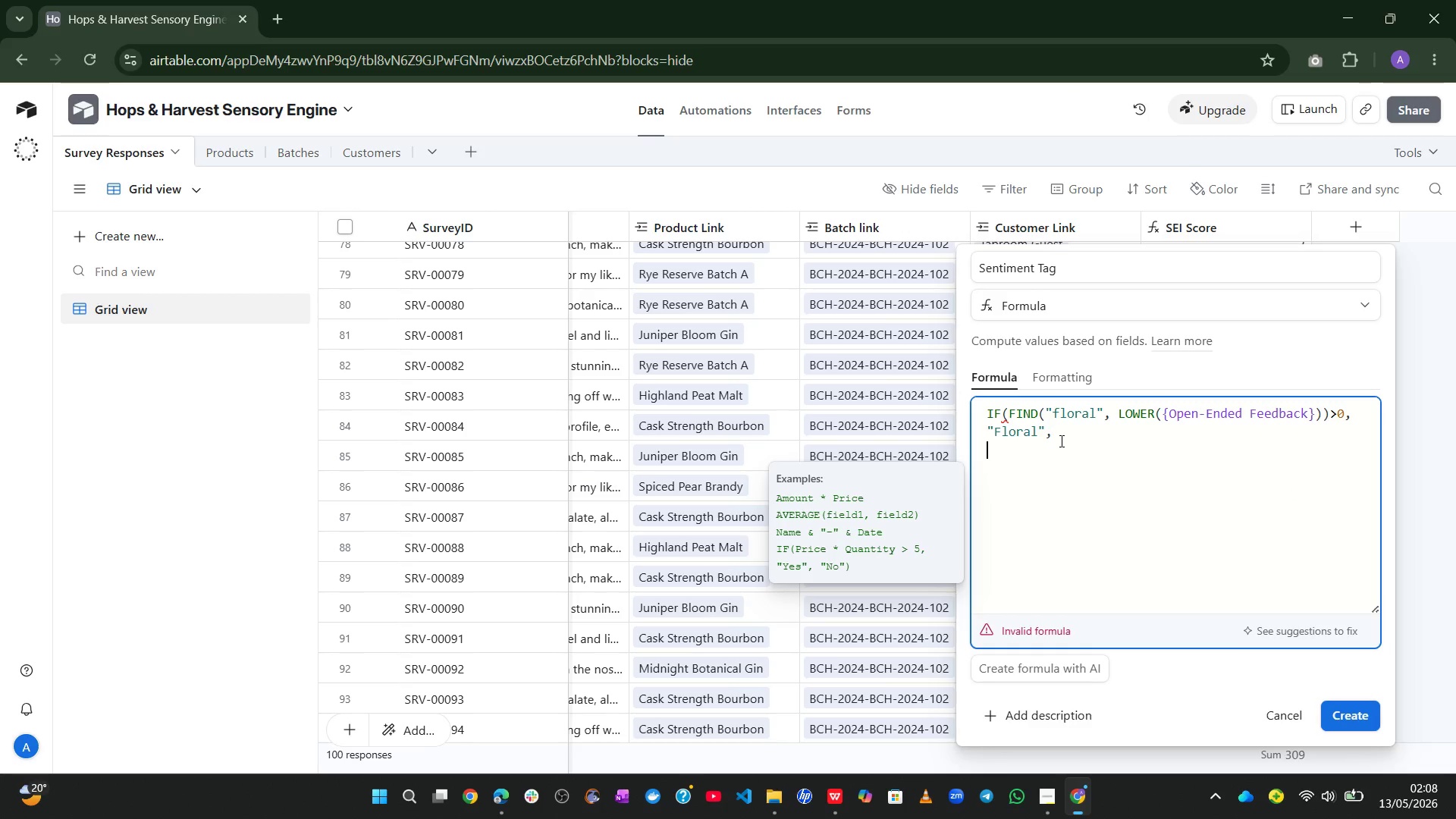 
left_click_drag(start_coordinate=[1060, 441], to_coordinate=[981, 419])
 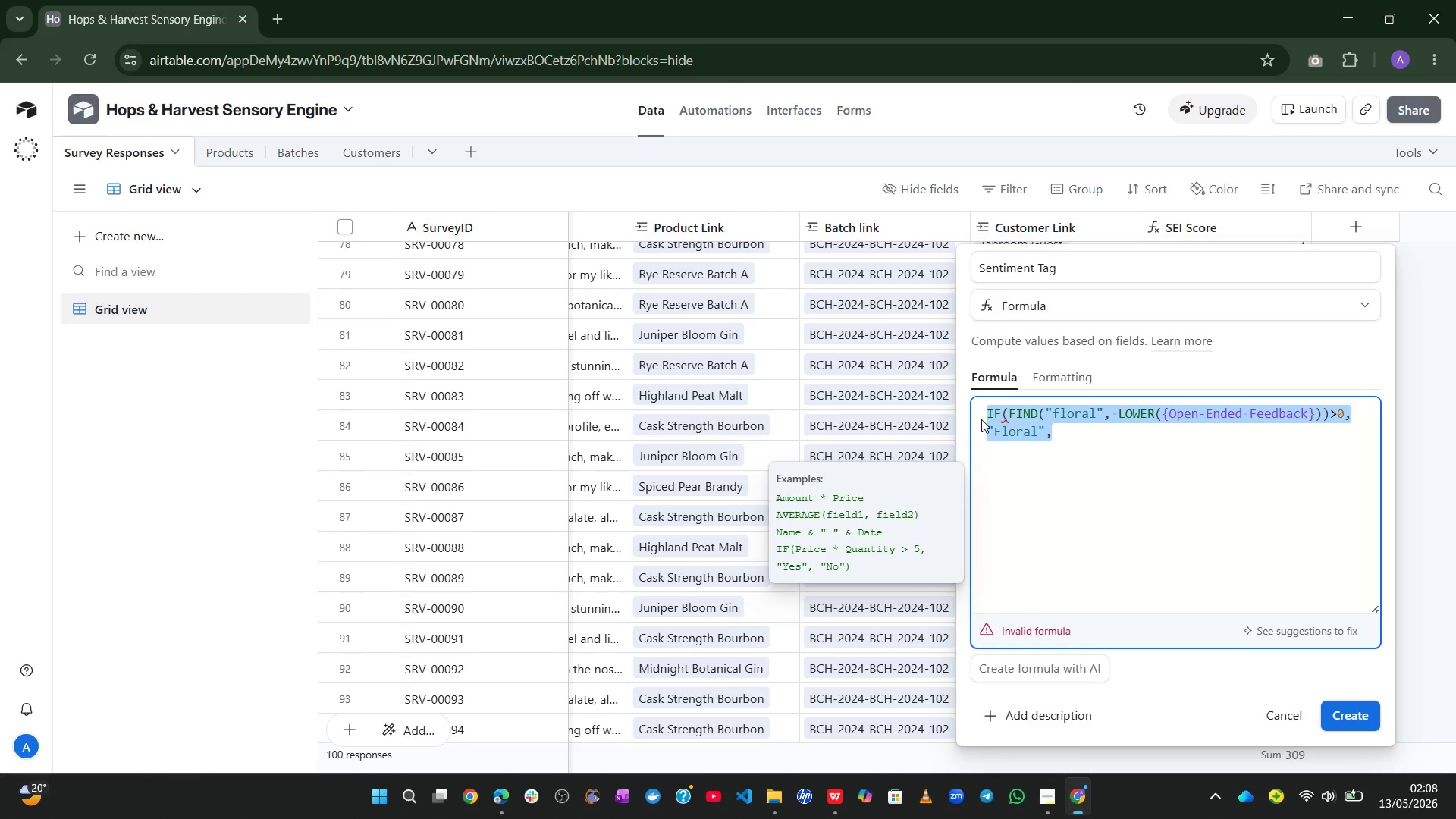 
key(Control+C)
 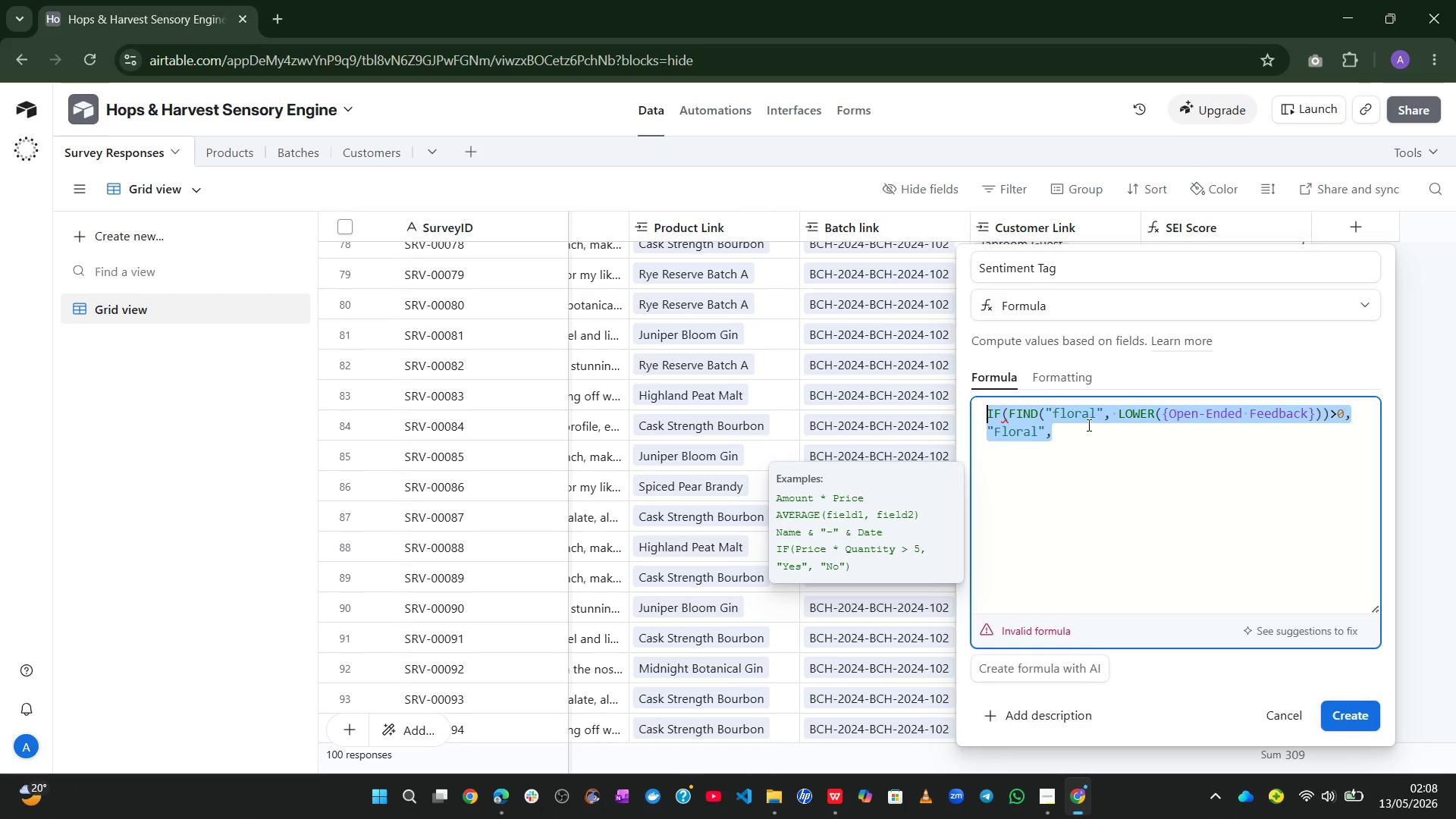 
left_click([1089, 424])
 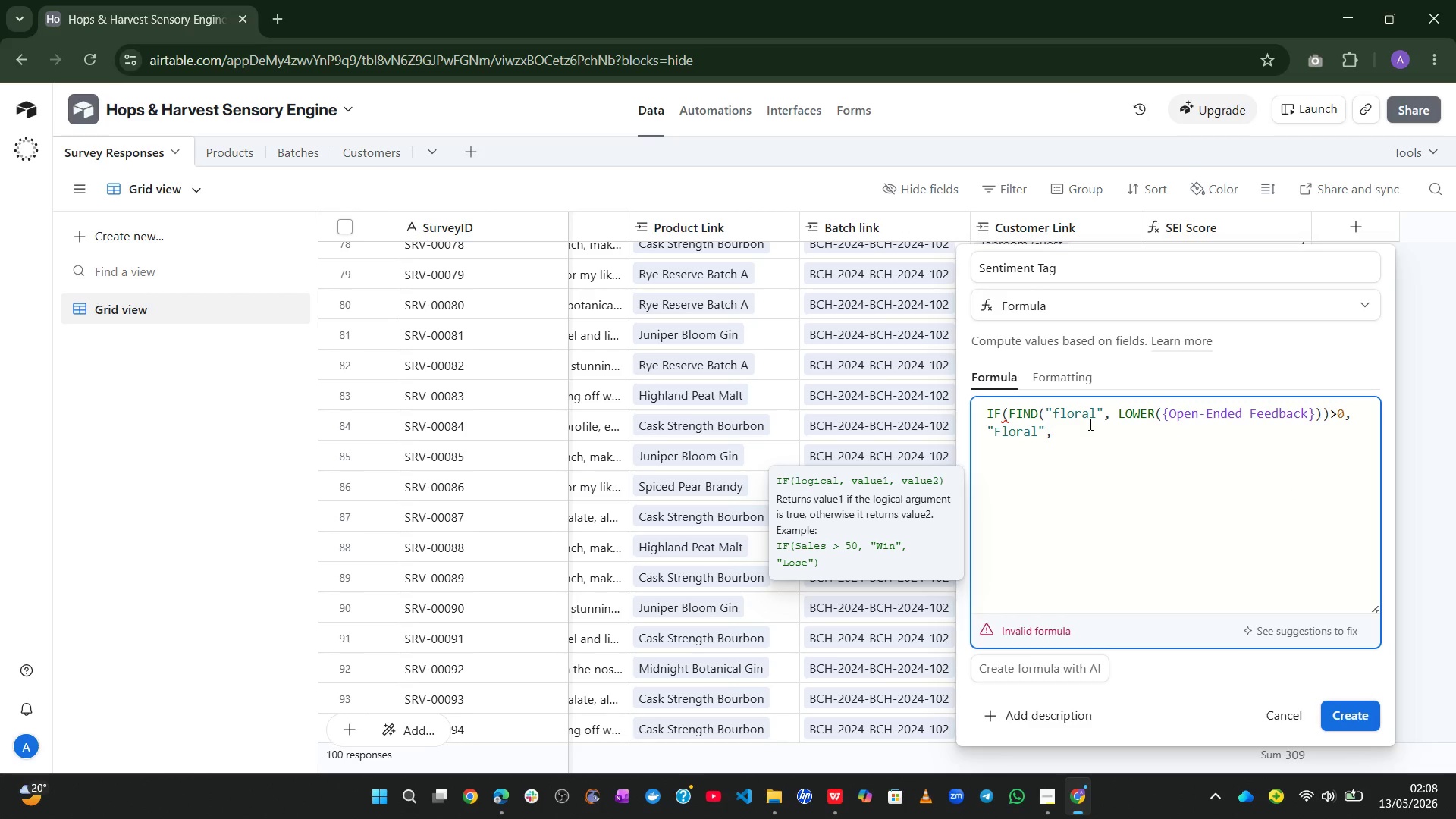 
key(Enter)
 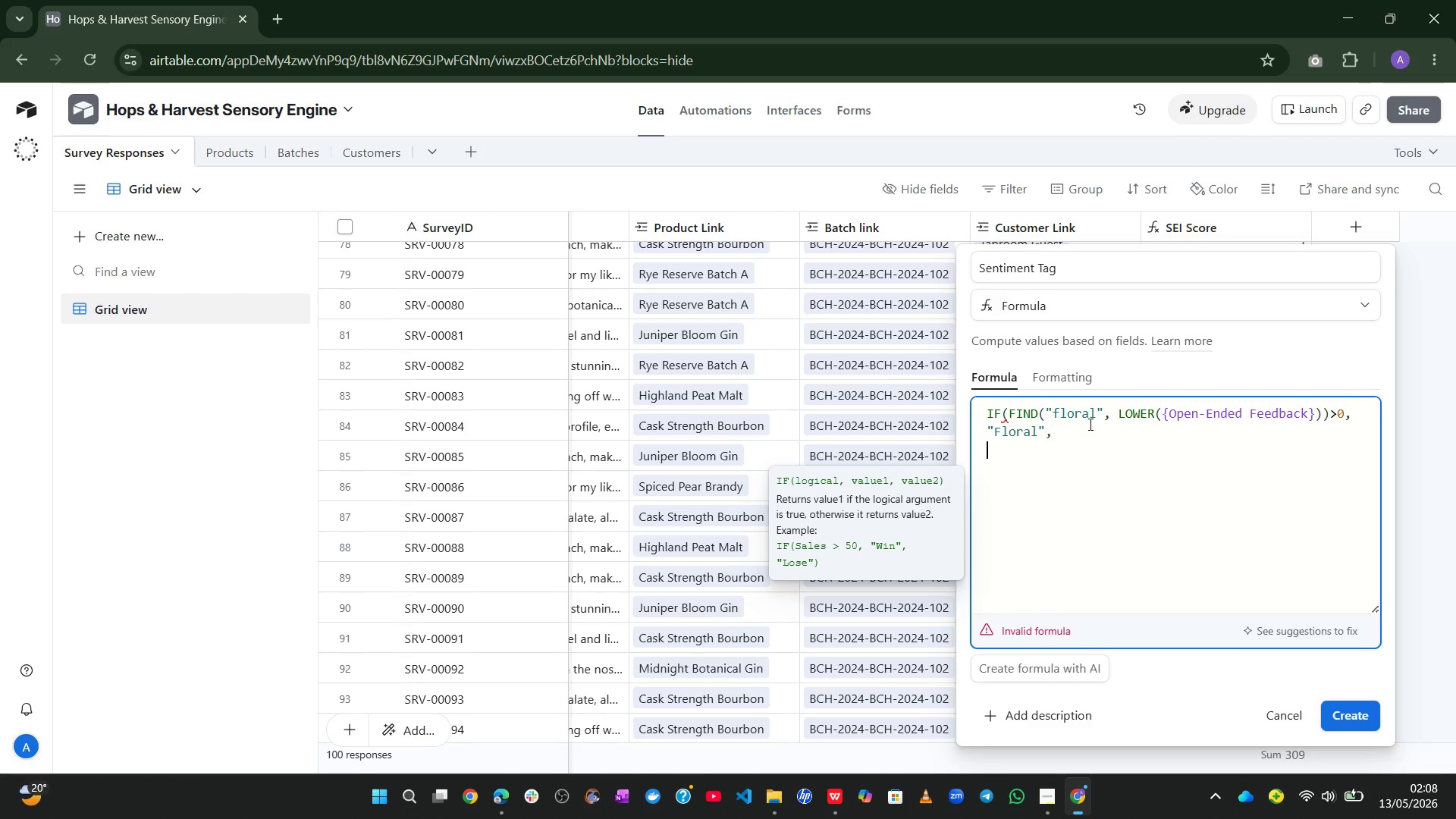 
key(Control+V)
 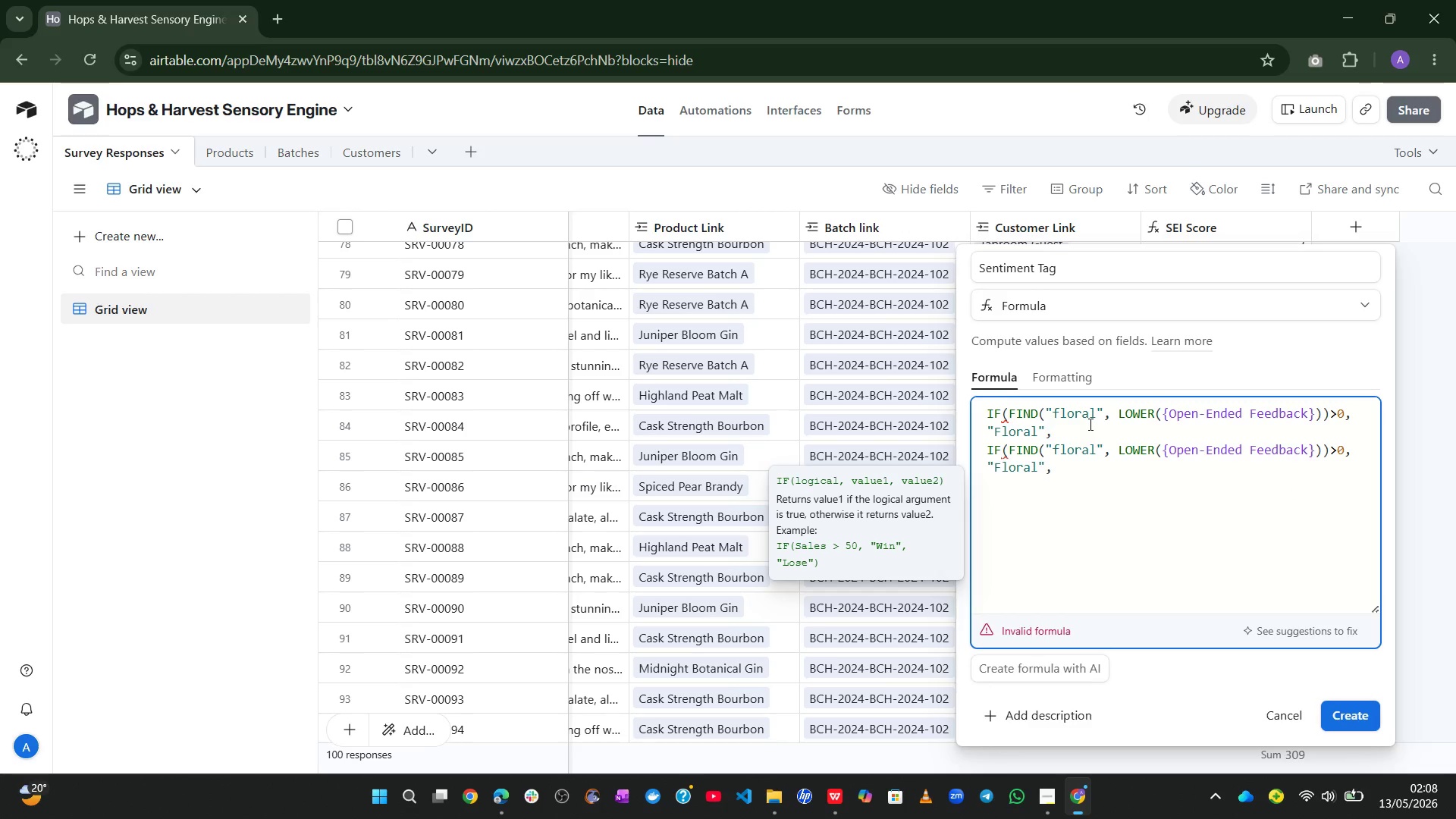 
key(Enter)
 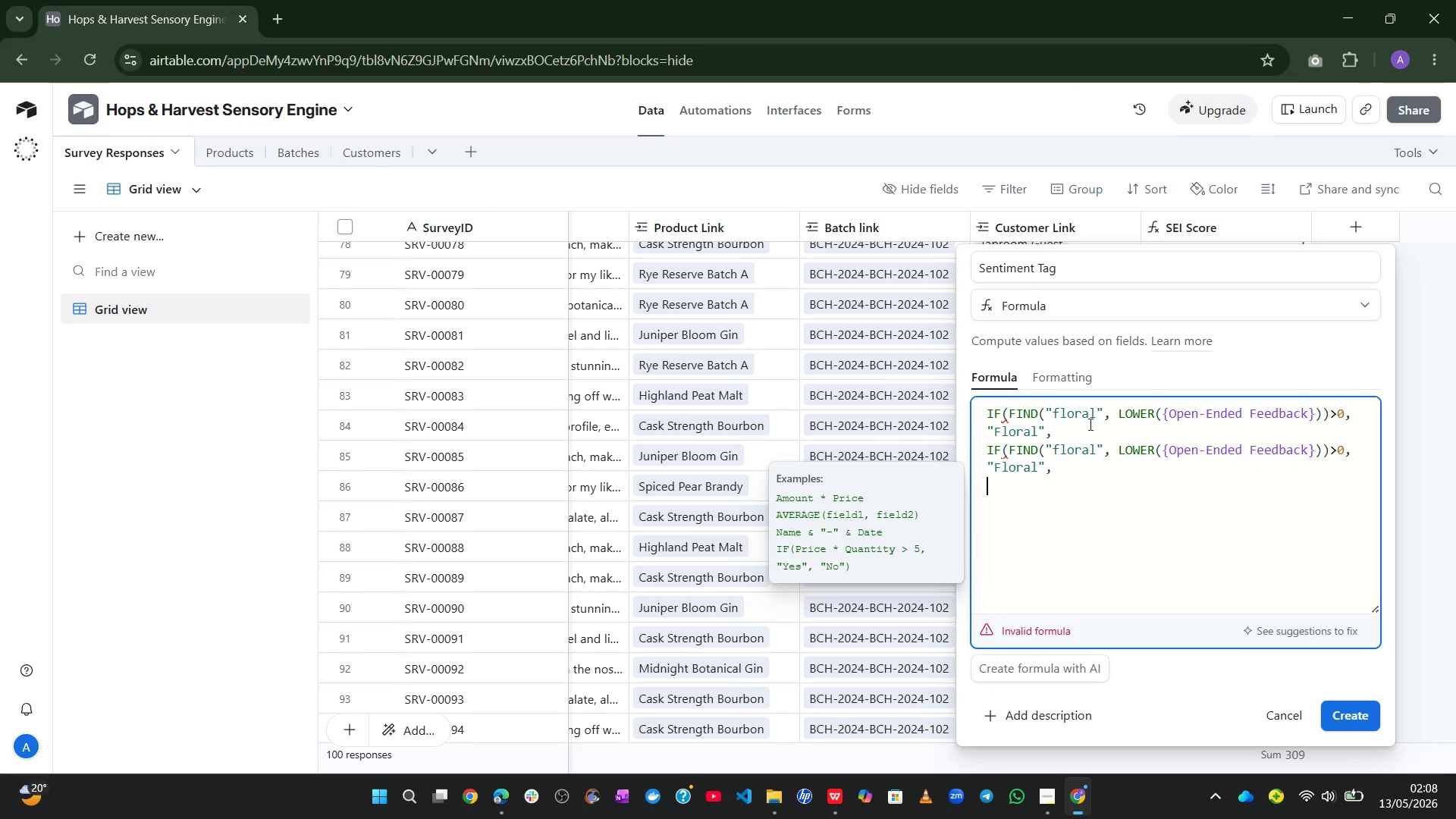 
key(Control+V)
 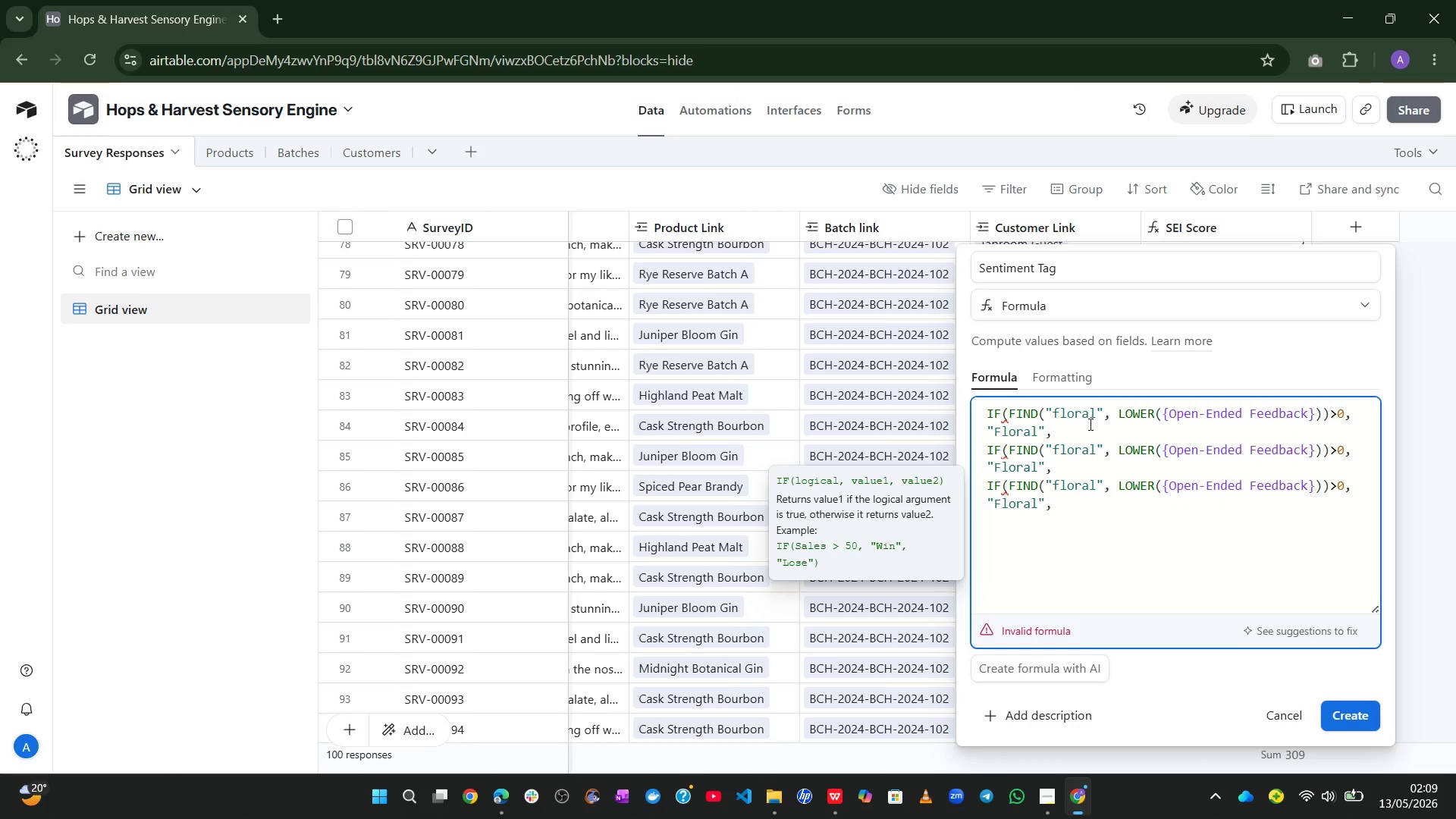 
wait(19.91)
 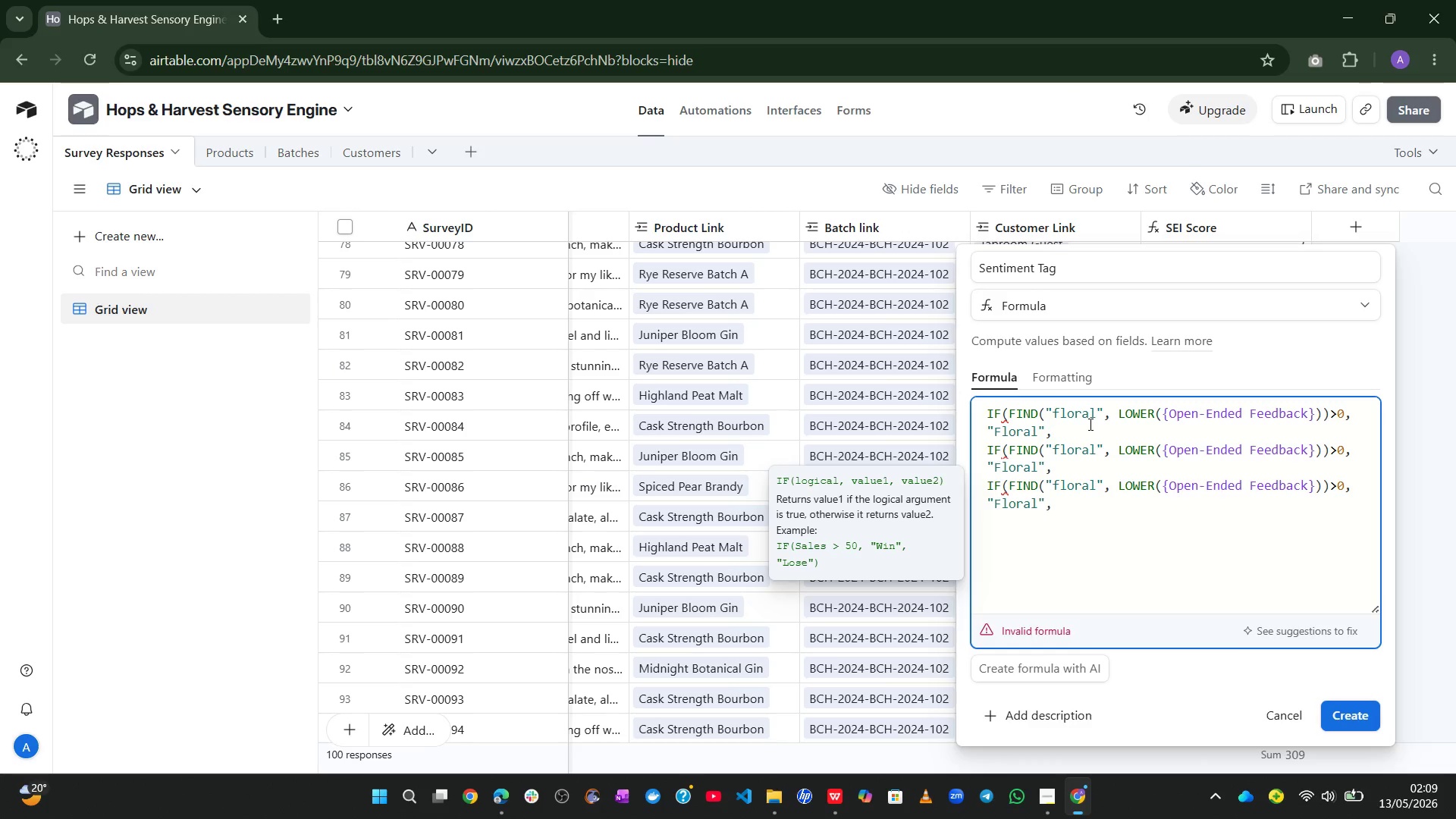 
key(Enter)
 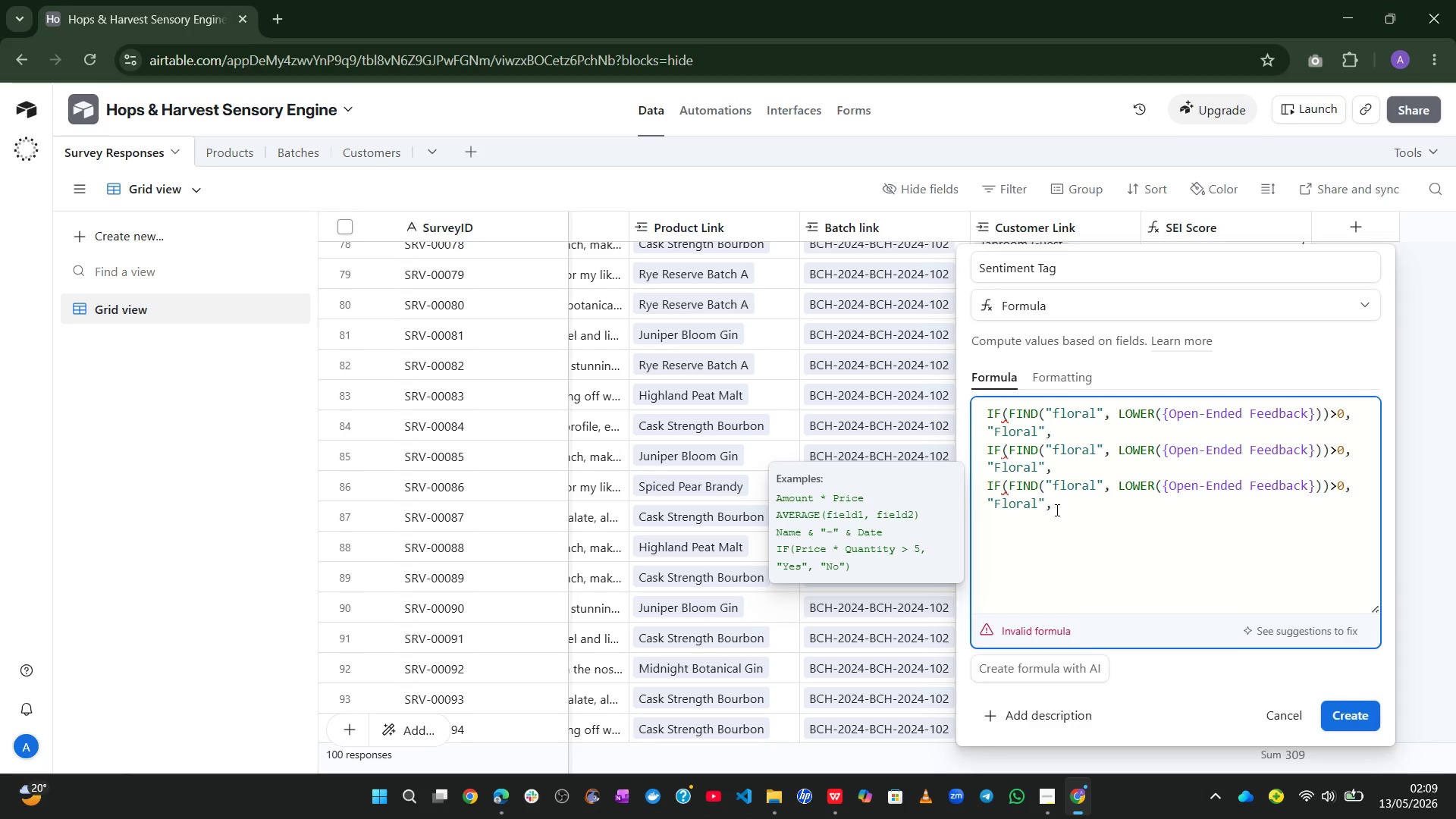 
key(Control+ControlLeft)
 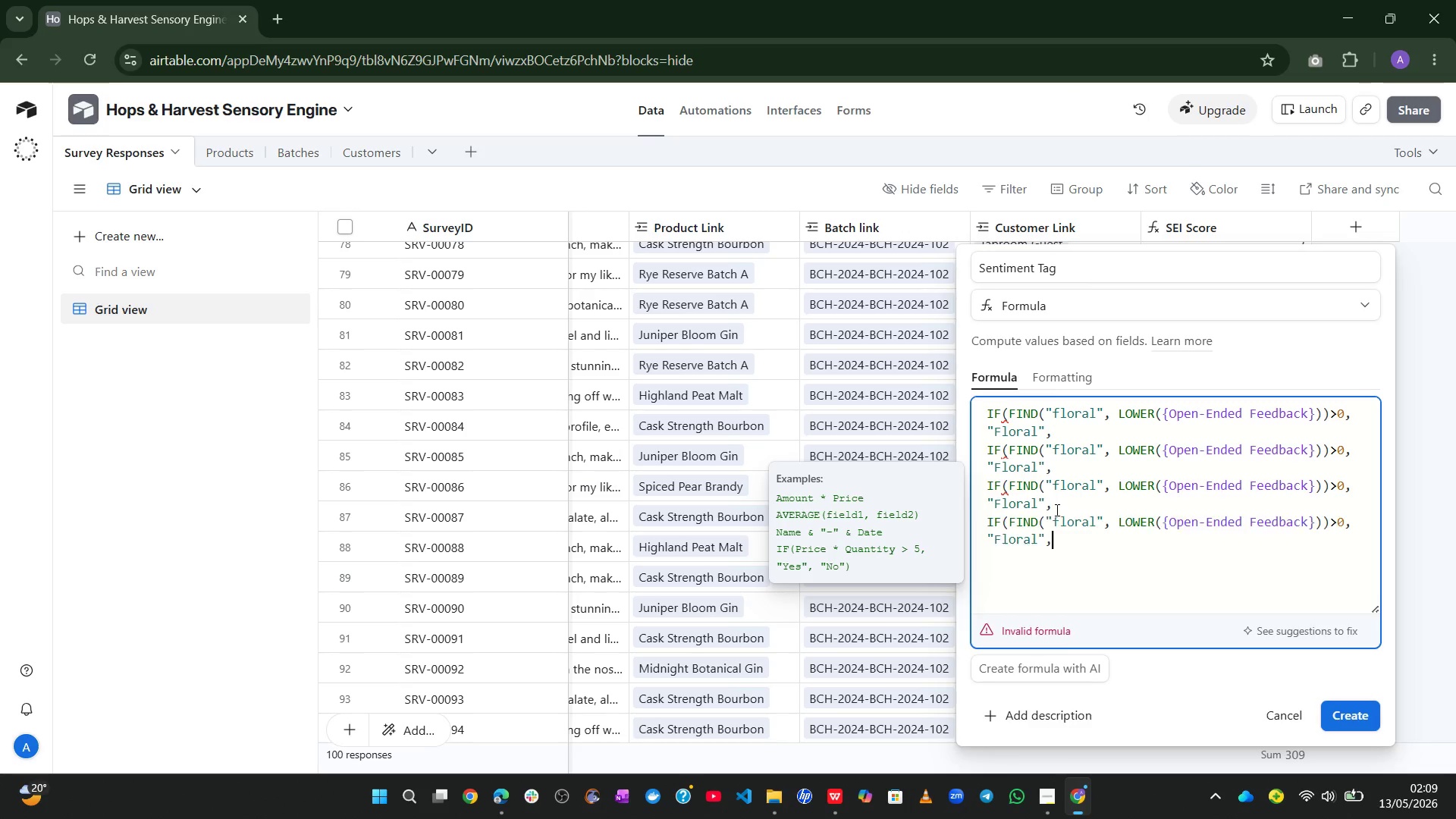 
key(Control+V)
 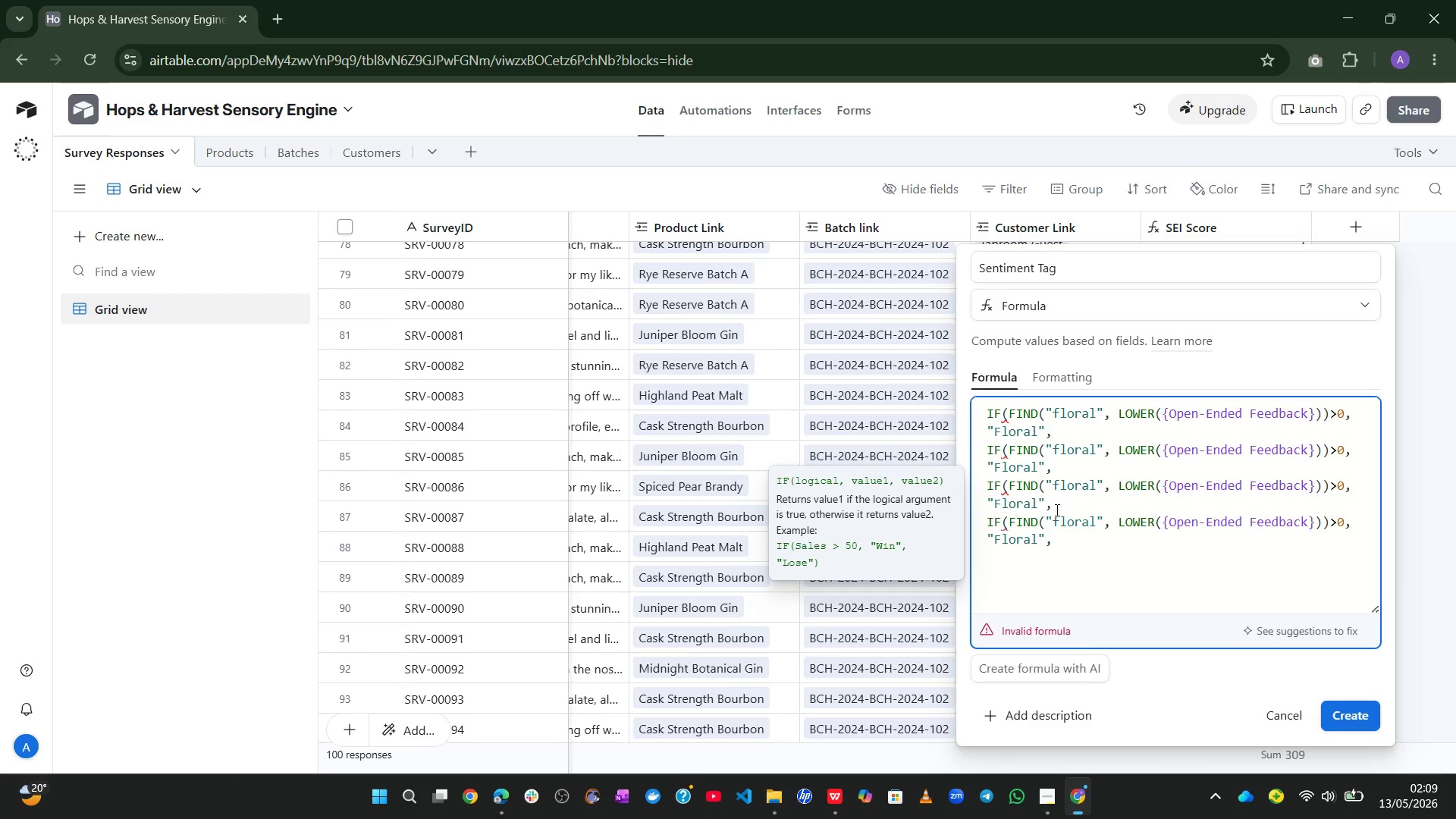 
key(Enter)
 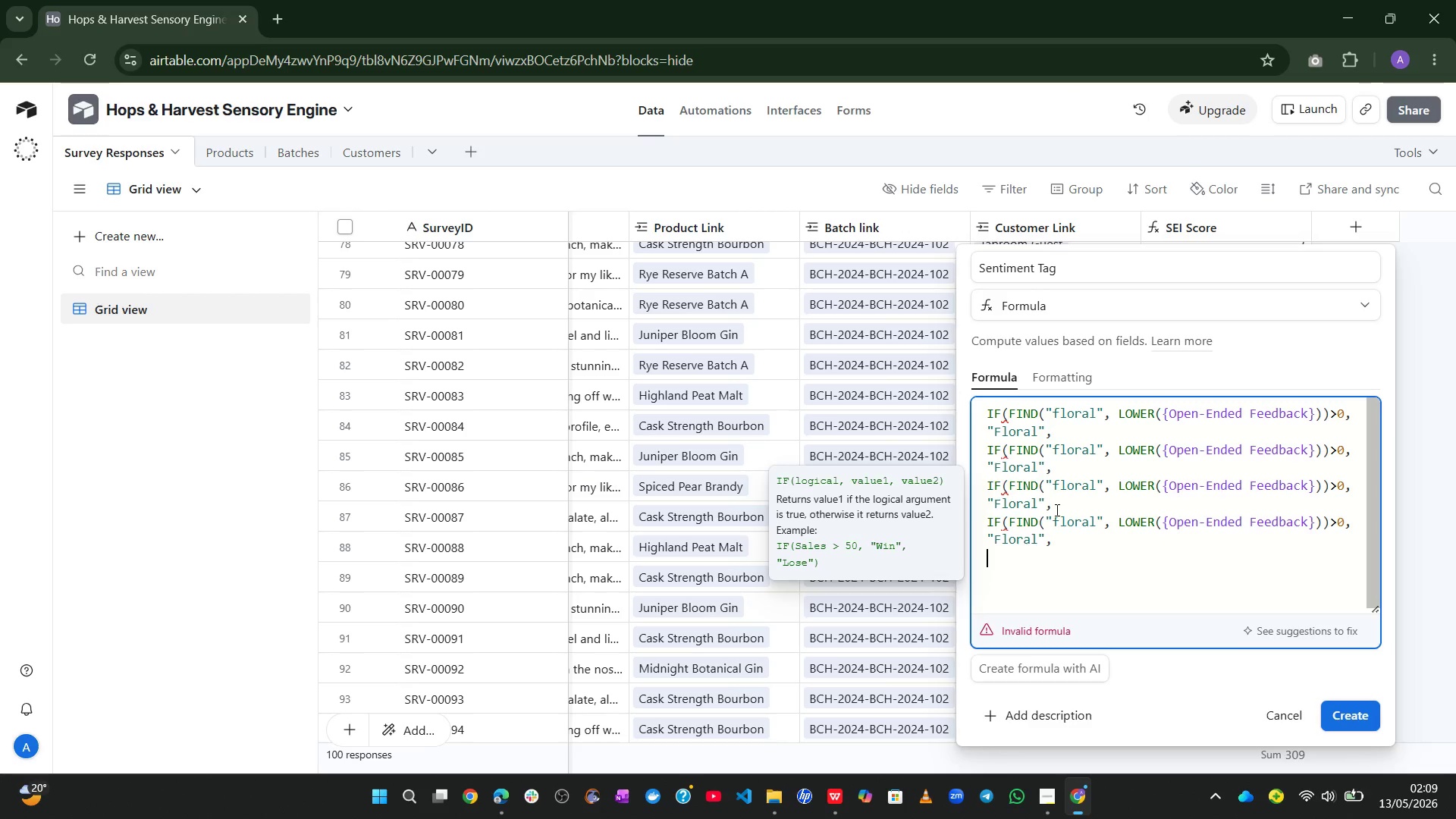 
key(Control+V)
 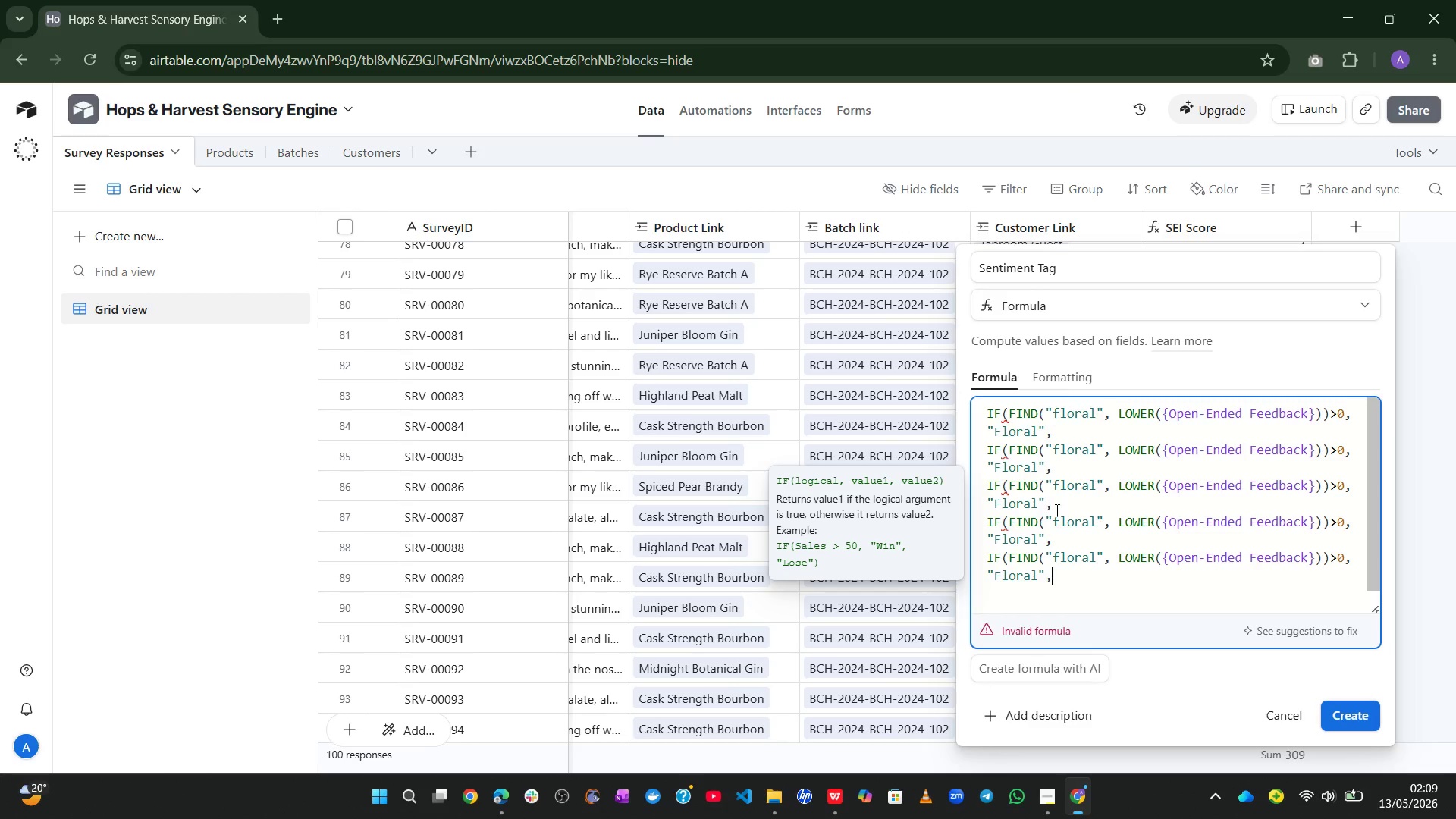 
key(Enter)
 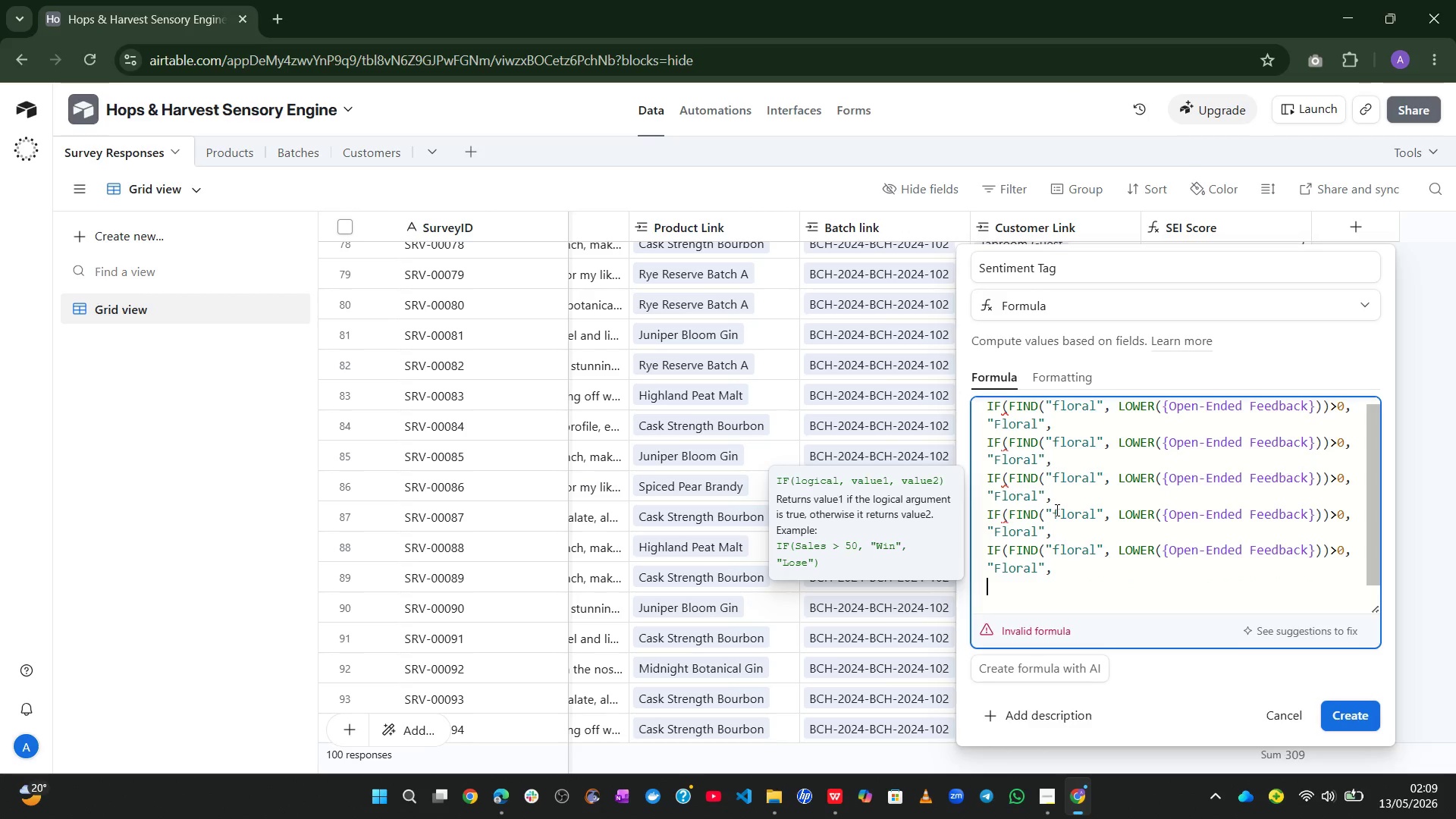 
key(Control+V)
 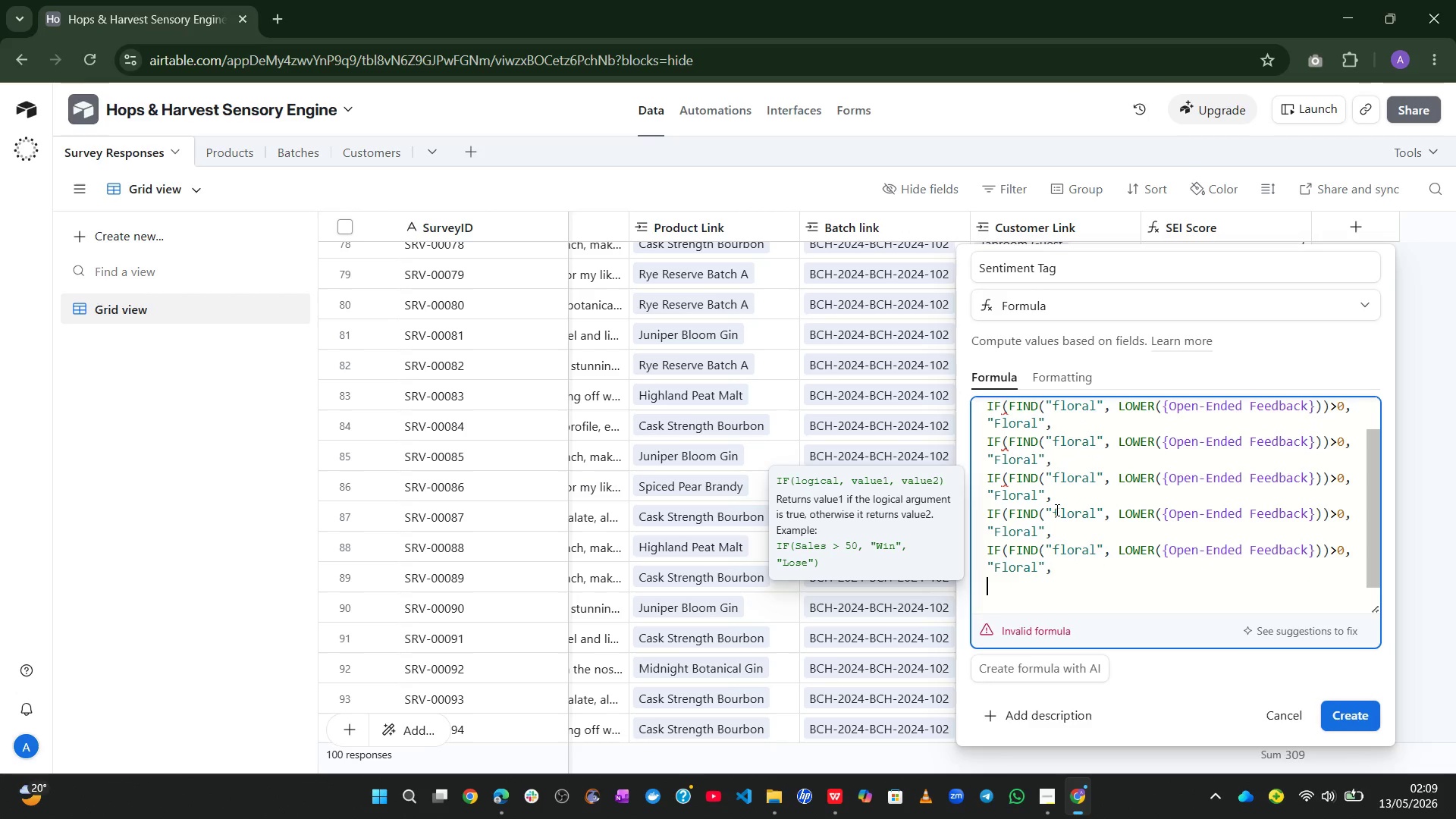 
key(Enter)
 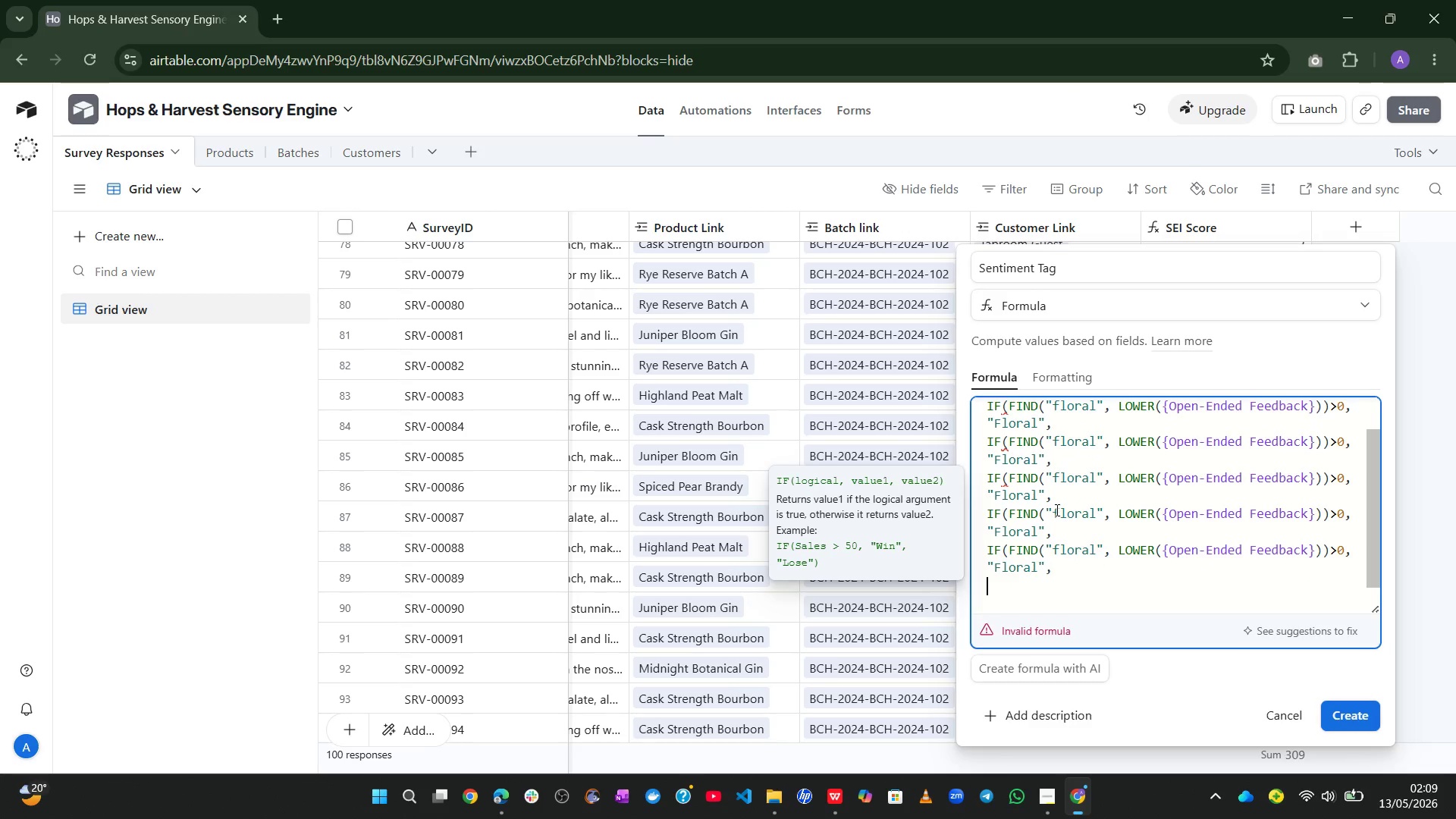 
key(Control+ControlLeft)
 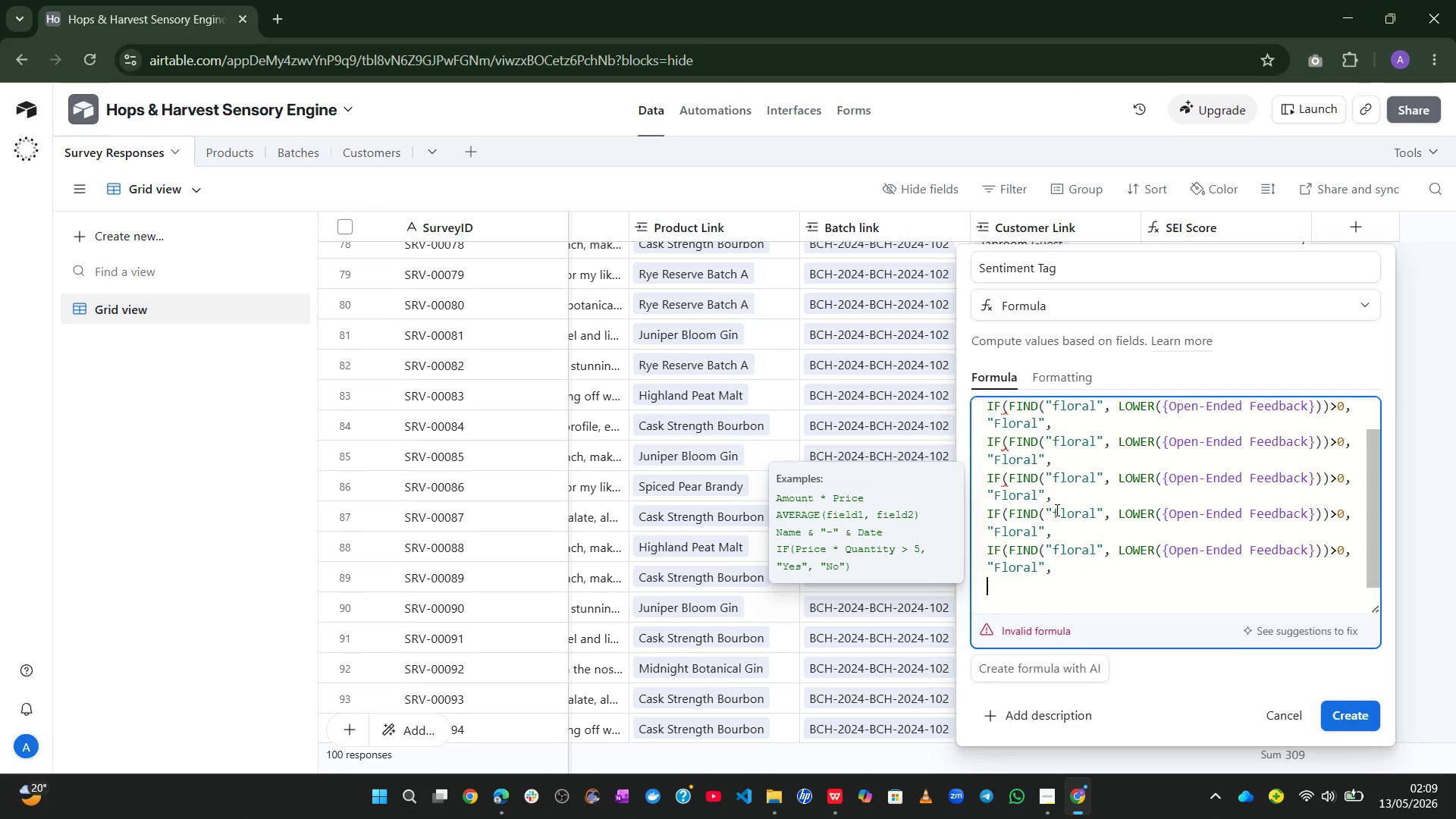 
key(V)
 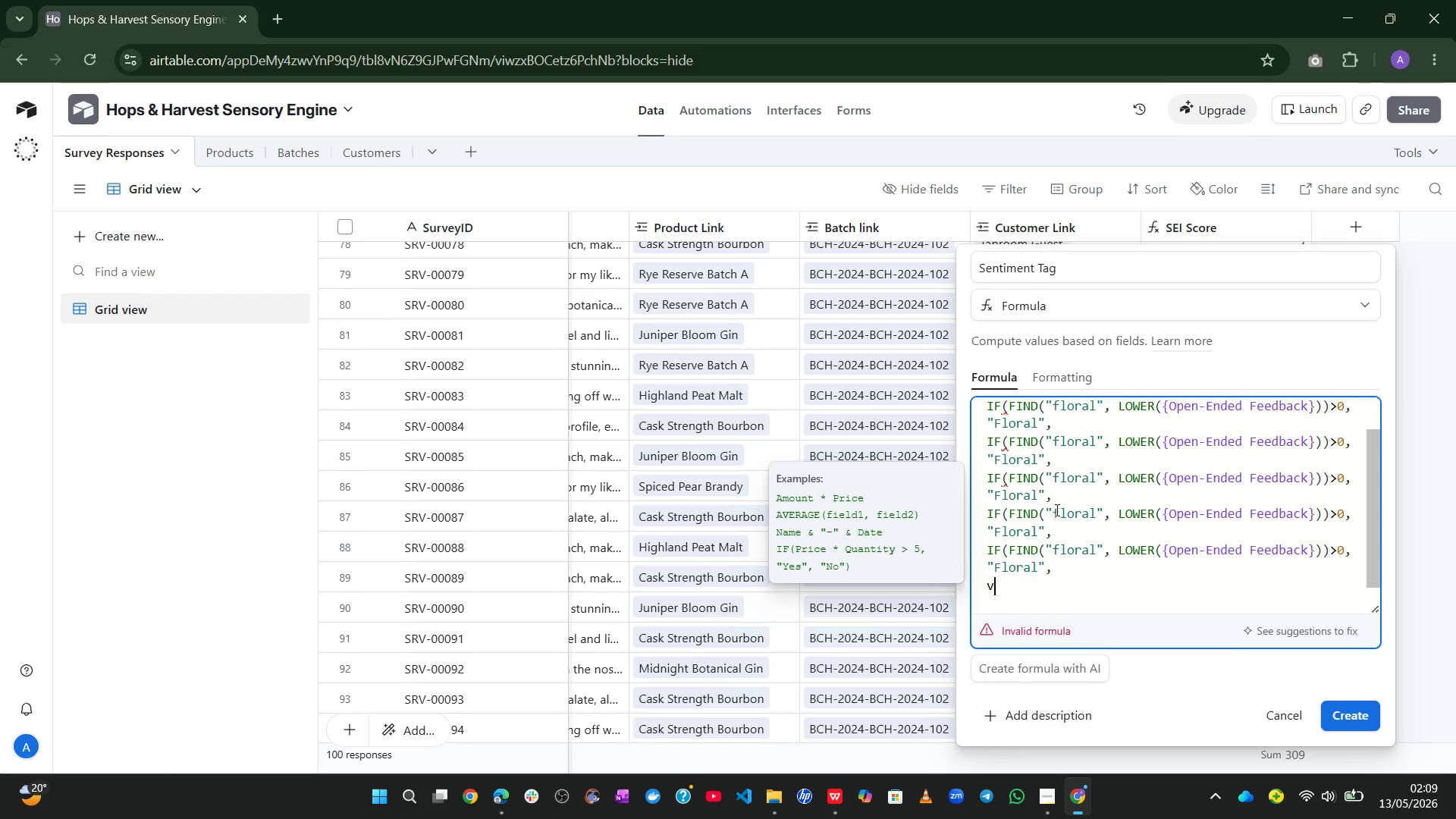 
key(Control+ControlLeft)
 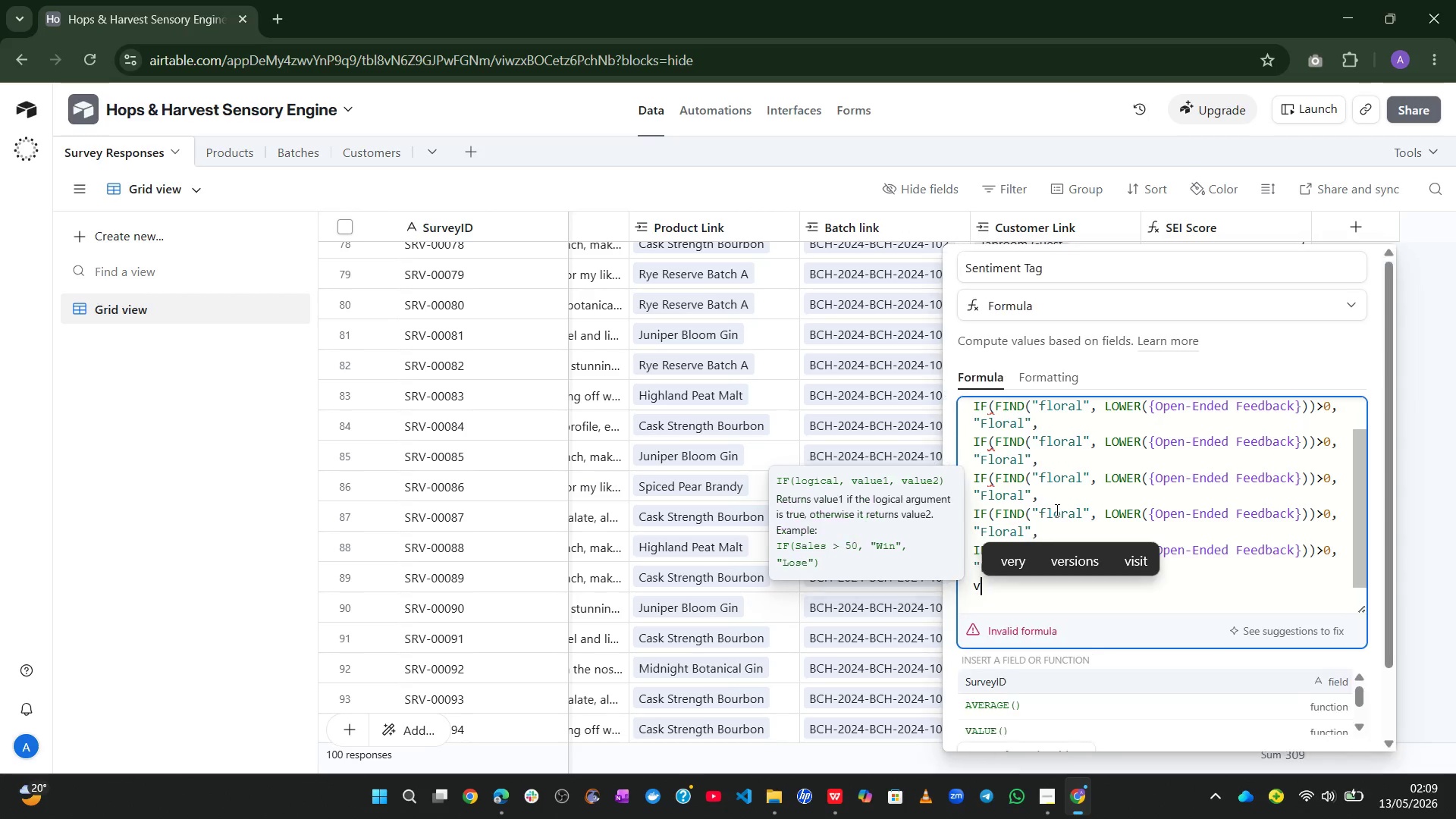 
key(Enter)
 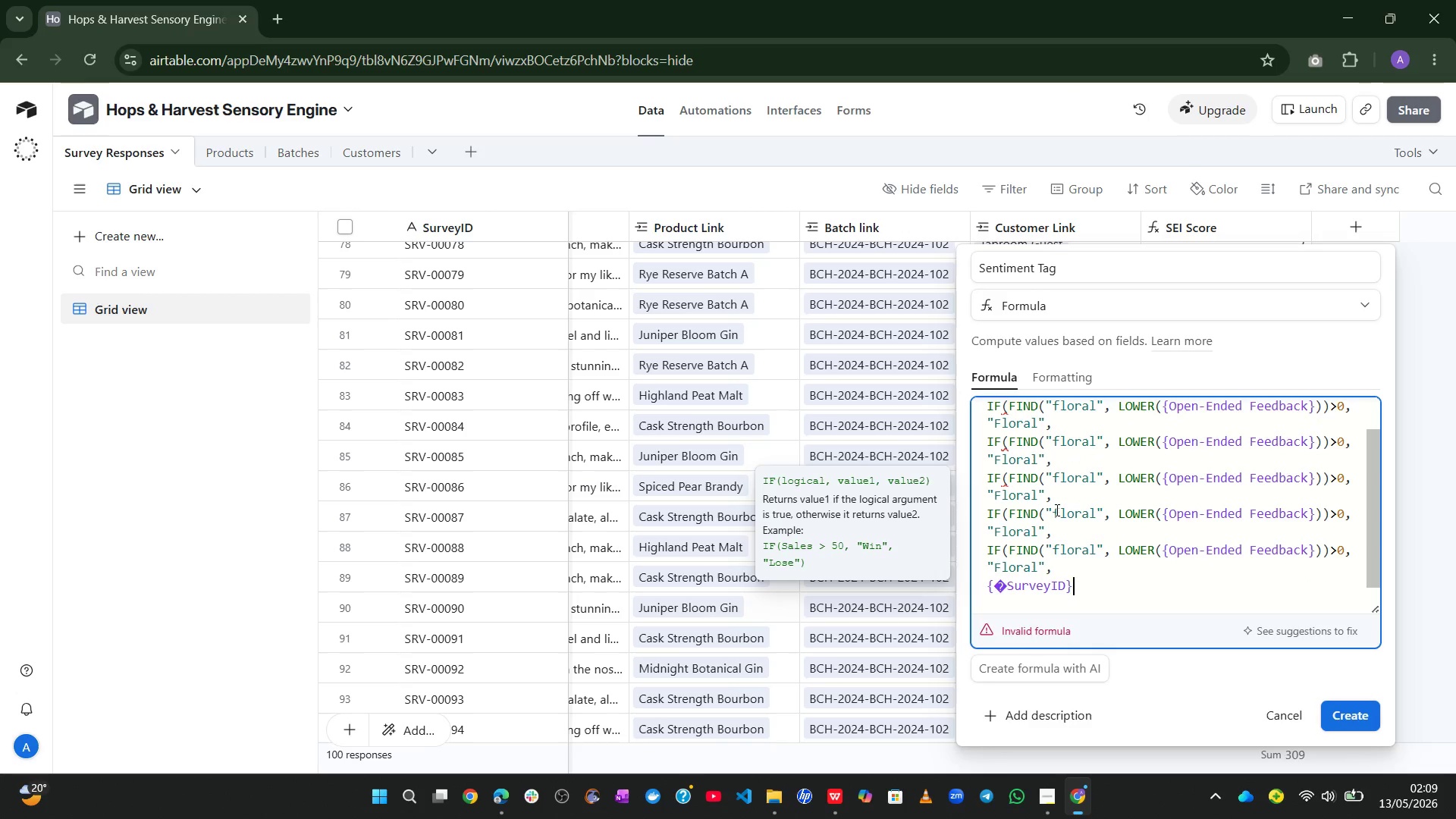 
hold_key(key=ControlLeft, duration=0.39)
 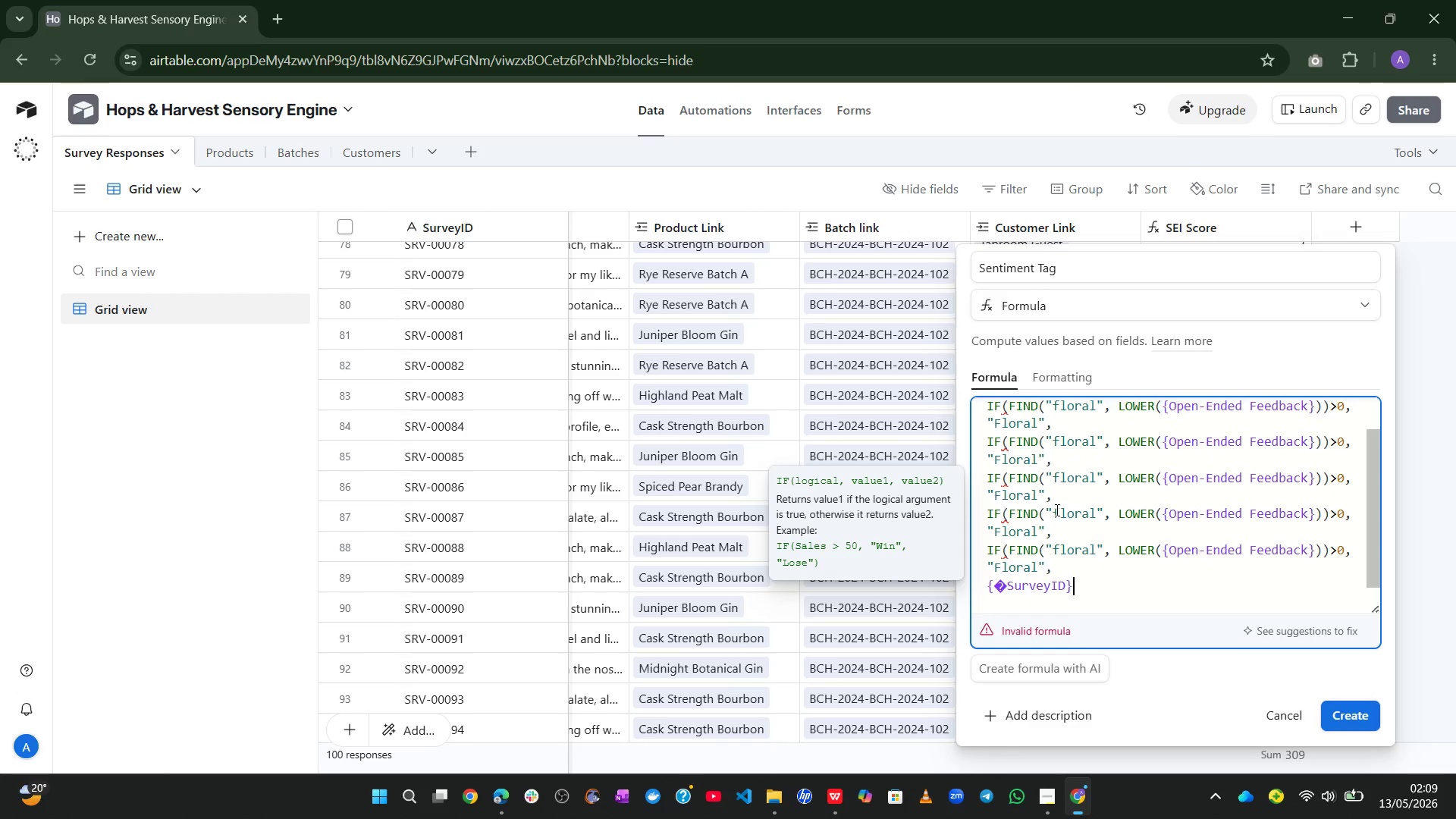 
key(Control+Z)
 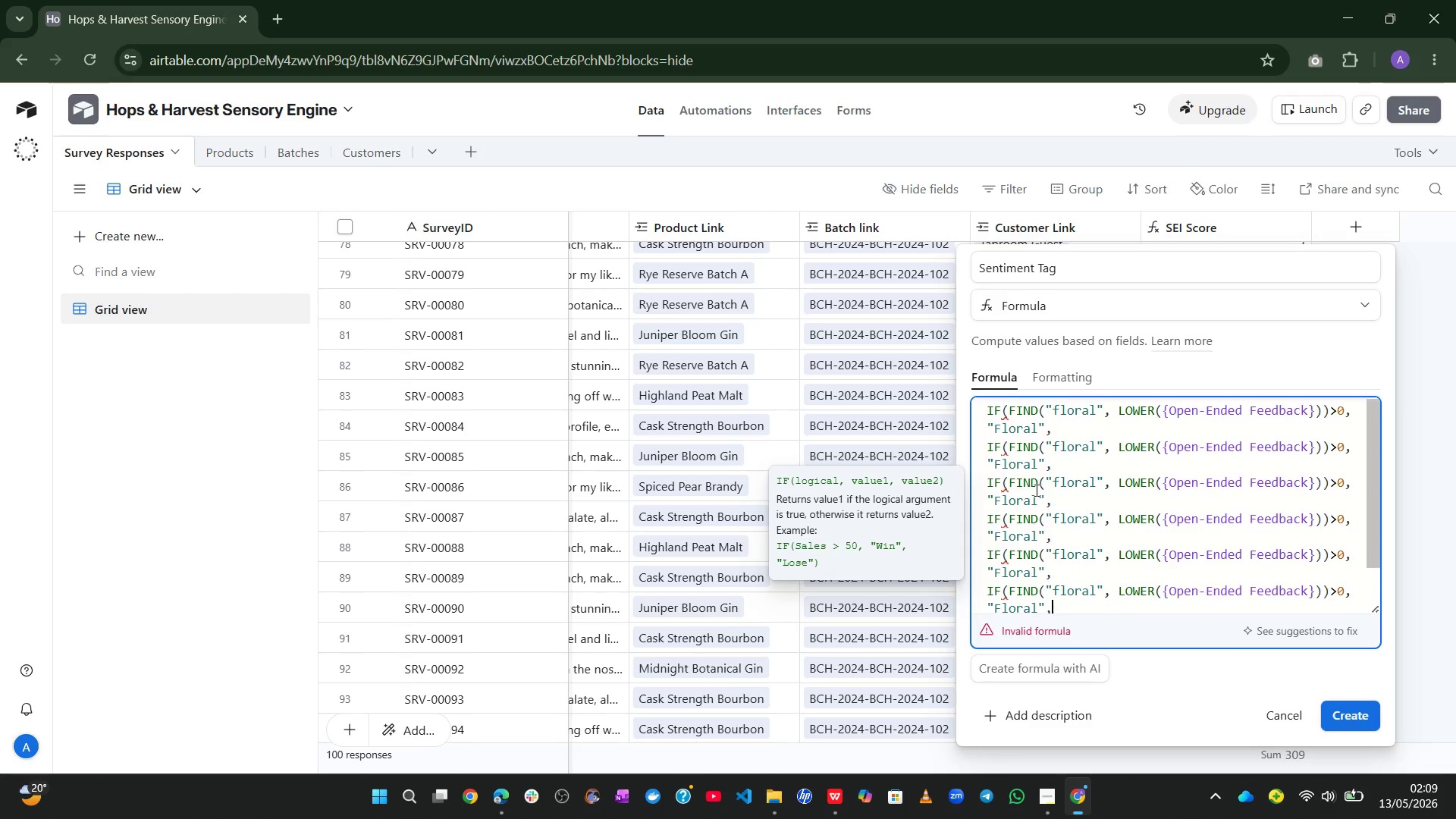 
wait(9.31)
 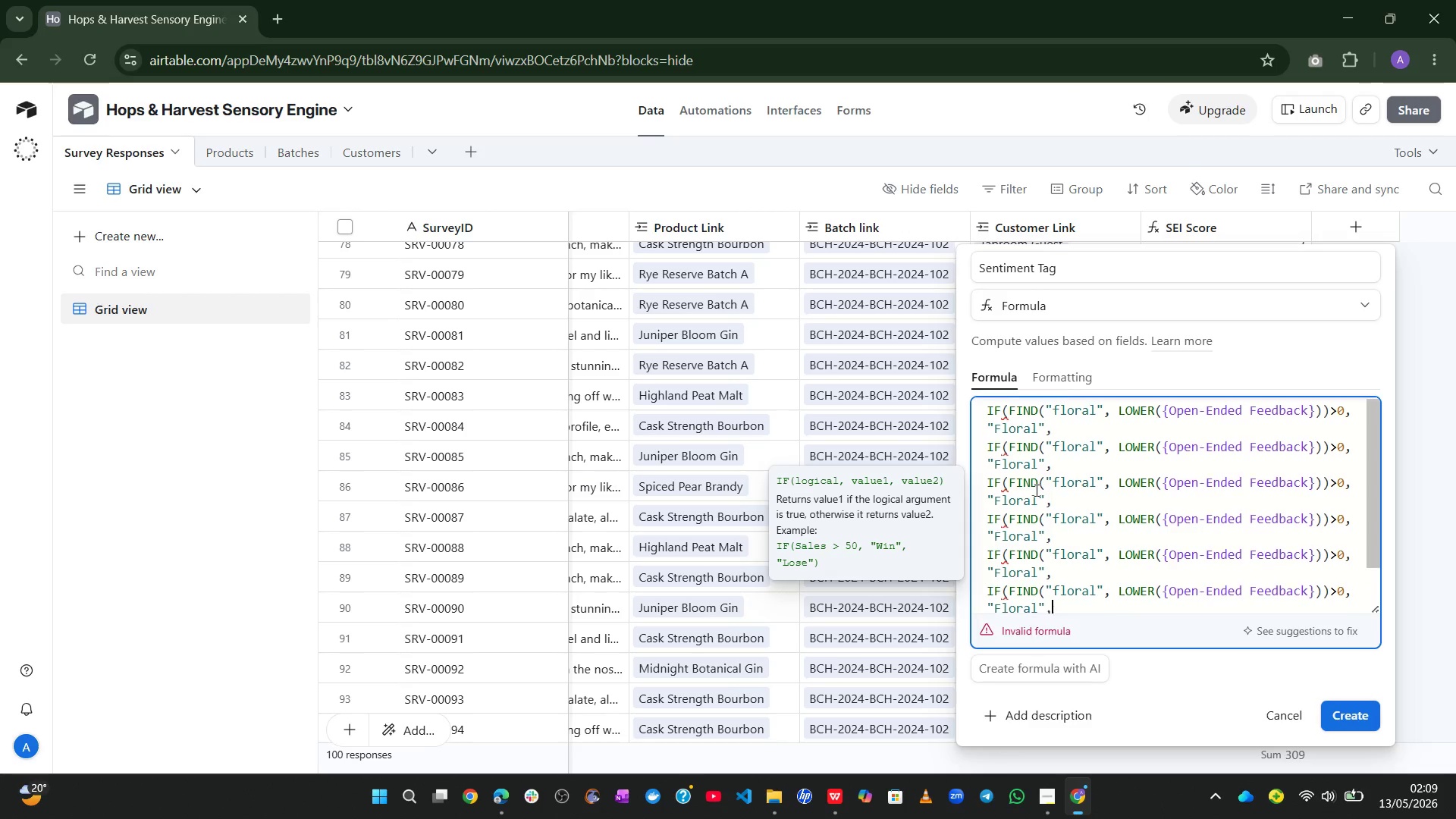 
key(Enter)
 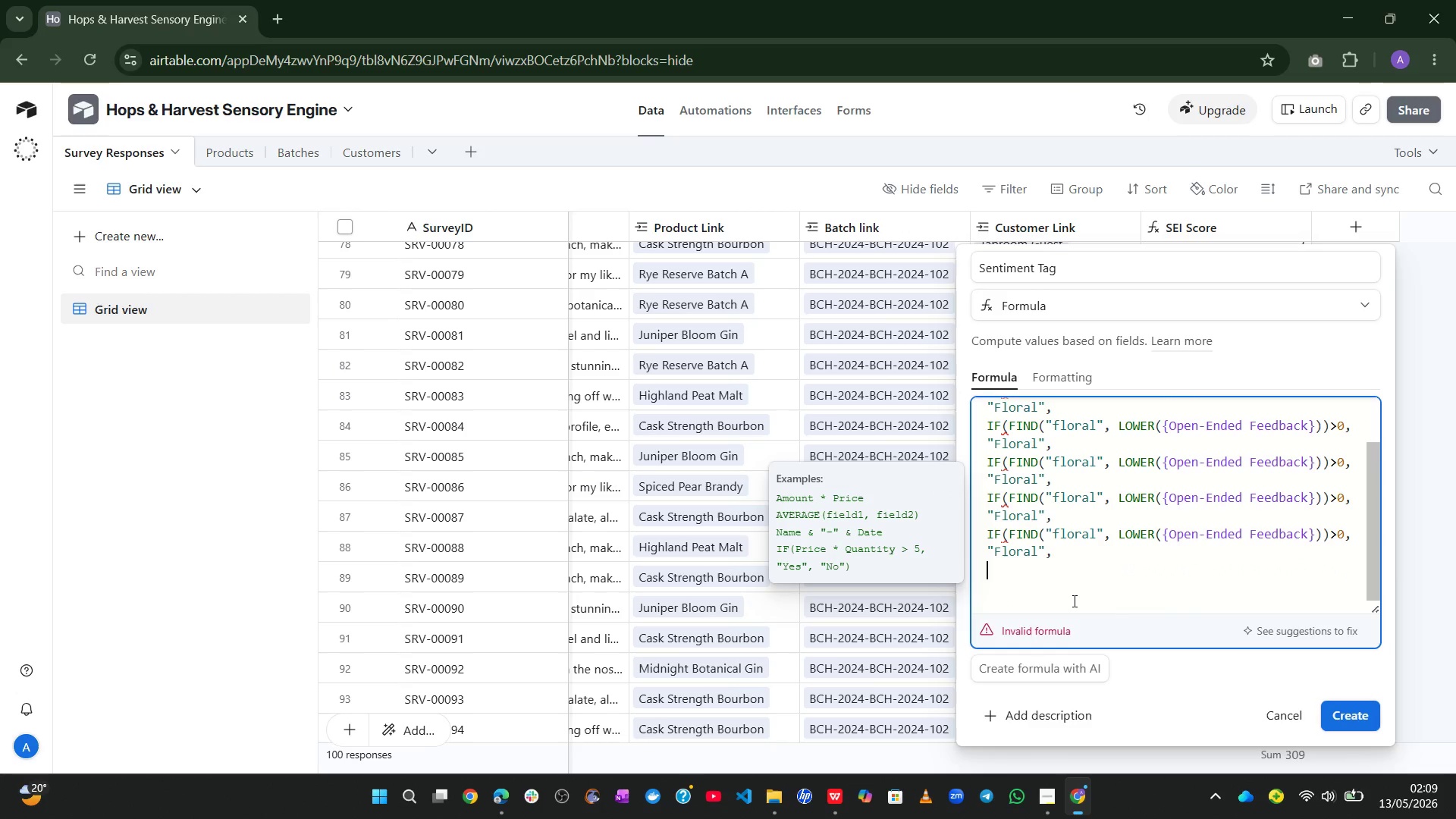 
key(Control+V)
 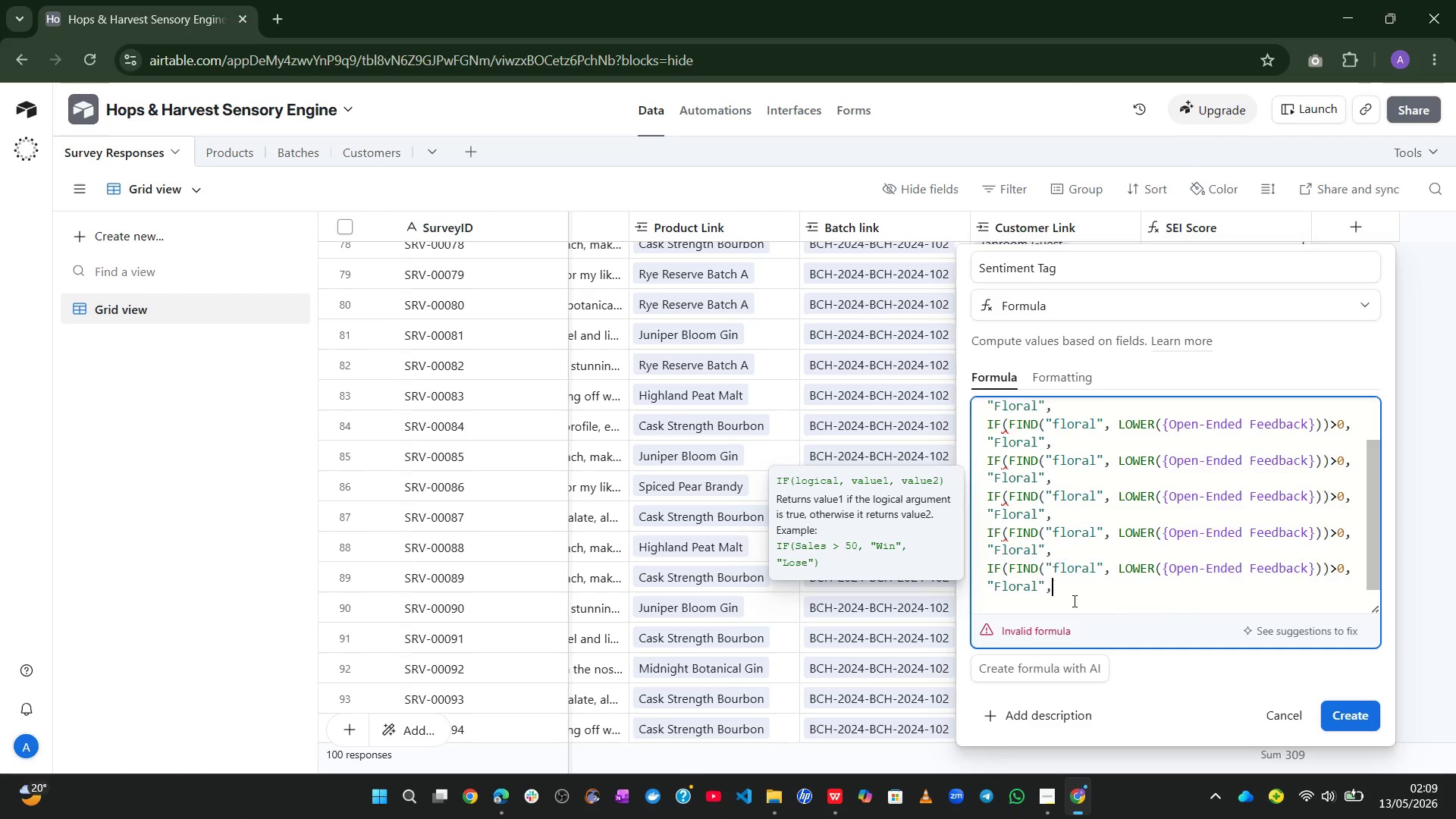 
key(Enter)
 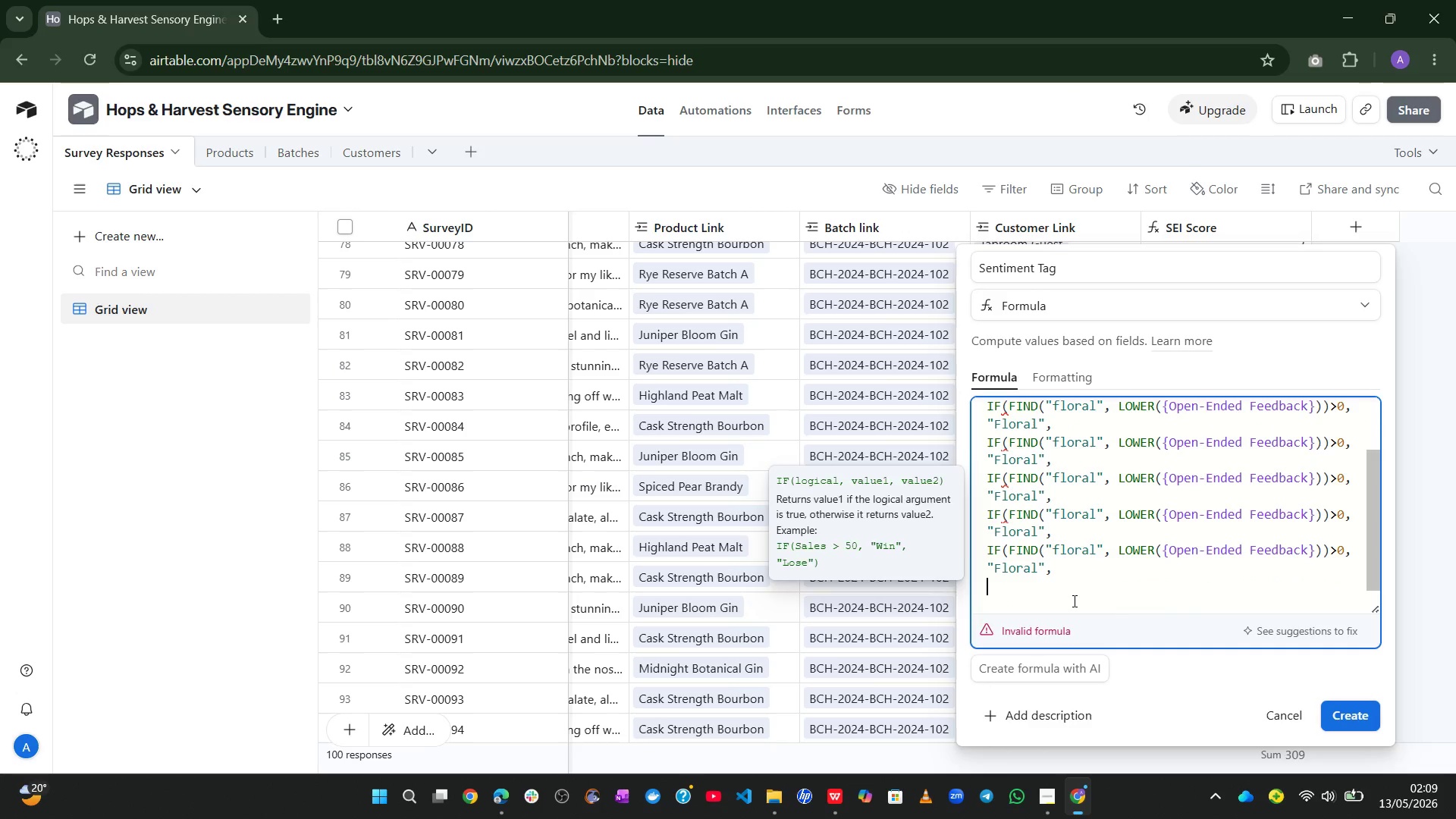 
key(Control+V)
 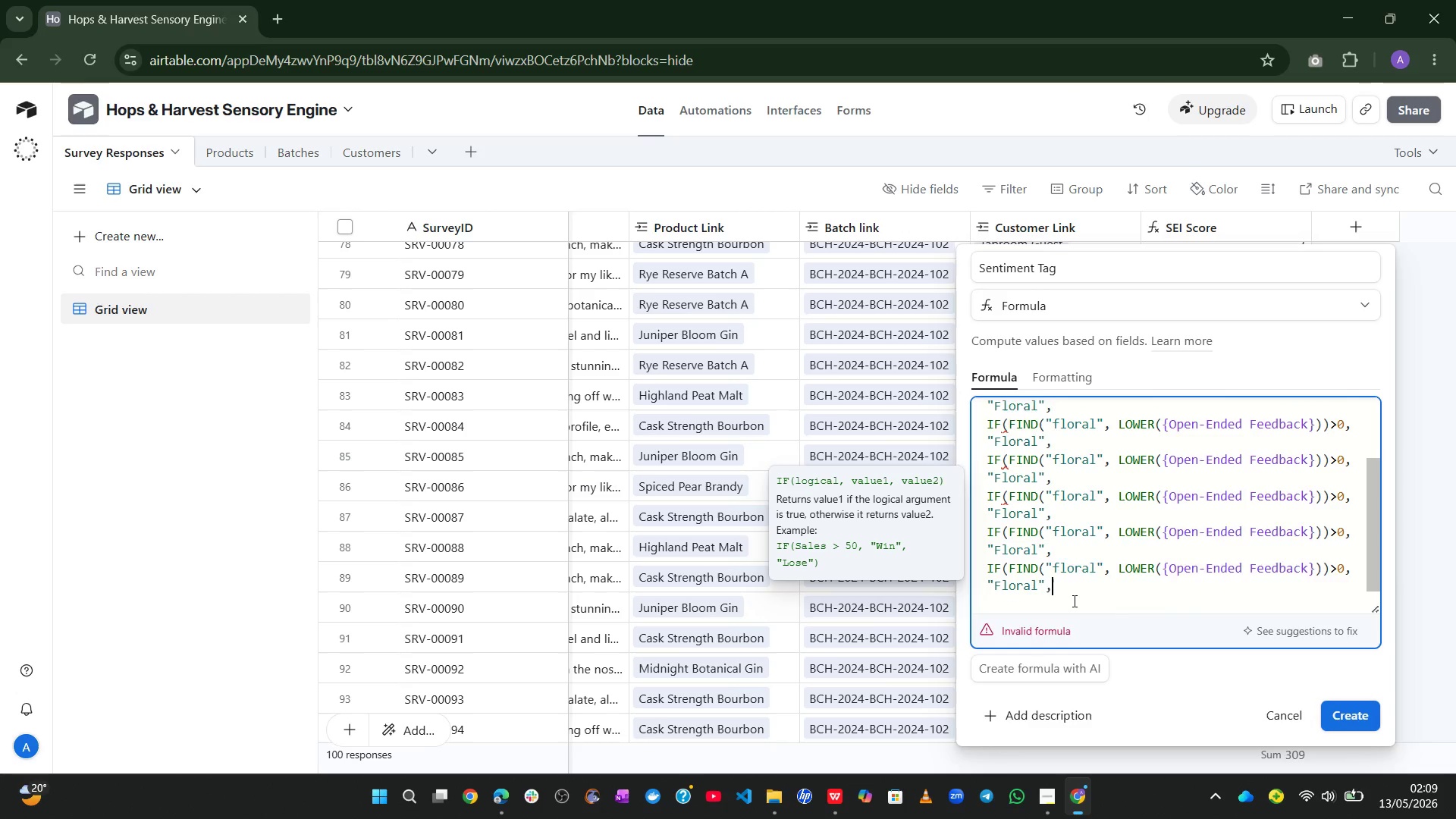 
key(Enter)
 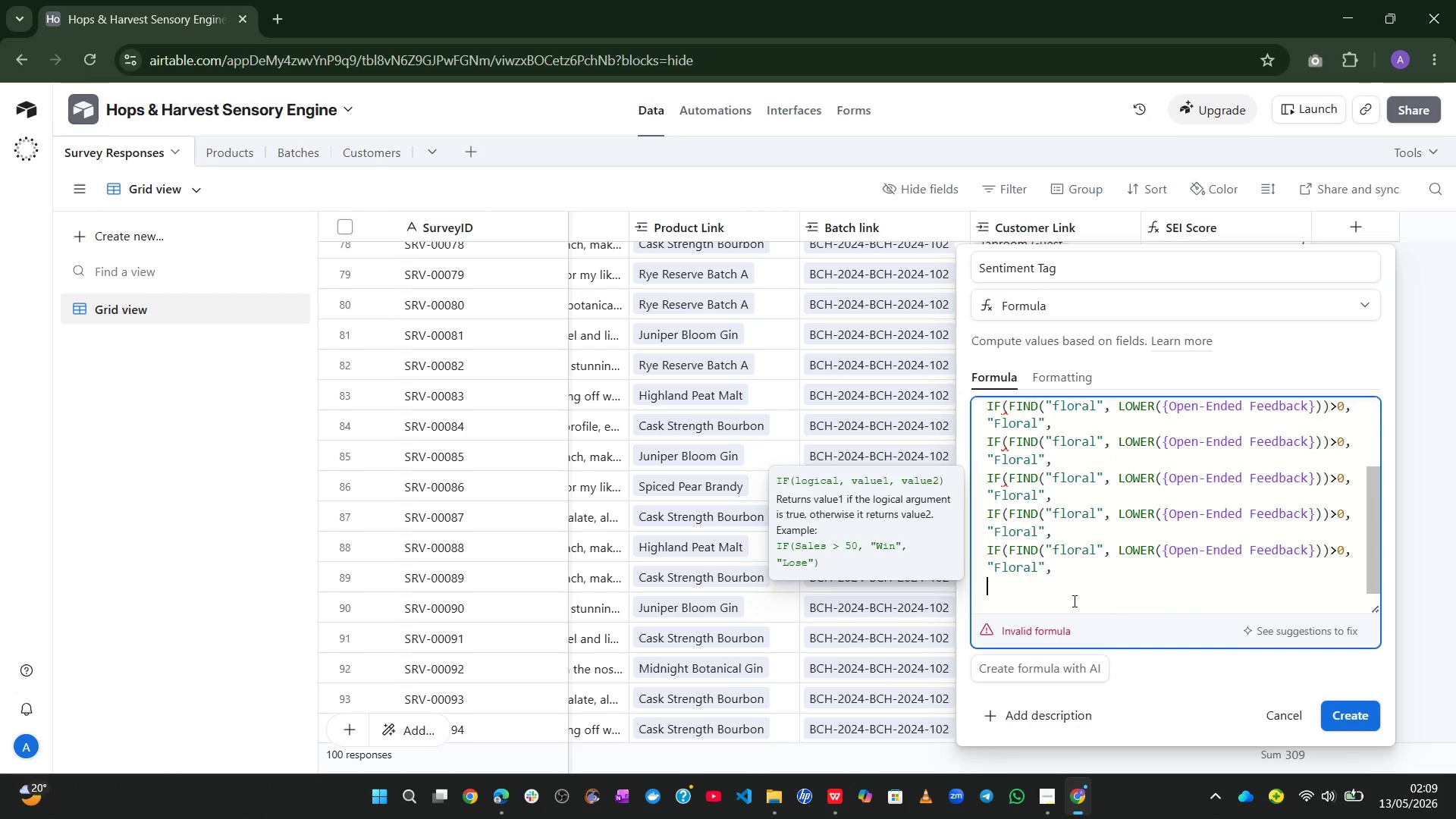 
hold_key(key=ControlLeft, duration=0.39)
 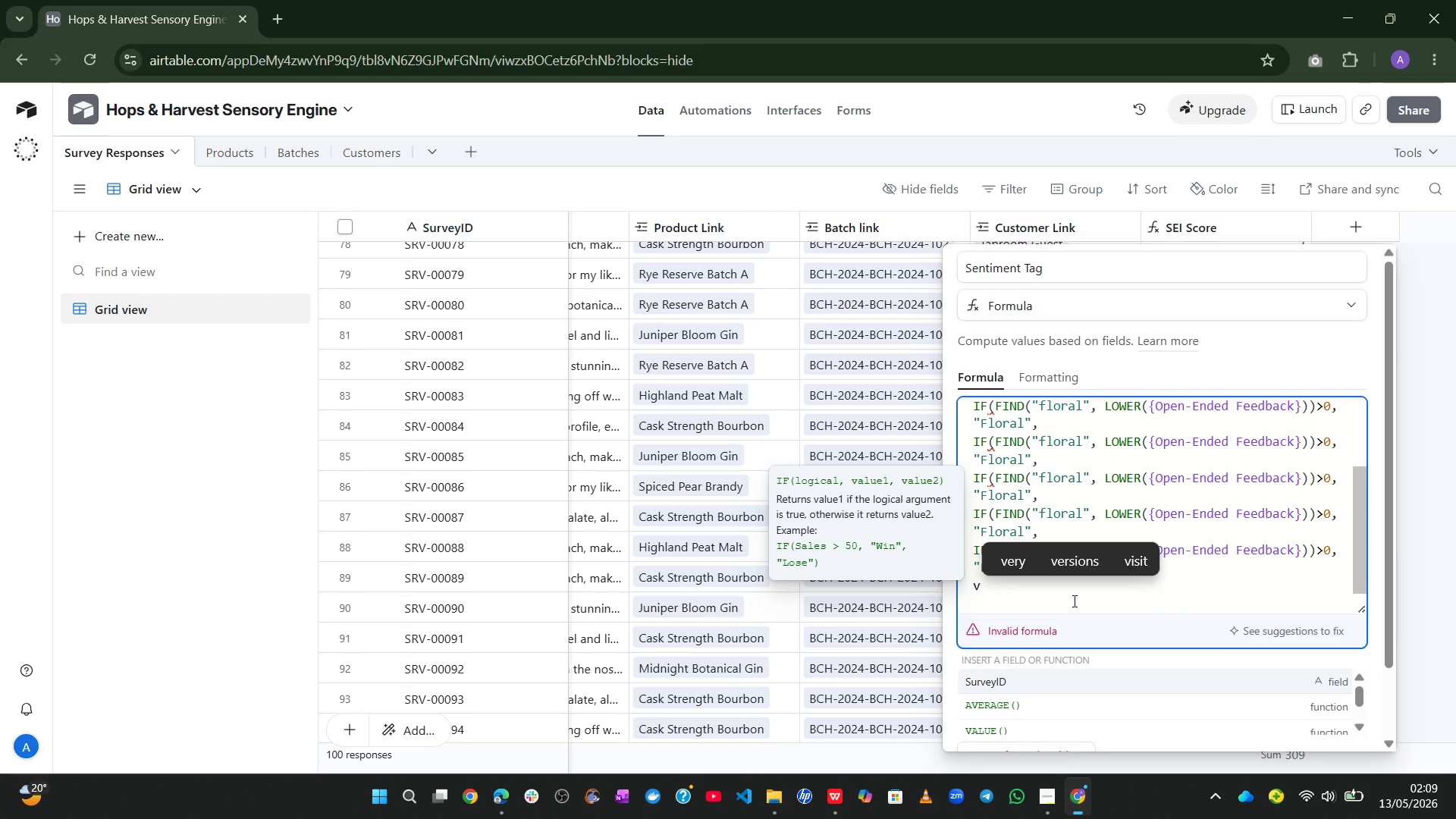 
key(V)
 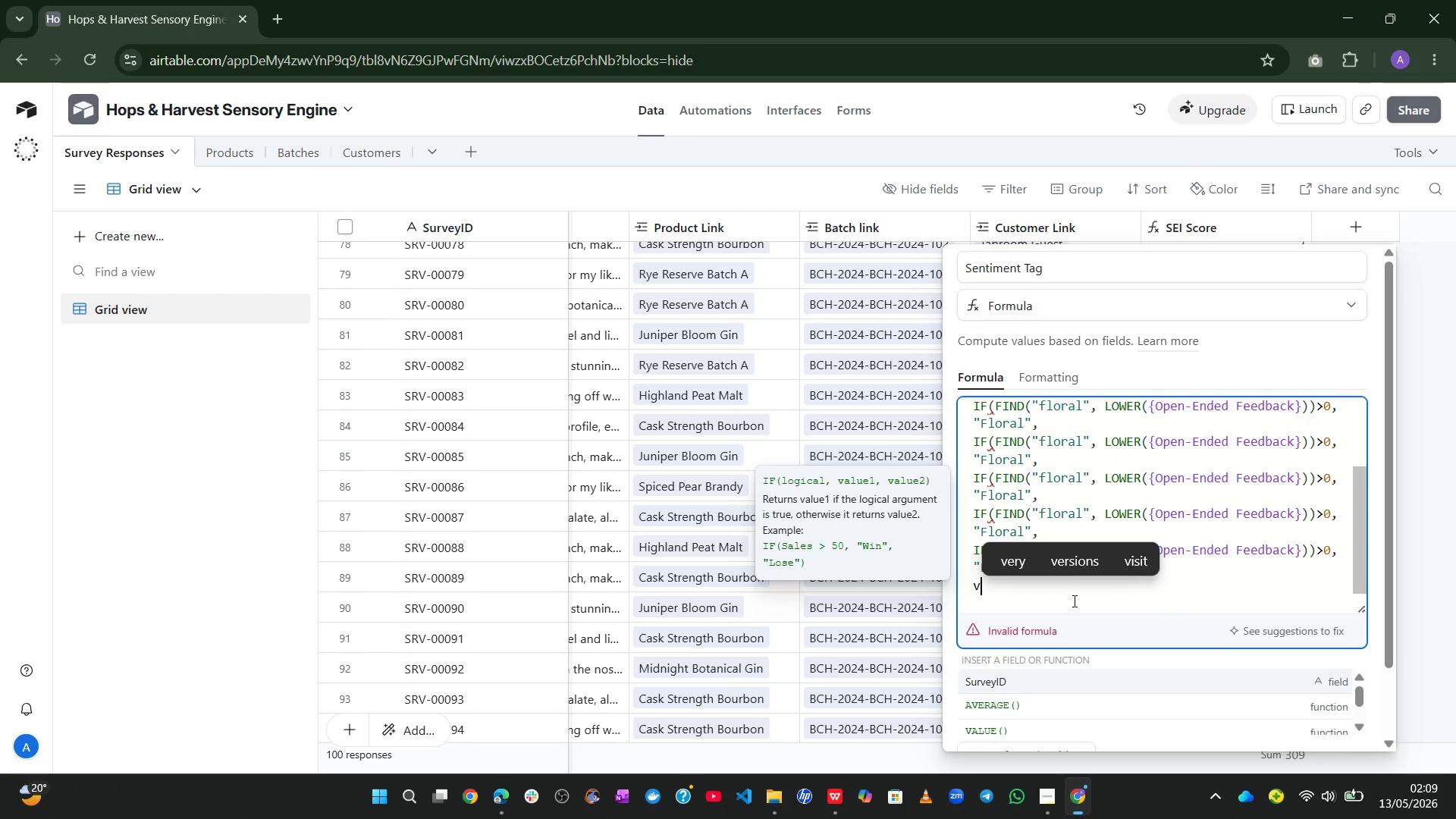 
key(Backspace)
 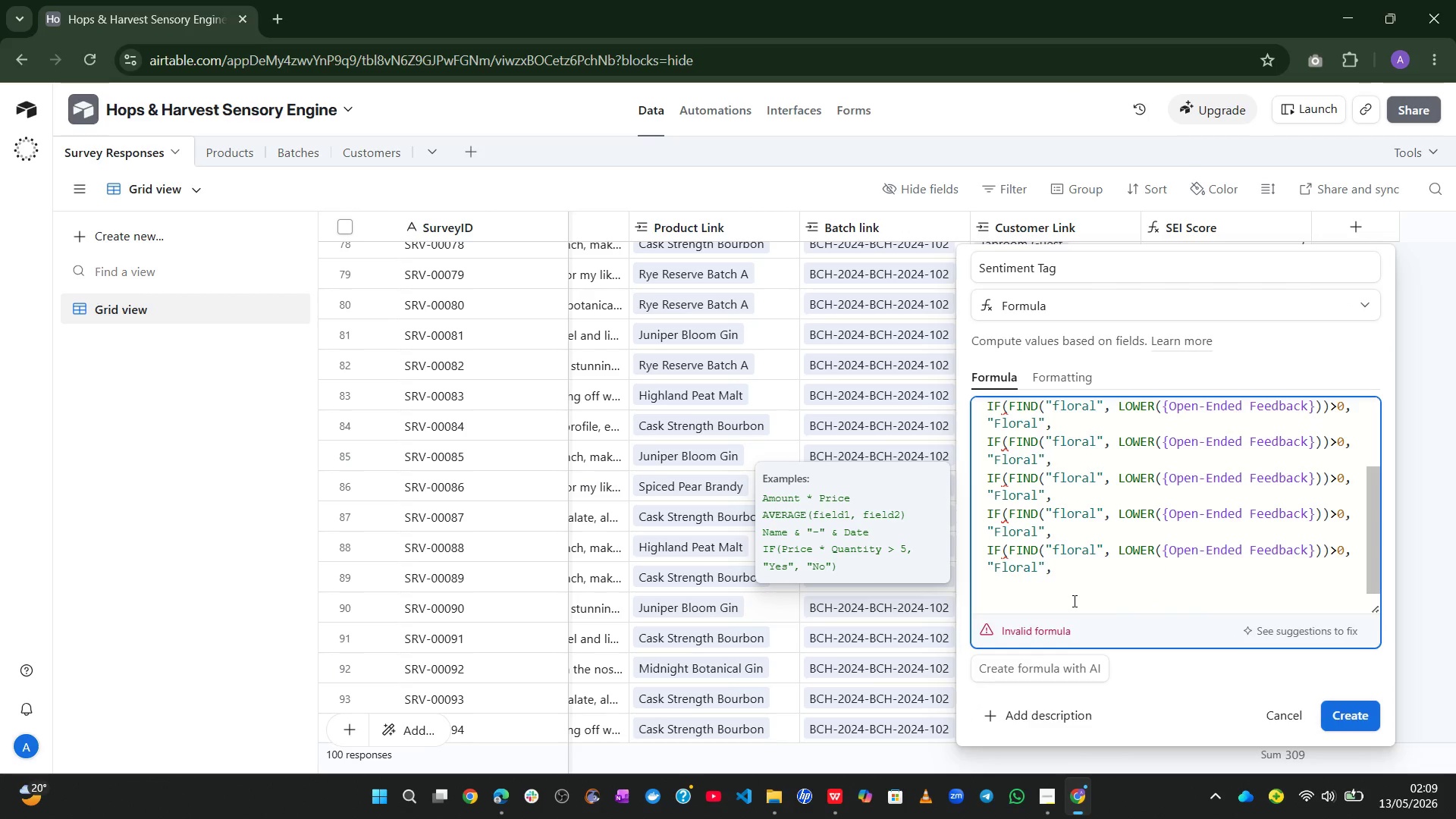 
key(Control+V)
 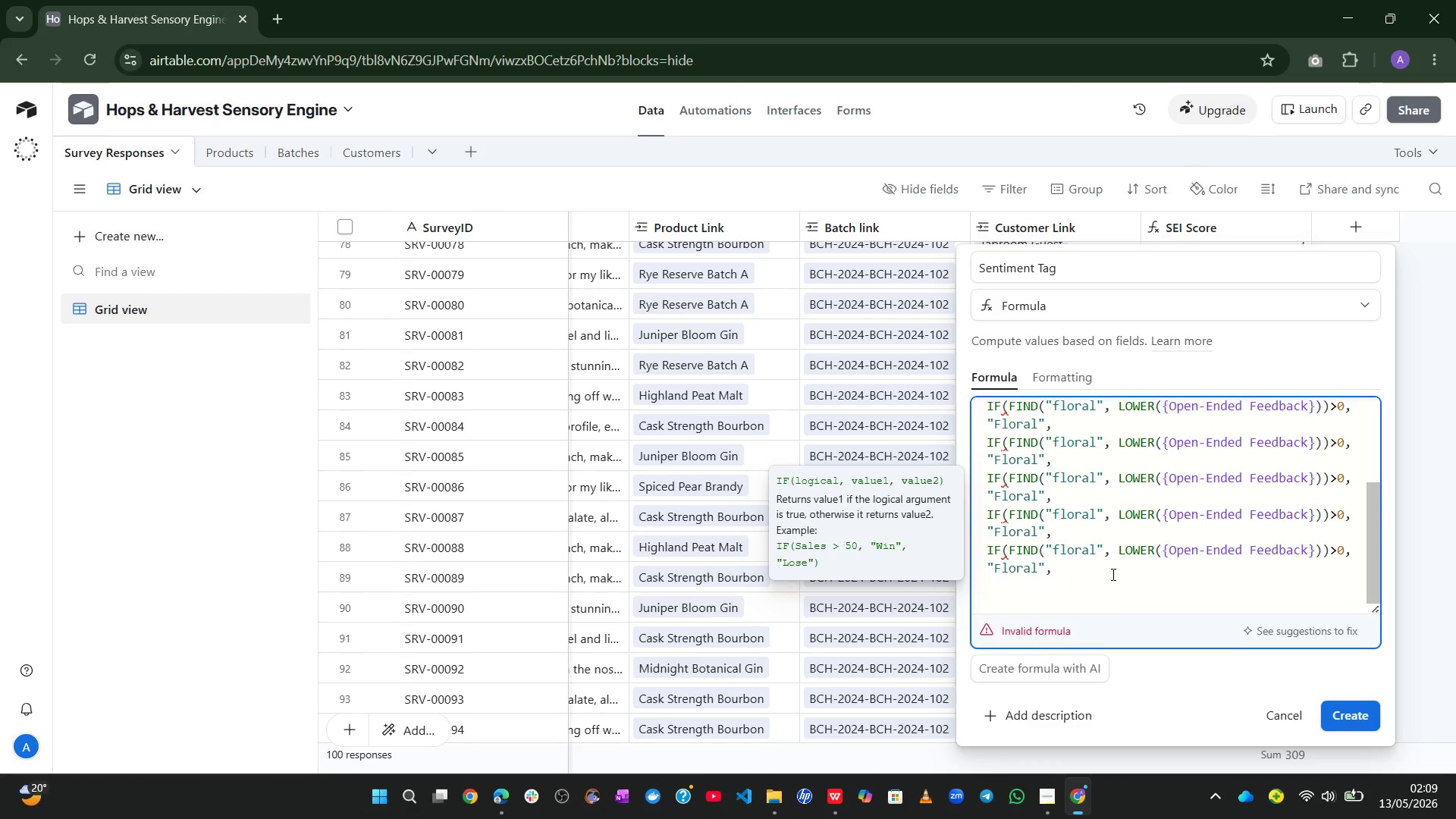 
wait(16.48)
 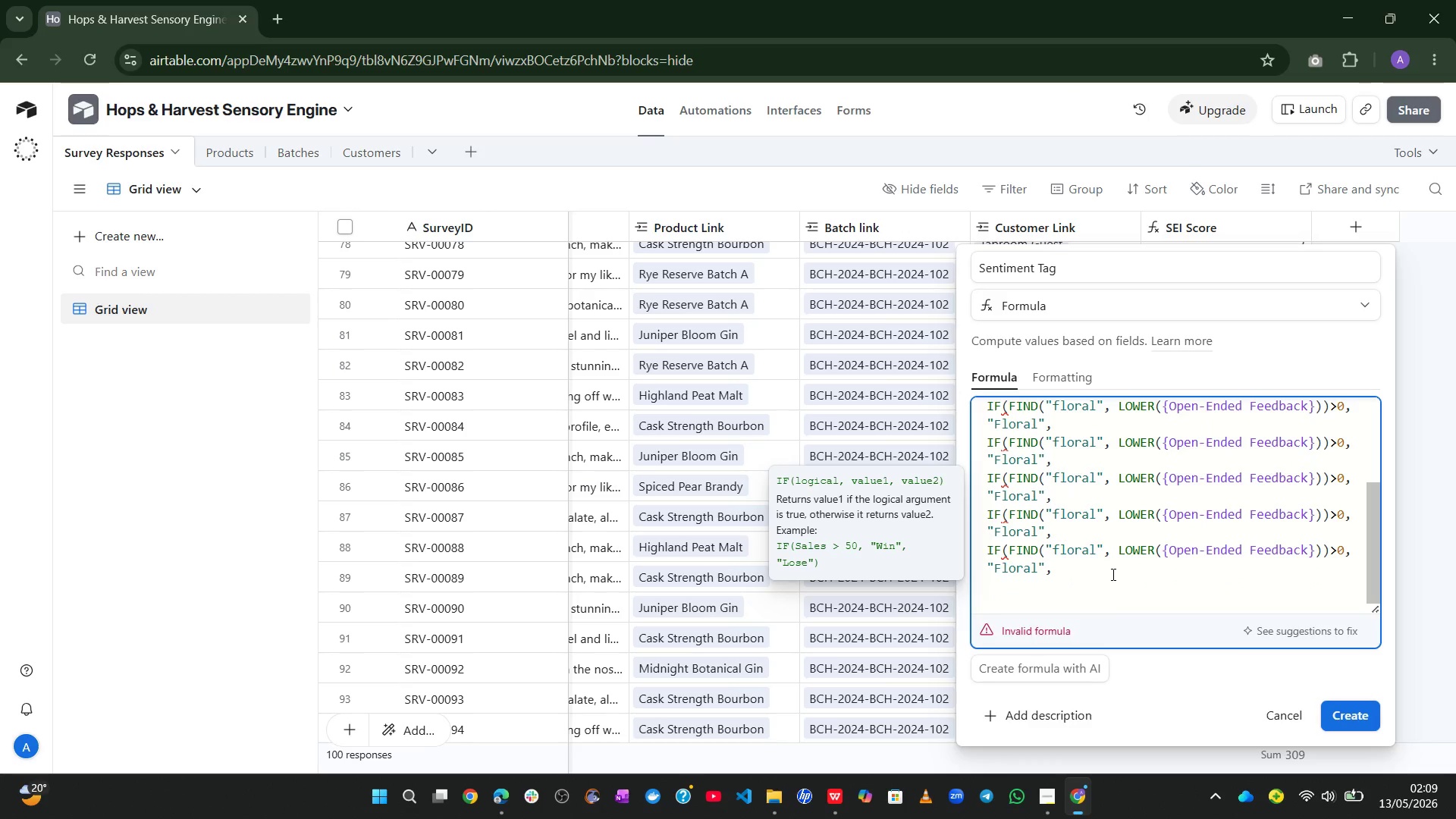 
key(Enter)
 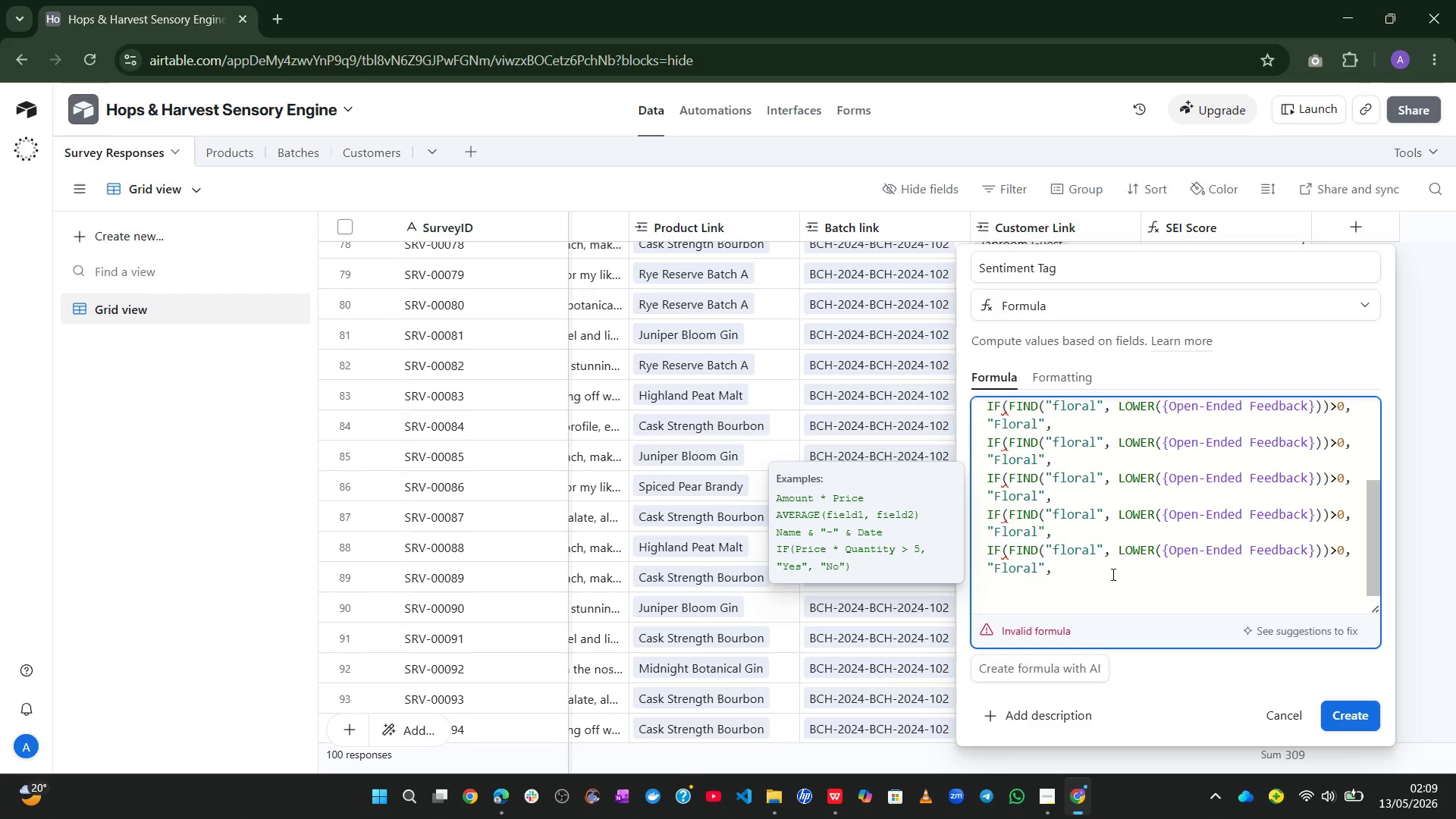 
type(@General Positive)
 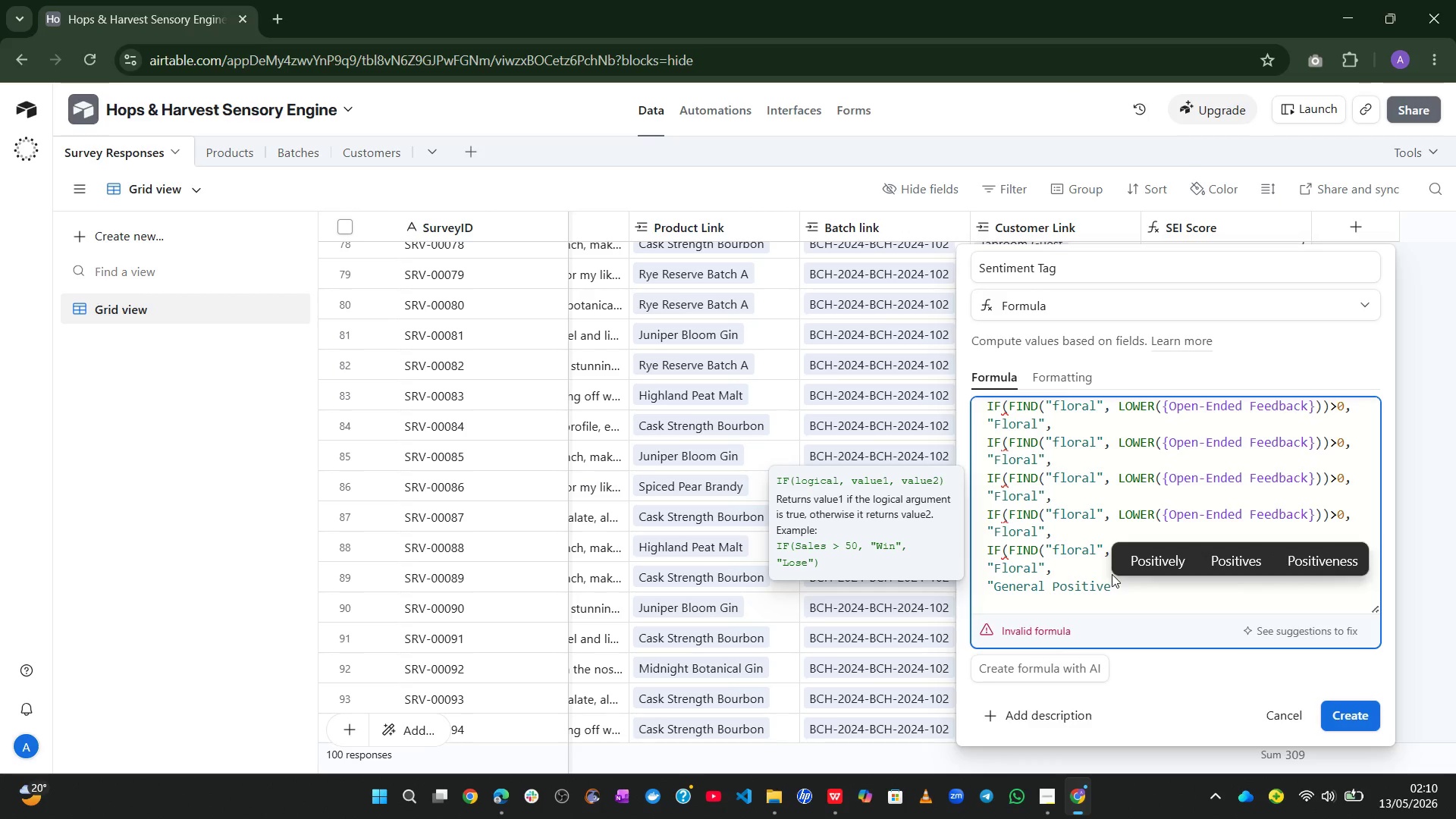 
key(ArrowRight)
 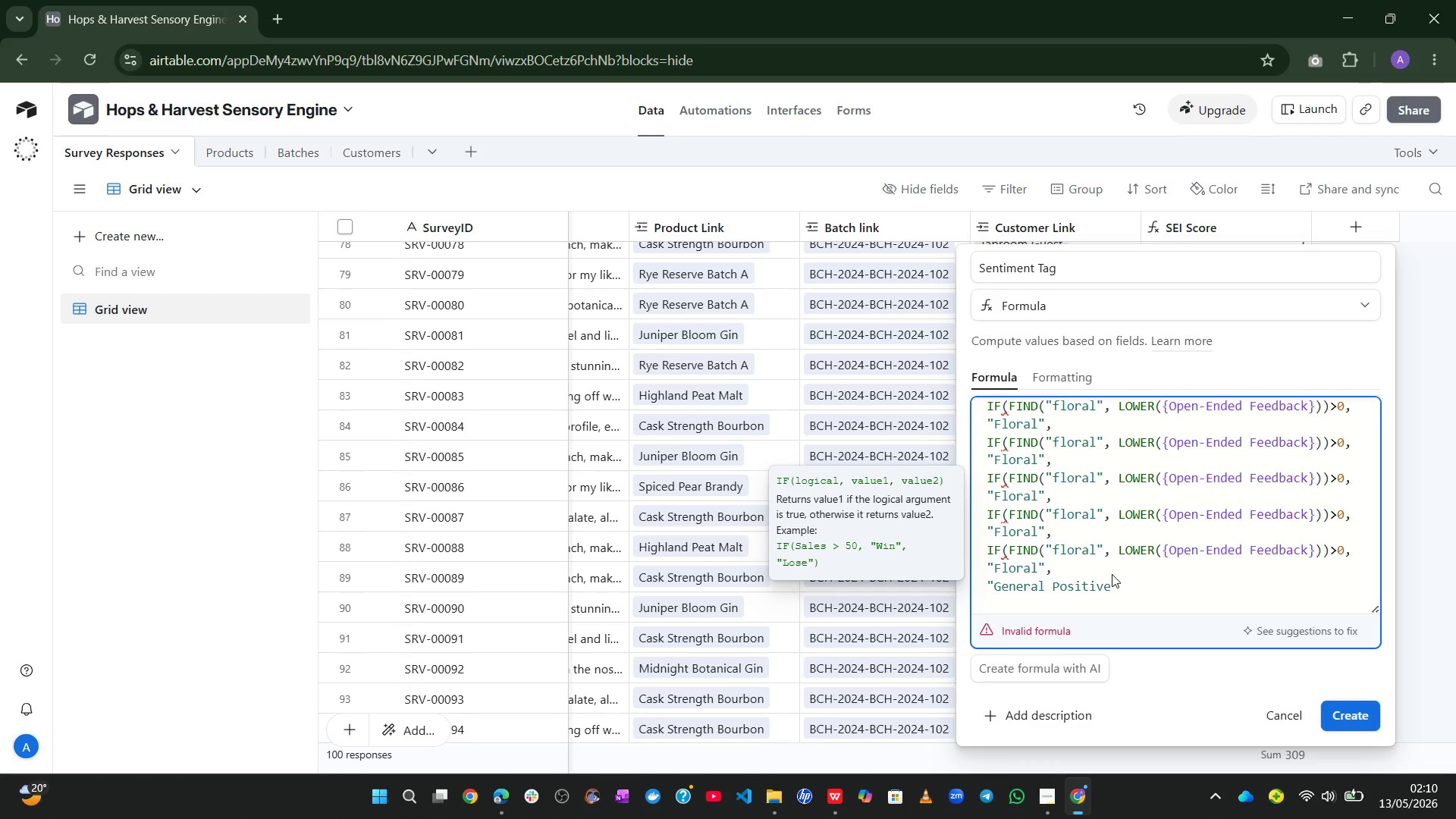 
type())))))))))
key(Backspace)
type())
 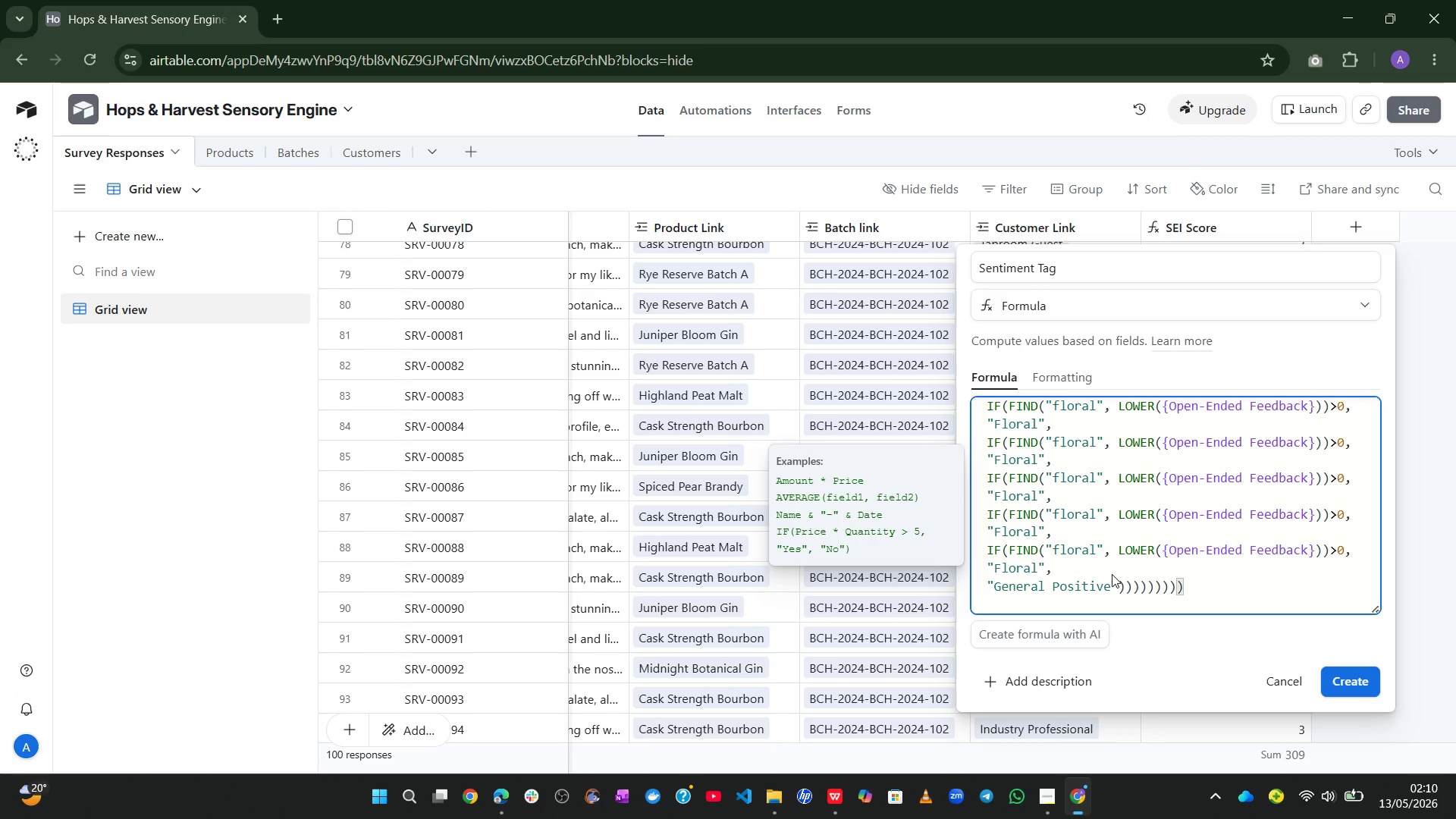 
wait(14.48)
 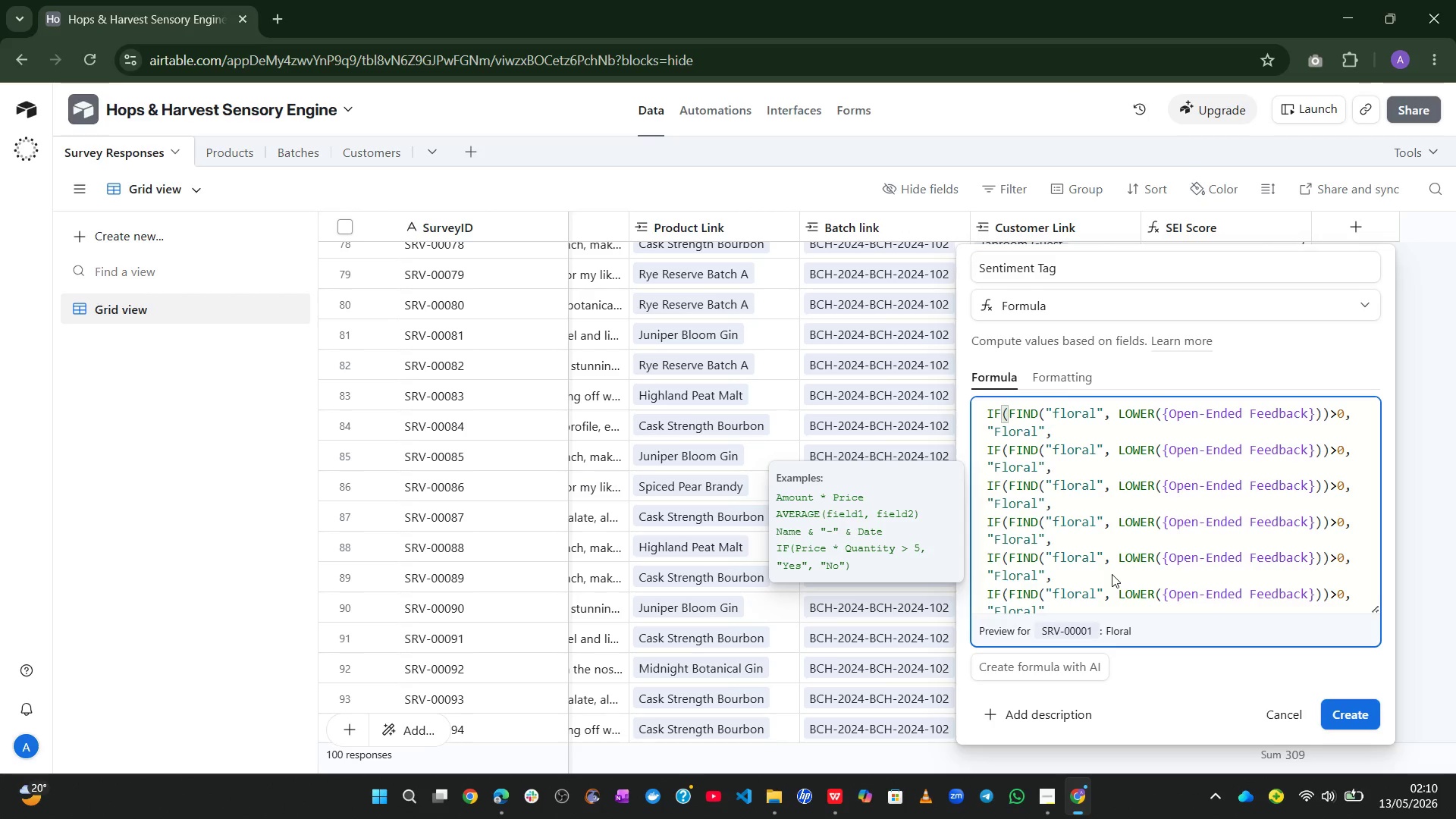 
double_click([1075, 457])
 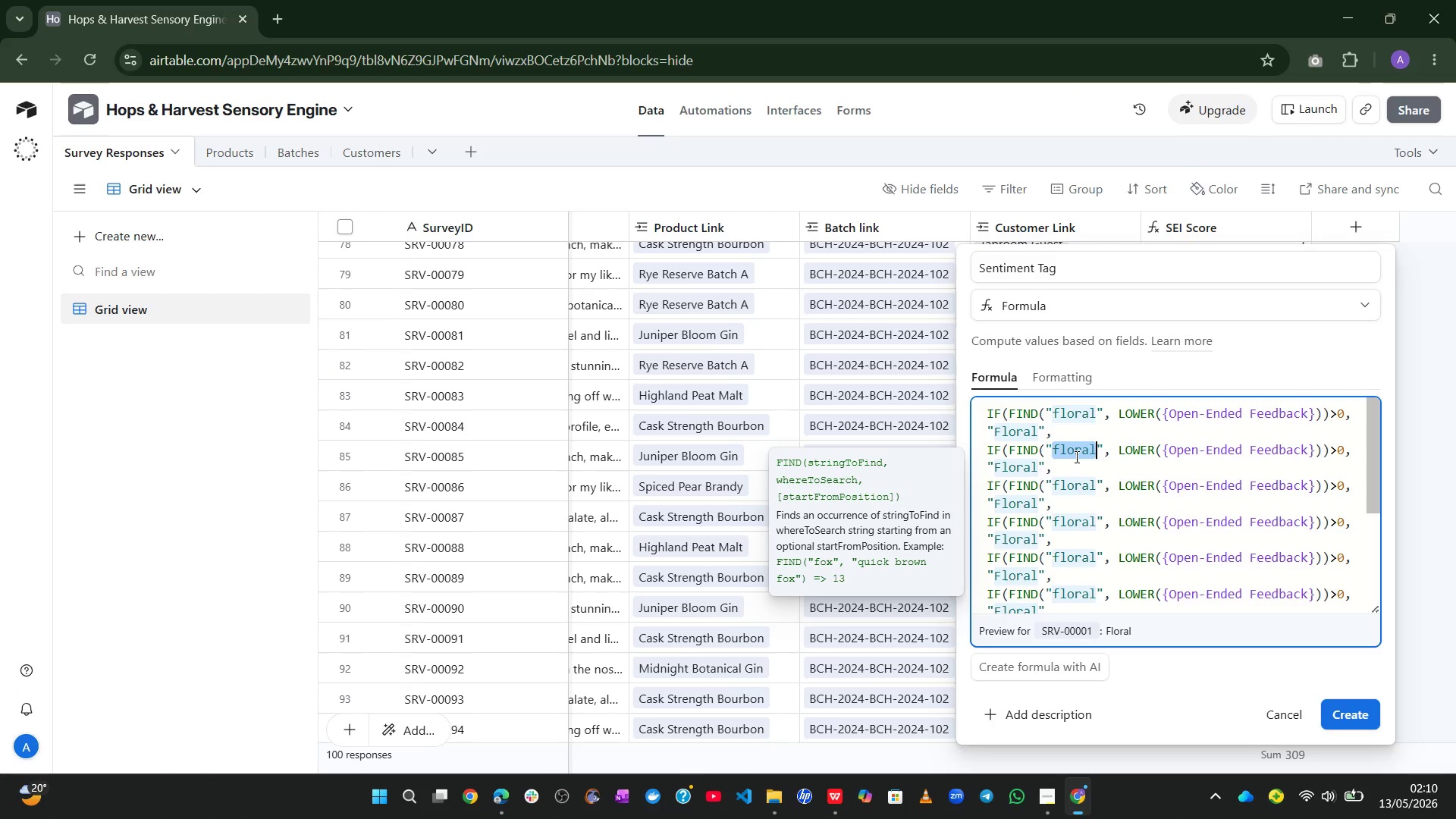 
type(oak)
 